 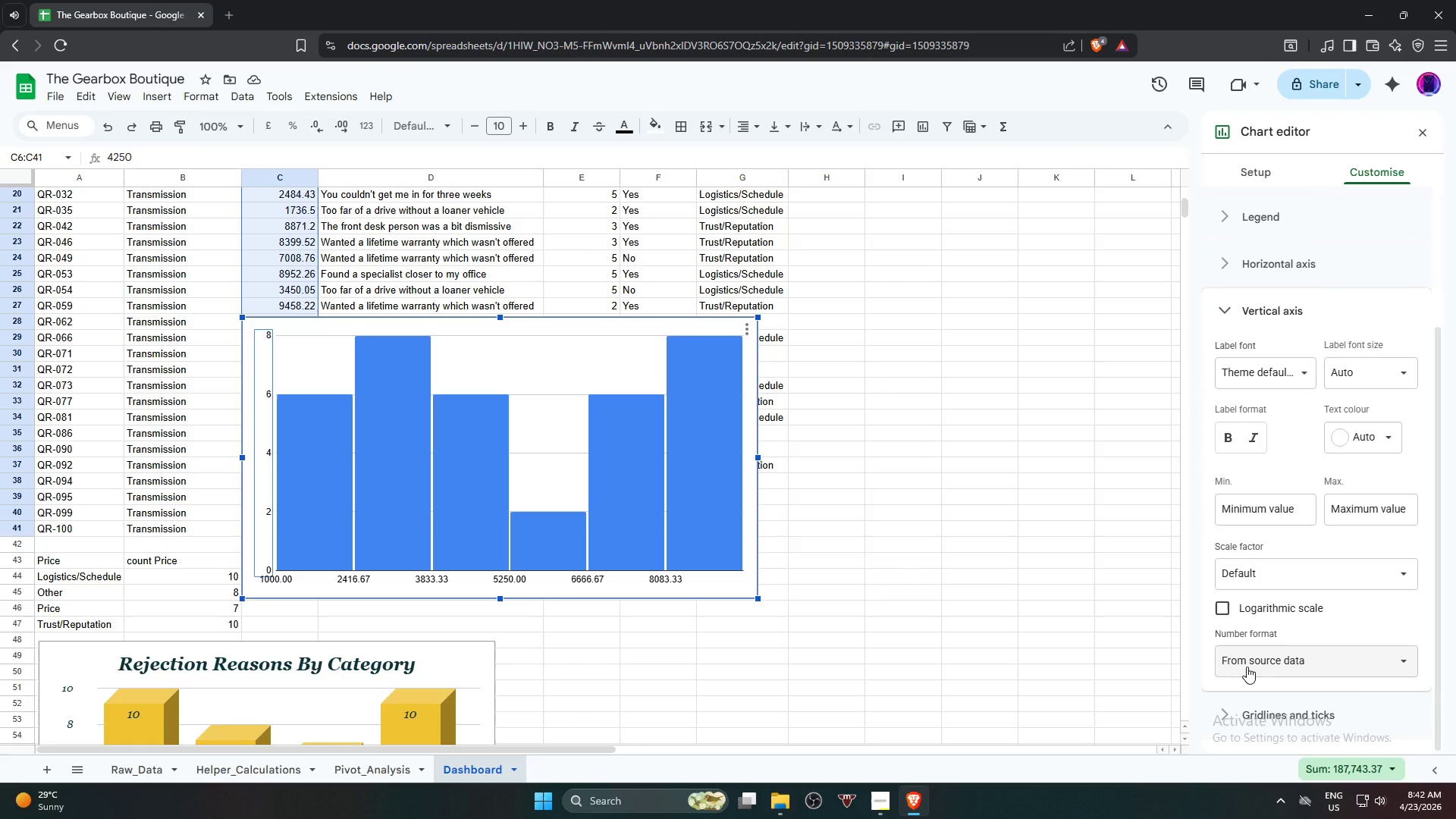 
scroll: coordinate [1266, 522], scroll_direction: up, amount: 3.0
 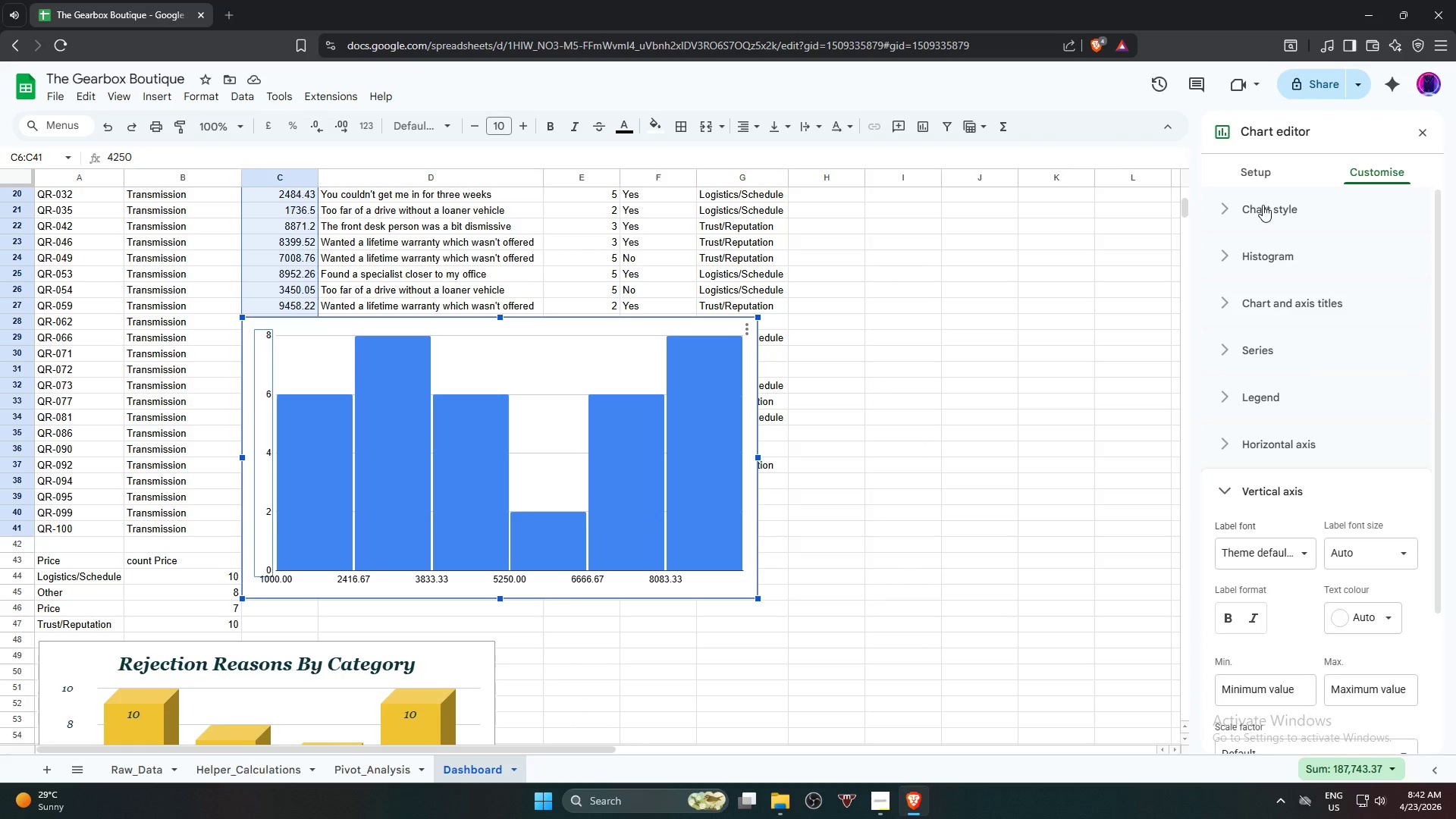 
left_click([1263, 205])
 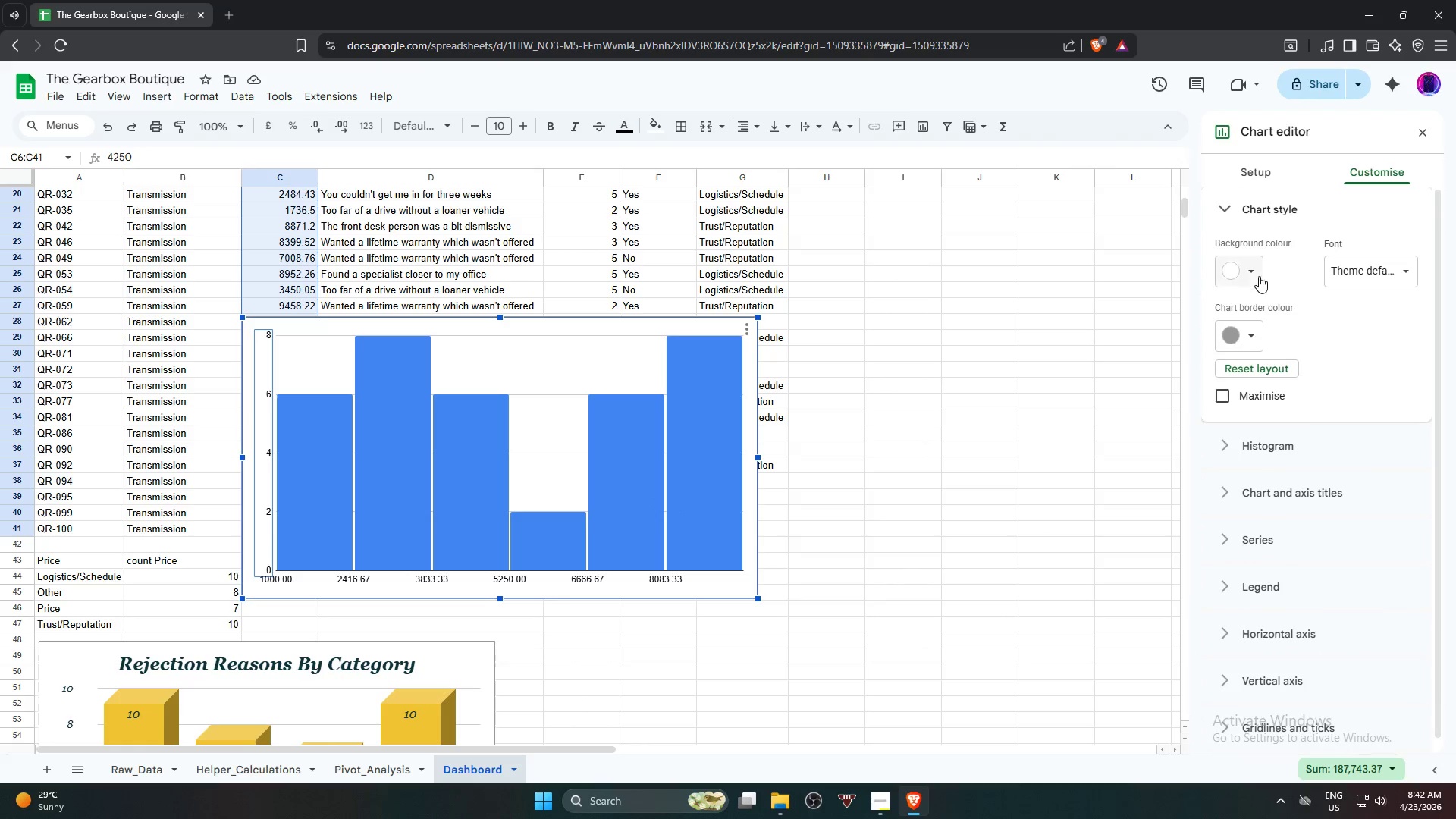 
left_click([1266, 163])
 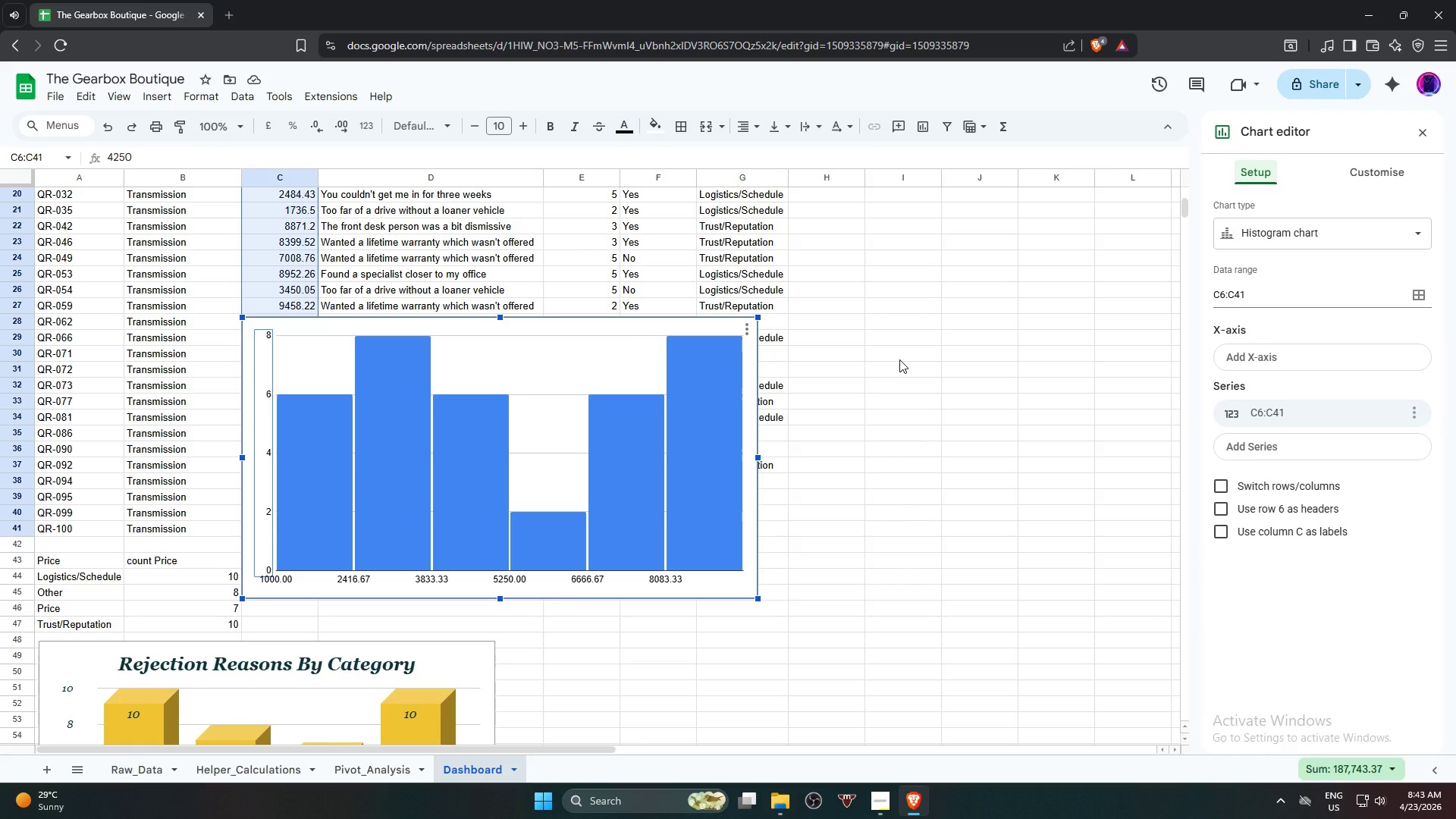 
wait(92.97)
 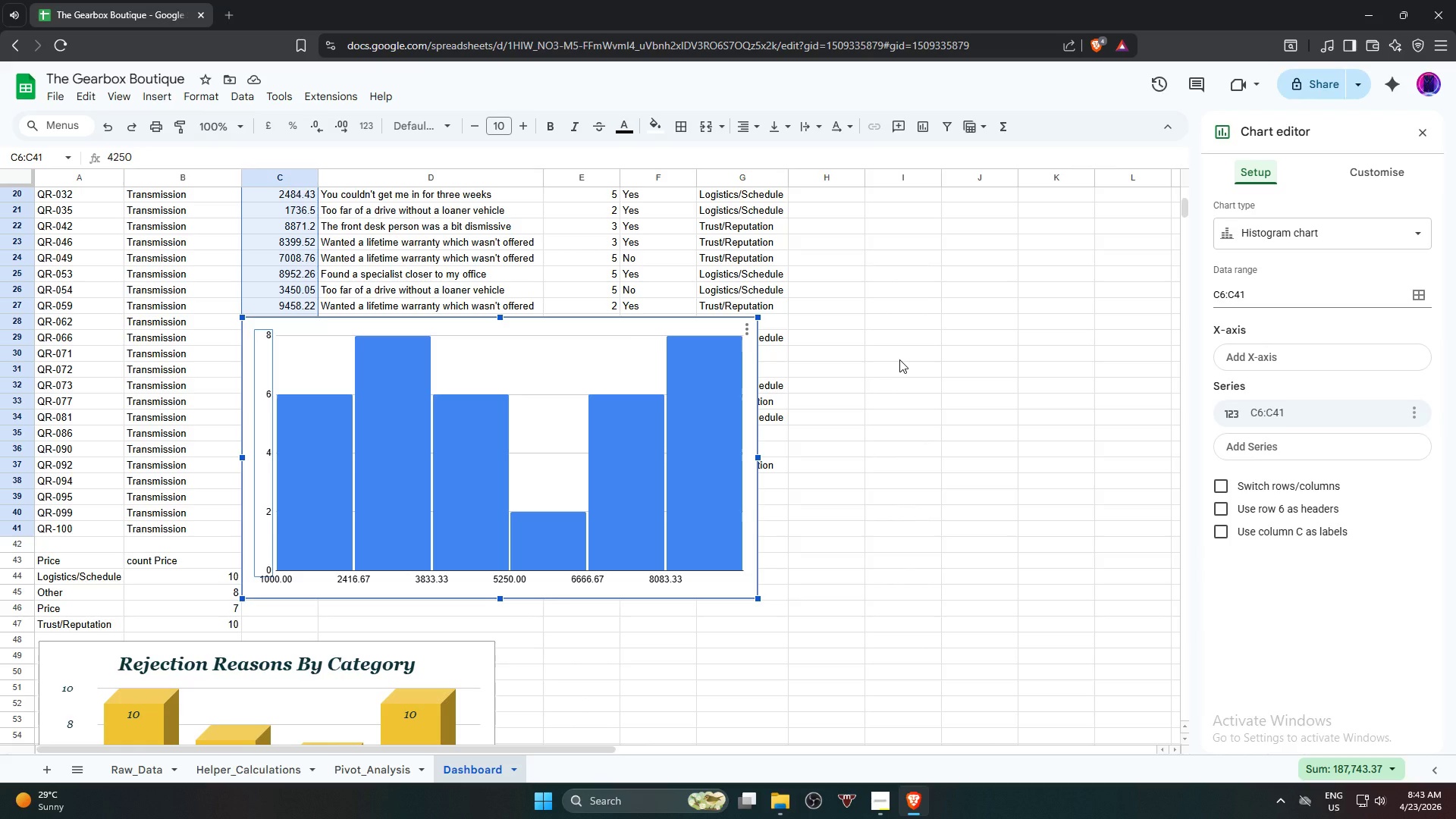 
right_click([610, 349])
 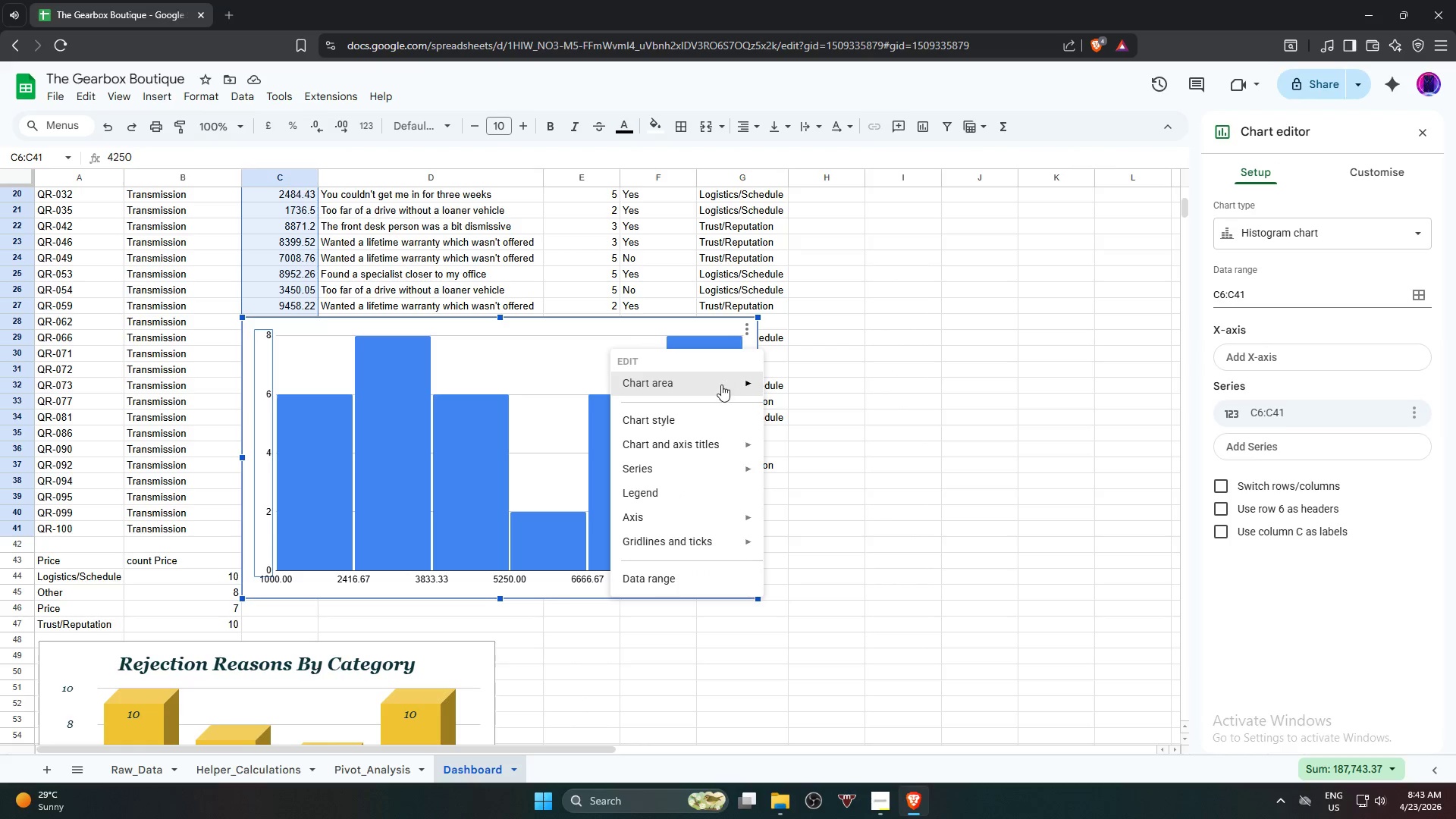 
mouse_move([714, 447])
 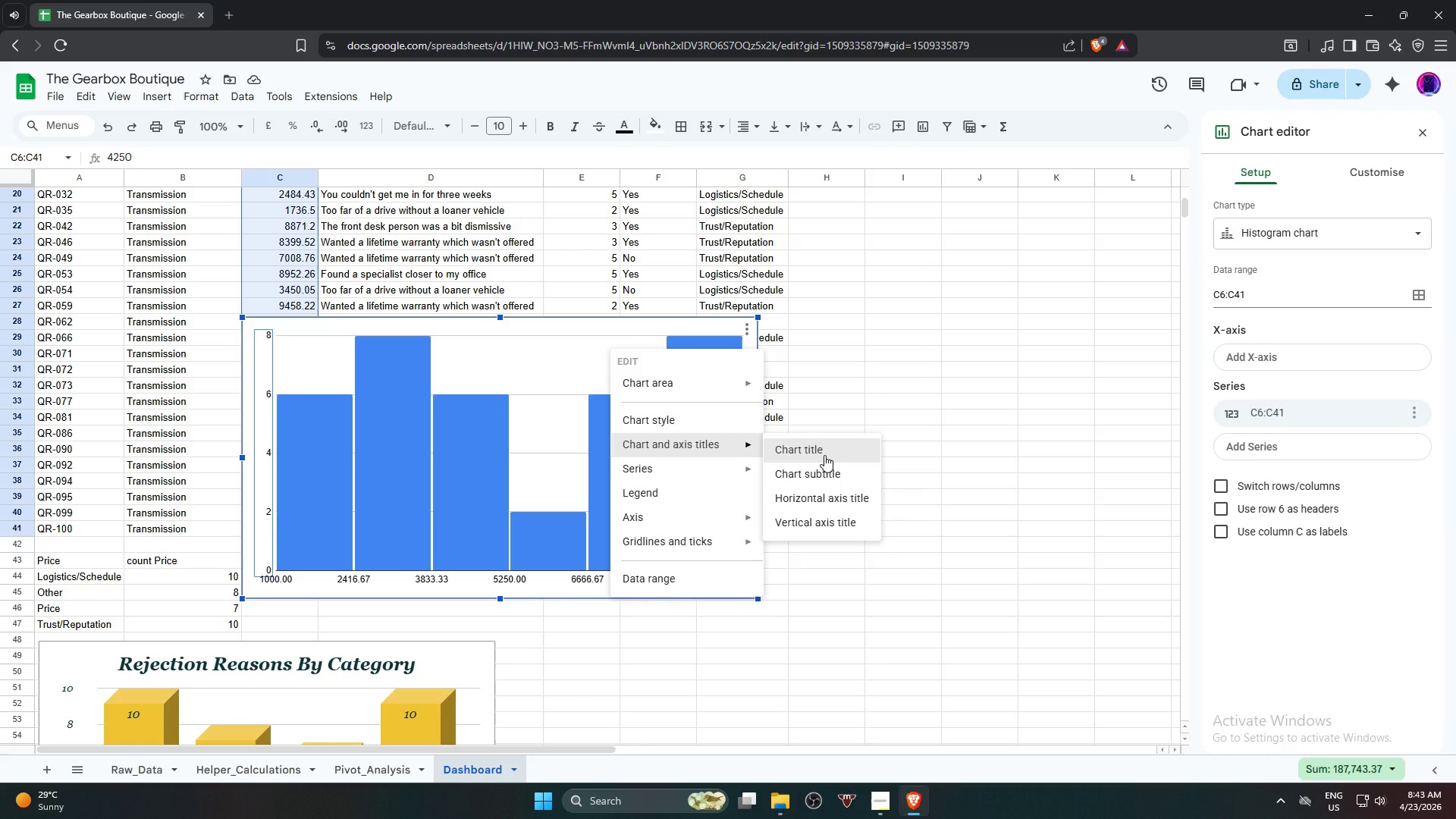 
left_click([824, 455])
 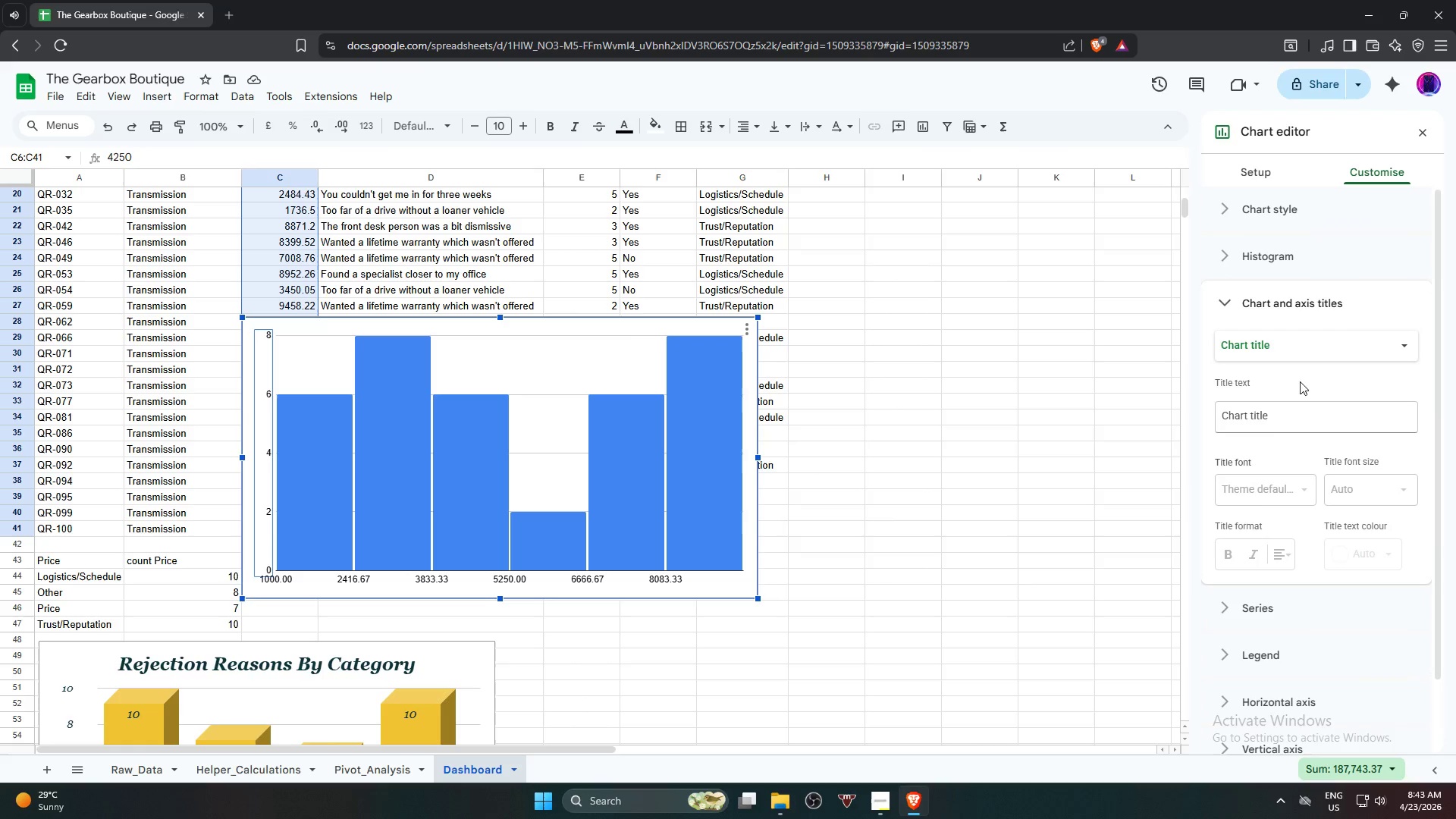 
left_click([1310, 410])
 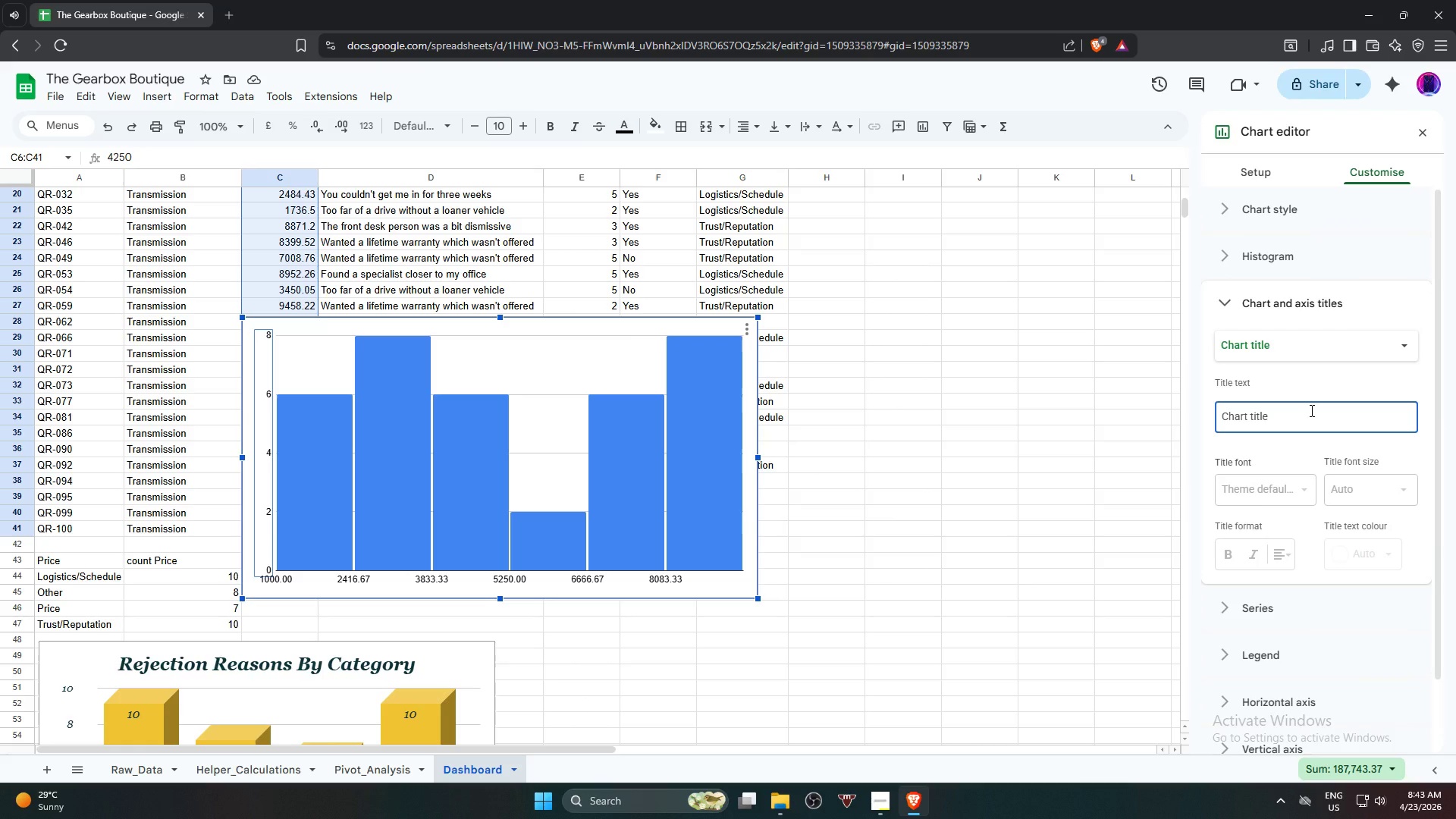 
type(q)
key(Backspace)
type(qUOT)
key(Backspace)
type(Quote Amount Distribution)
 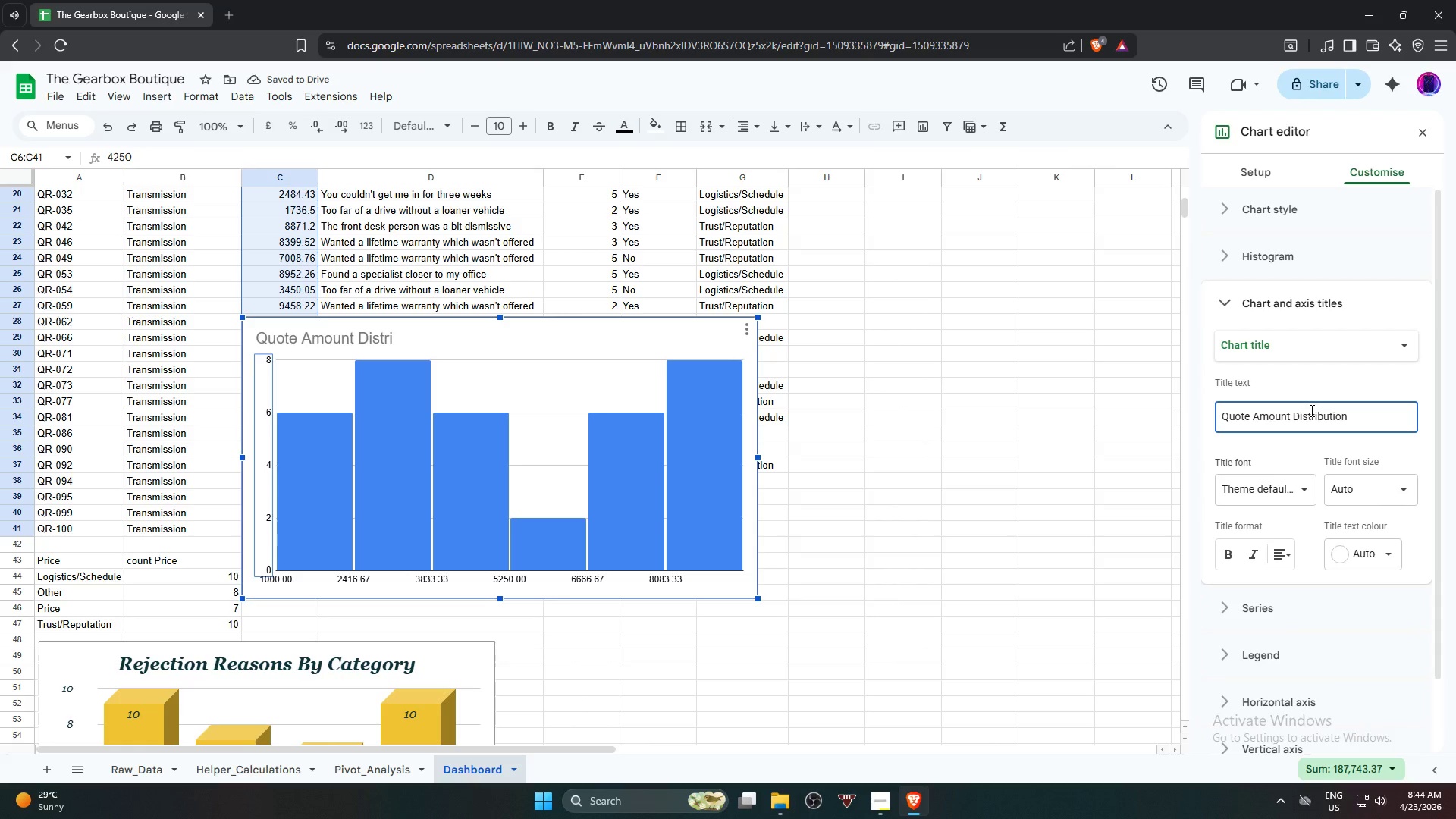 
wait(12.16)
 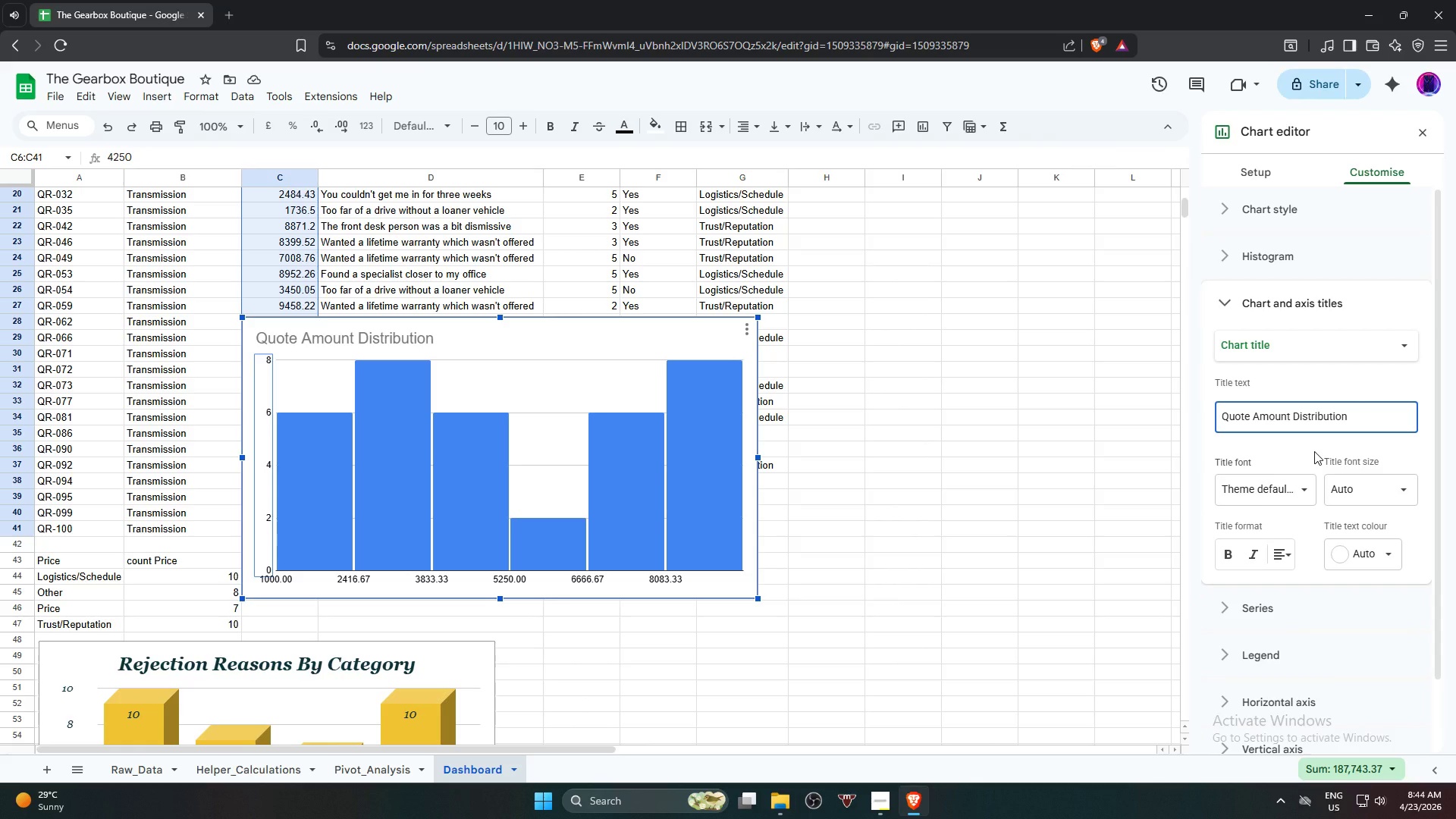 
left_click([1262, 487])
 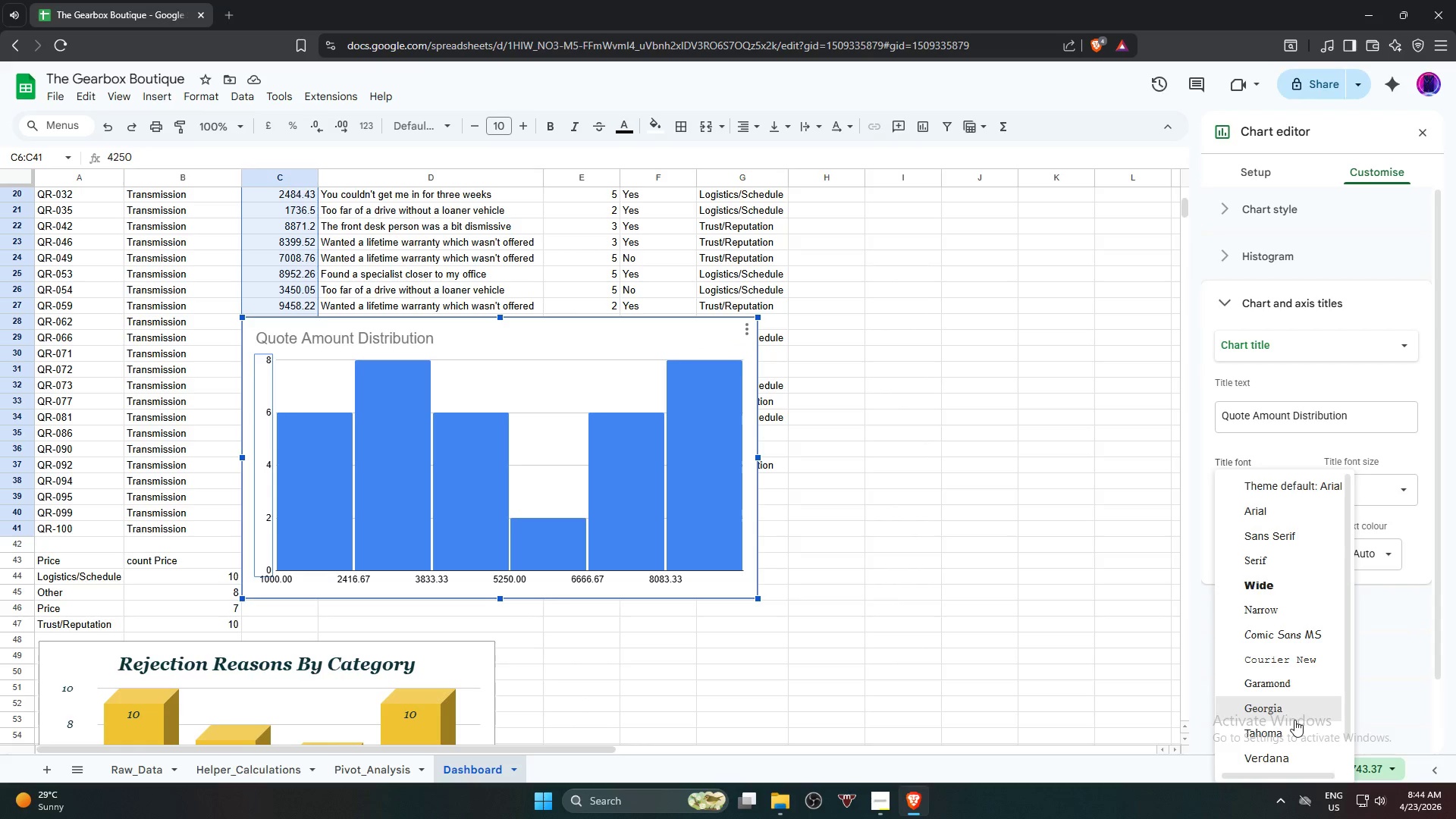 
left_click([1294, 720])
 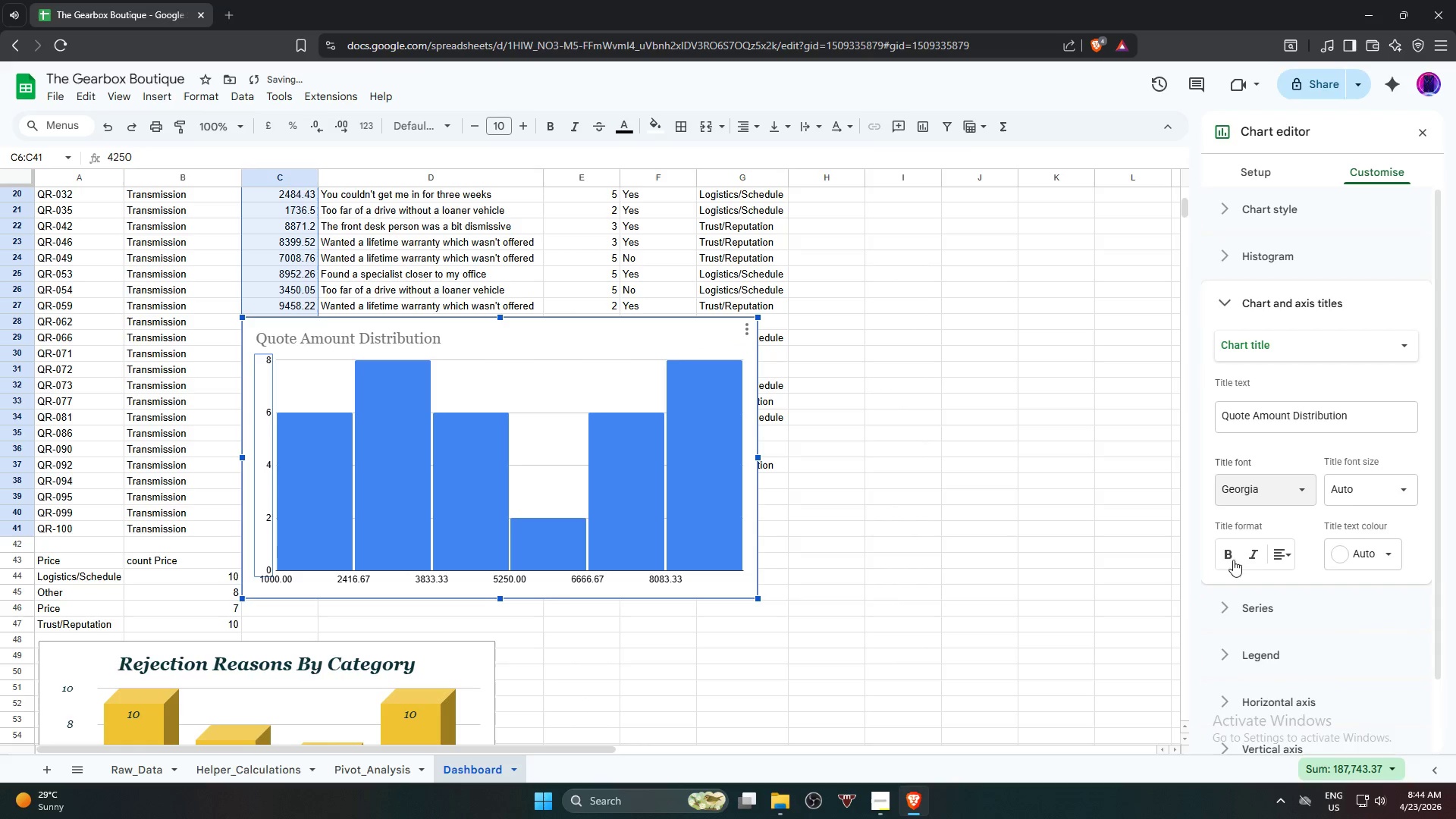 
left_click([1225, 551])
 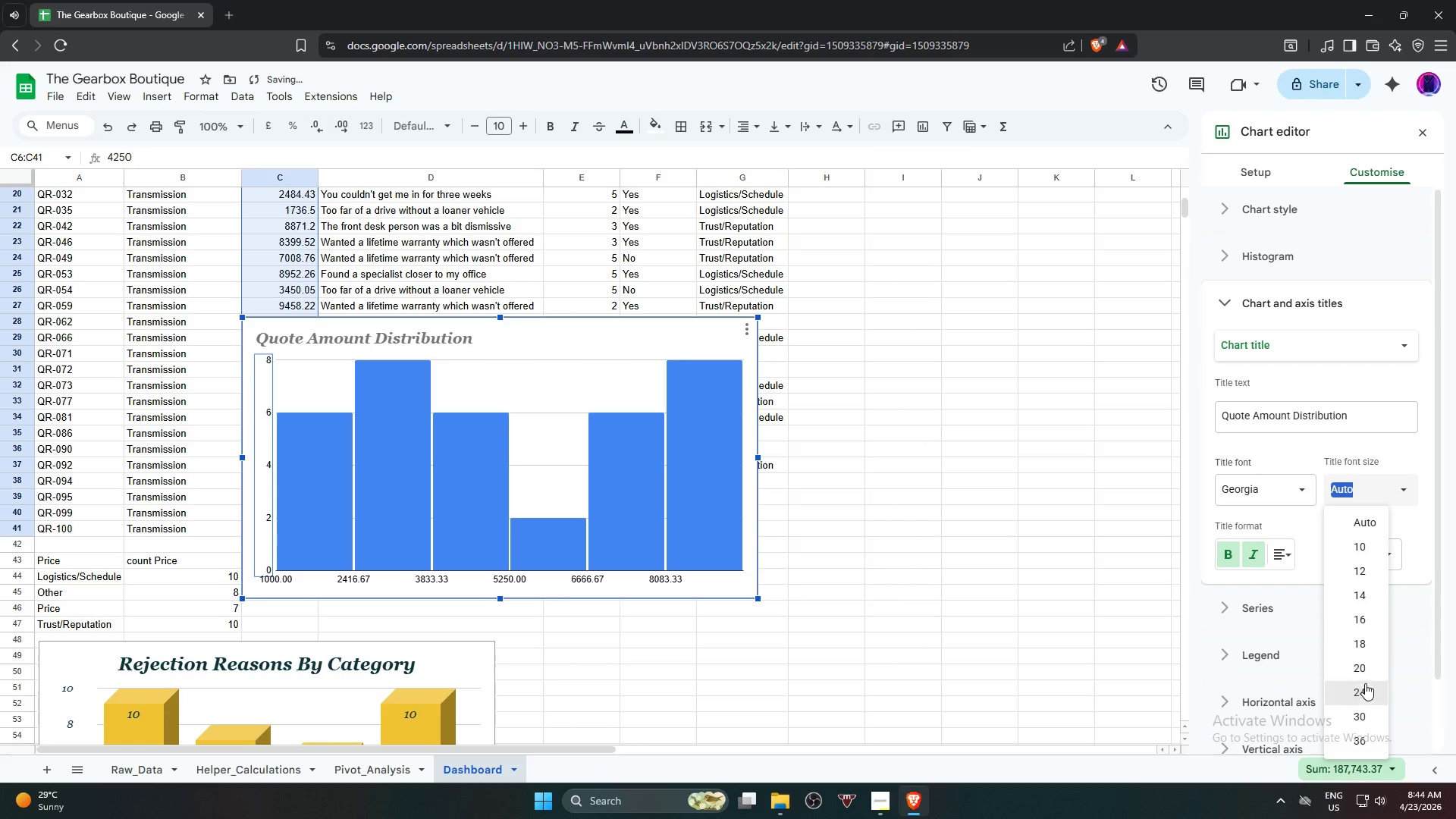 
left_click([1382, 557])
 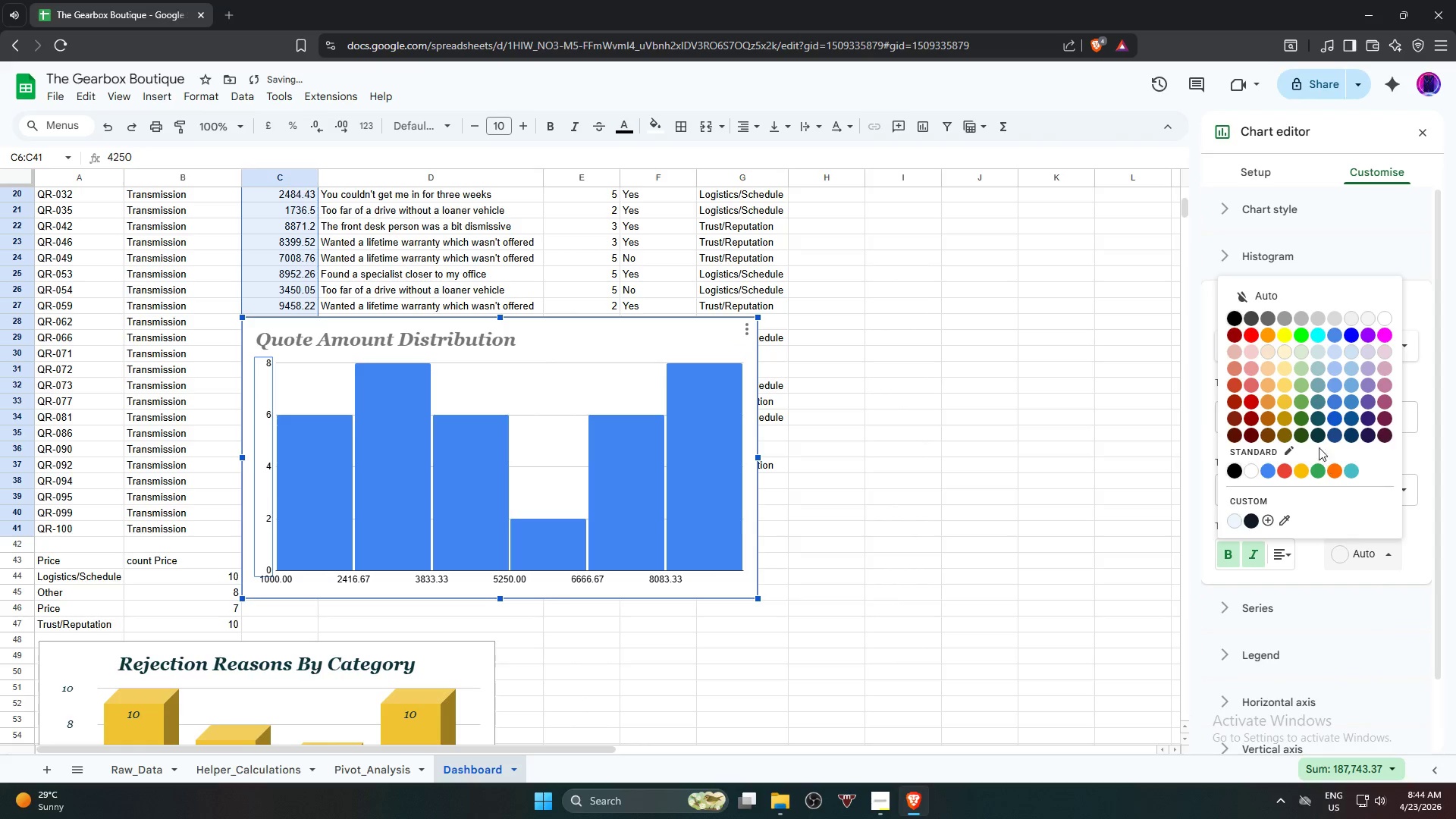 
left_click([1319, 435])
 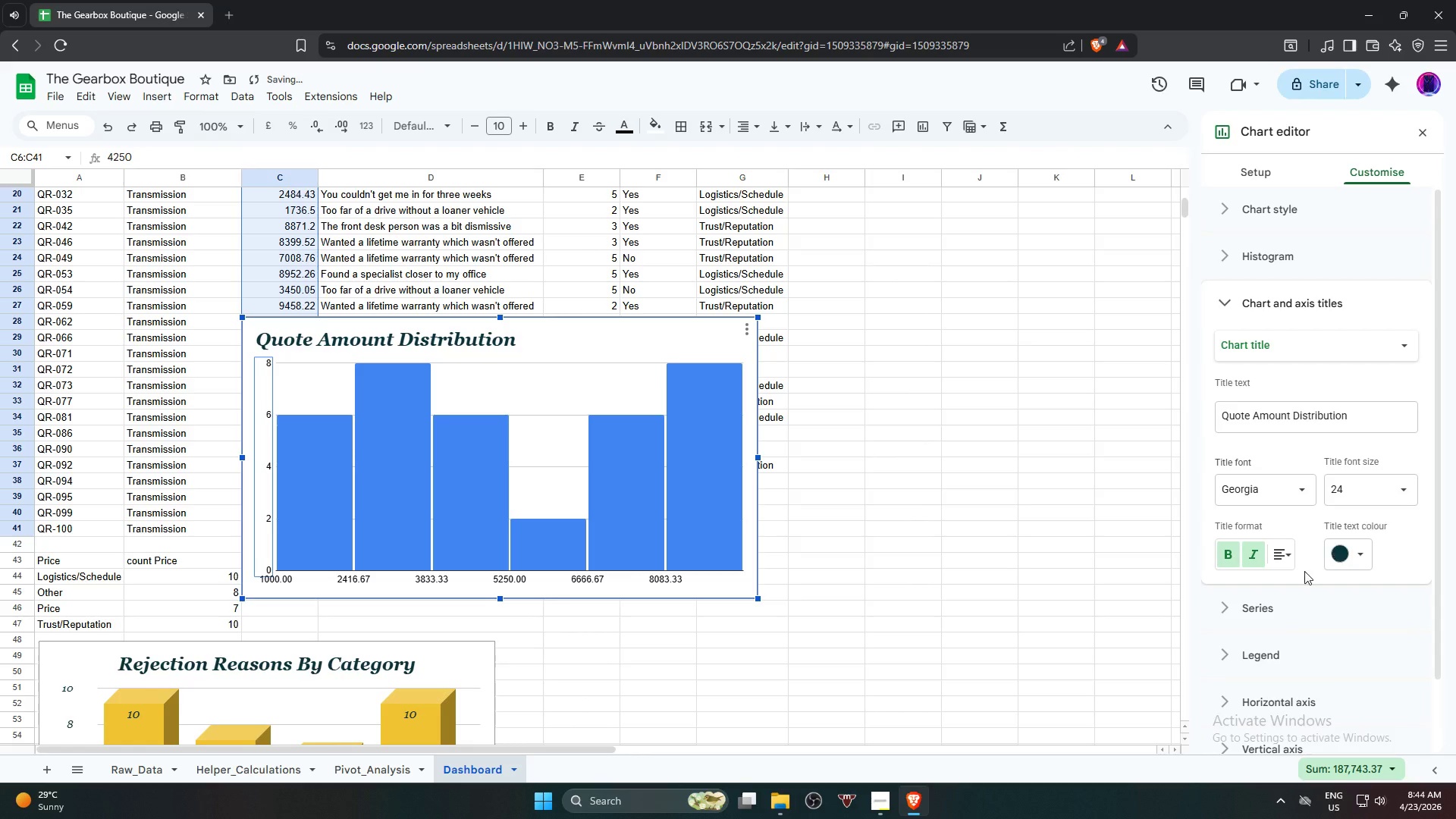 
left_click([1288, 560])
 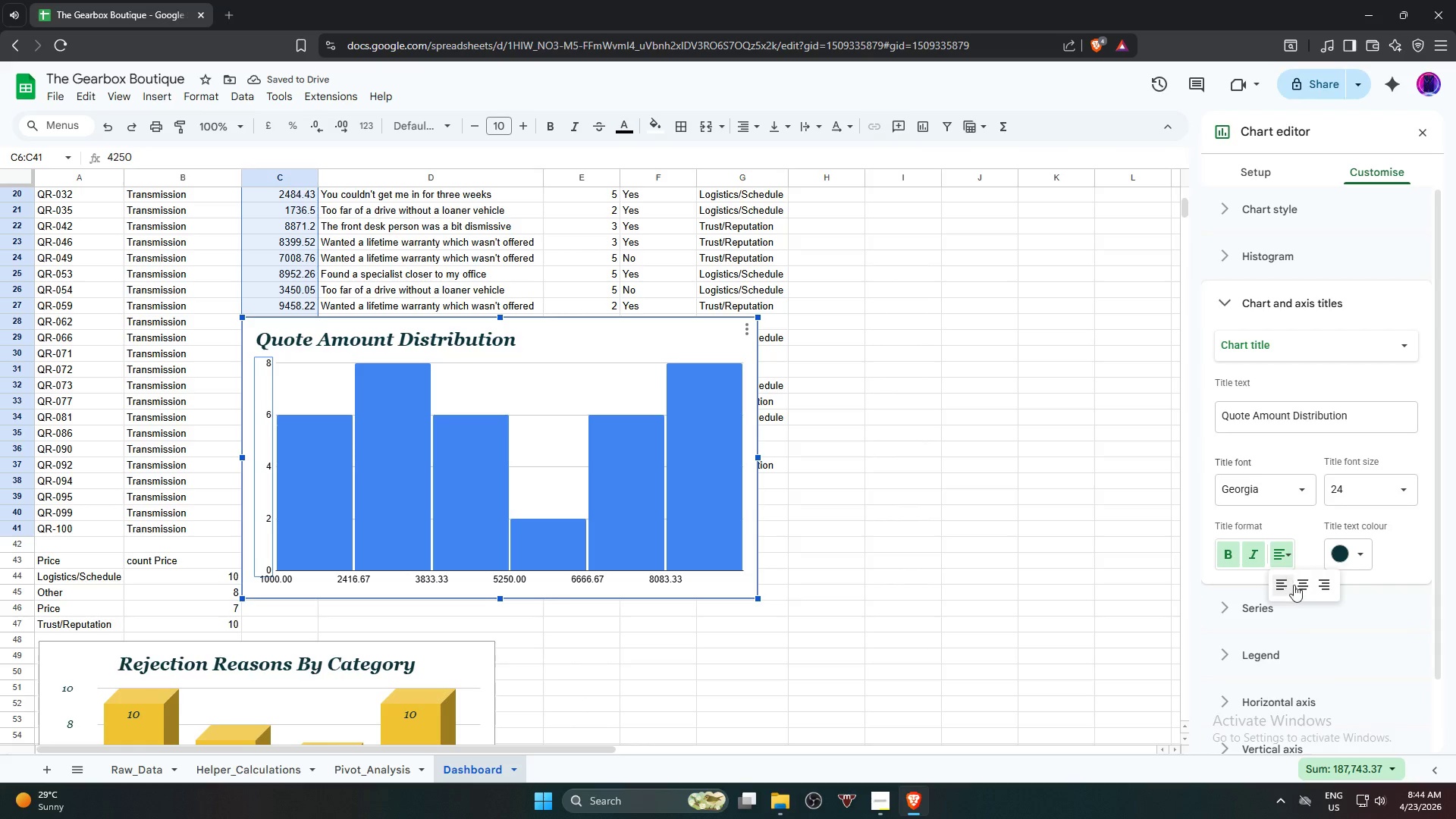 
left_click([1299, 590])
 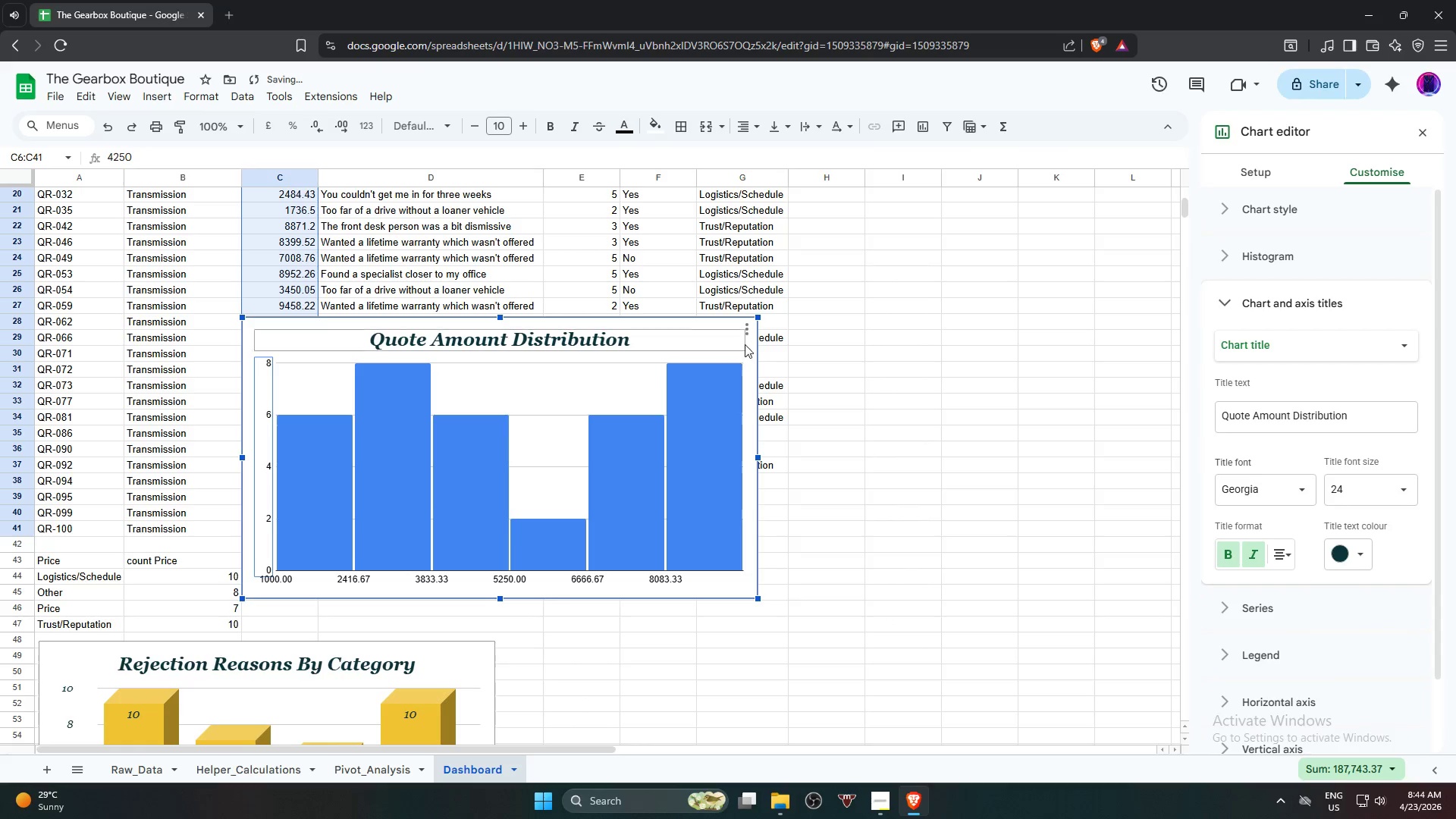 
left_click([754, 333])
 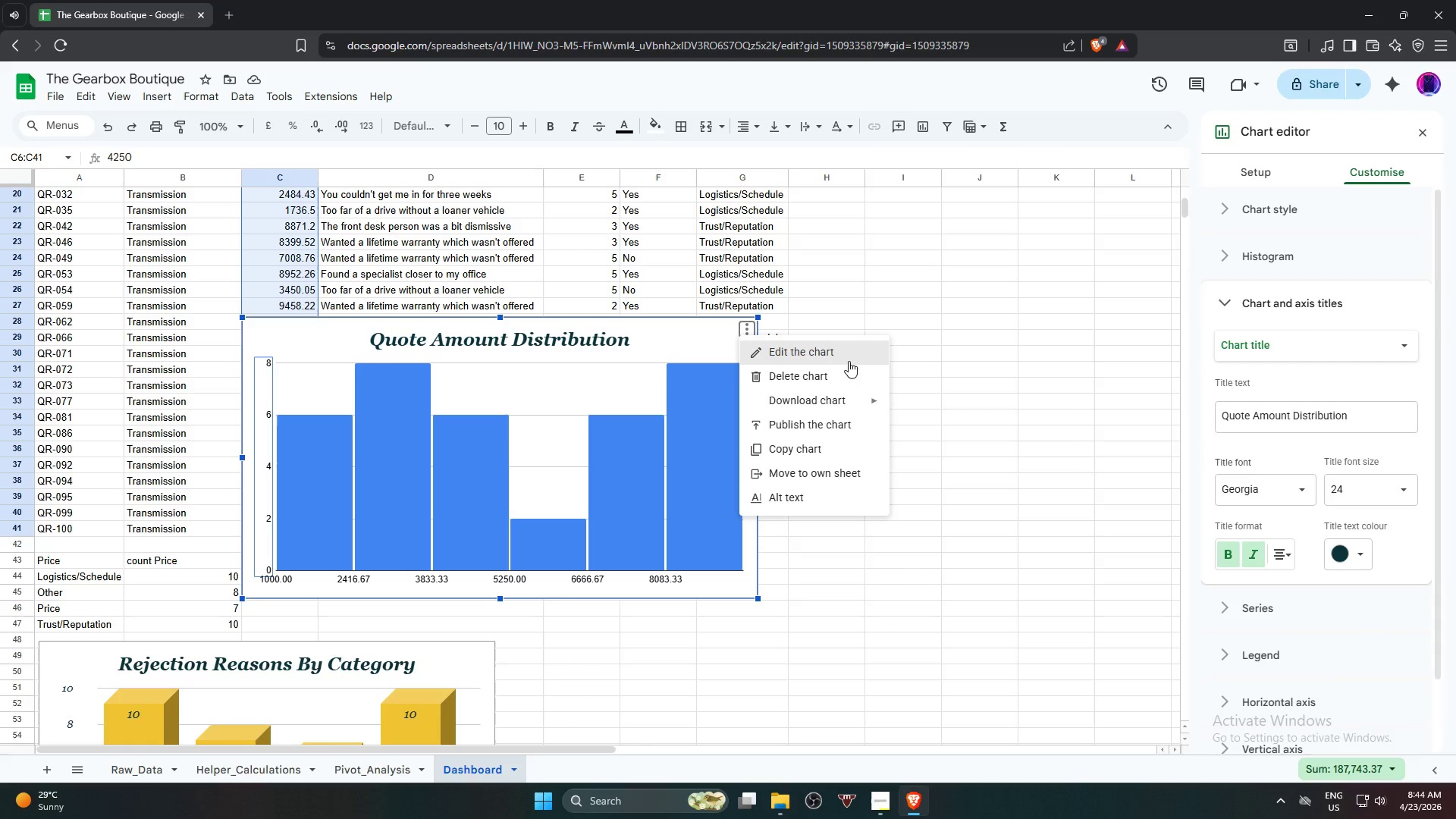 
wait(5.48)
 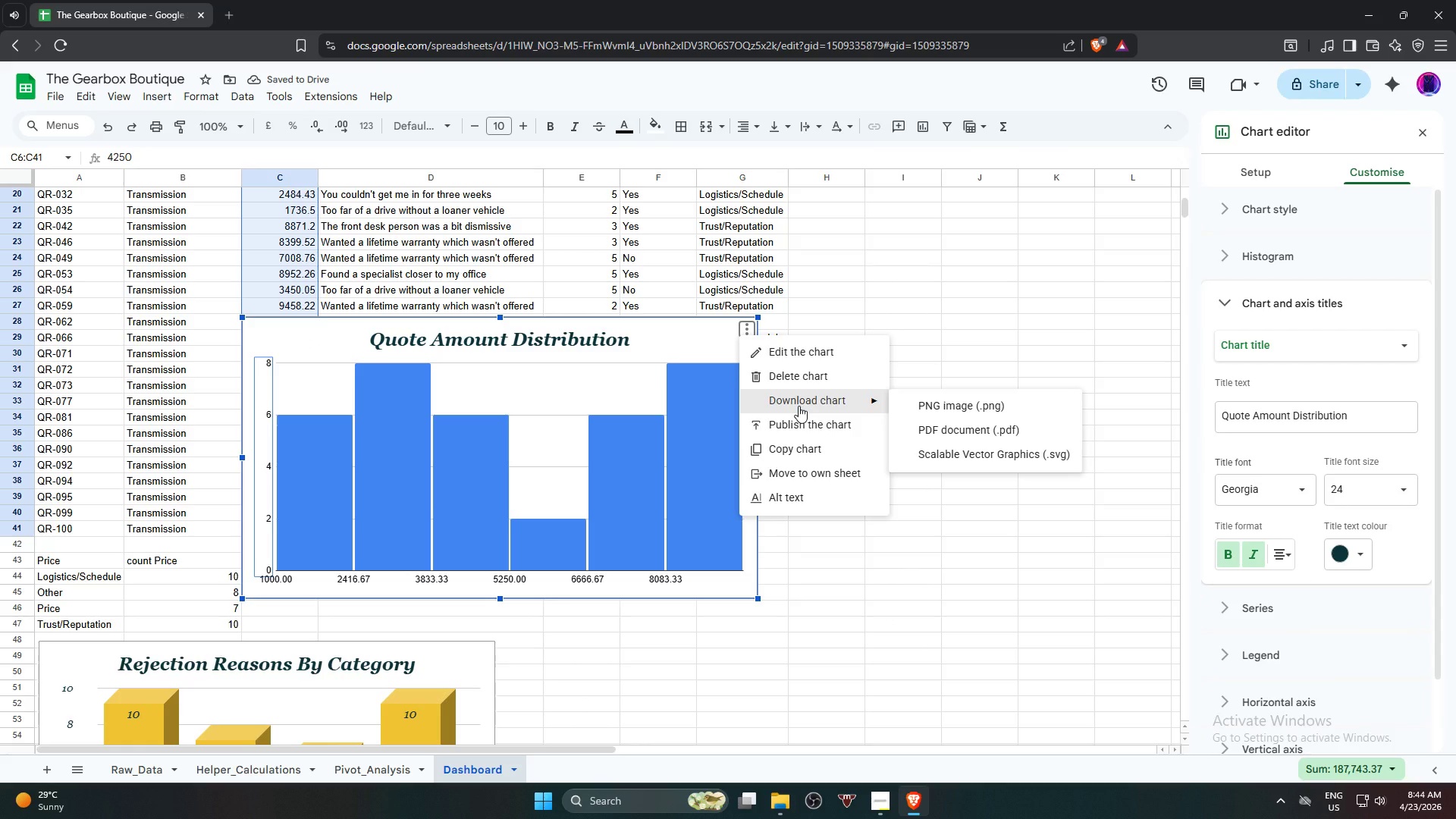 
left_click([849, 360])
 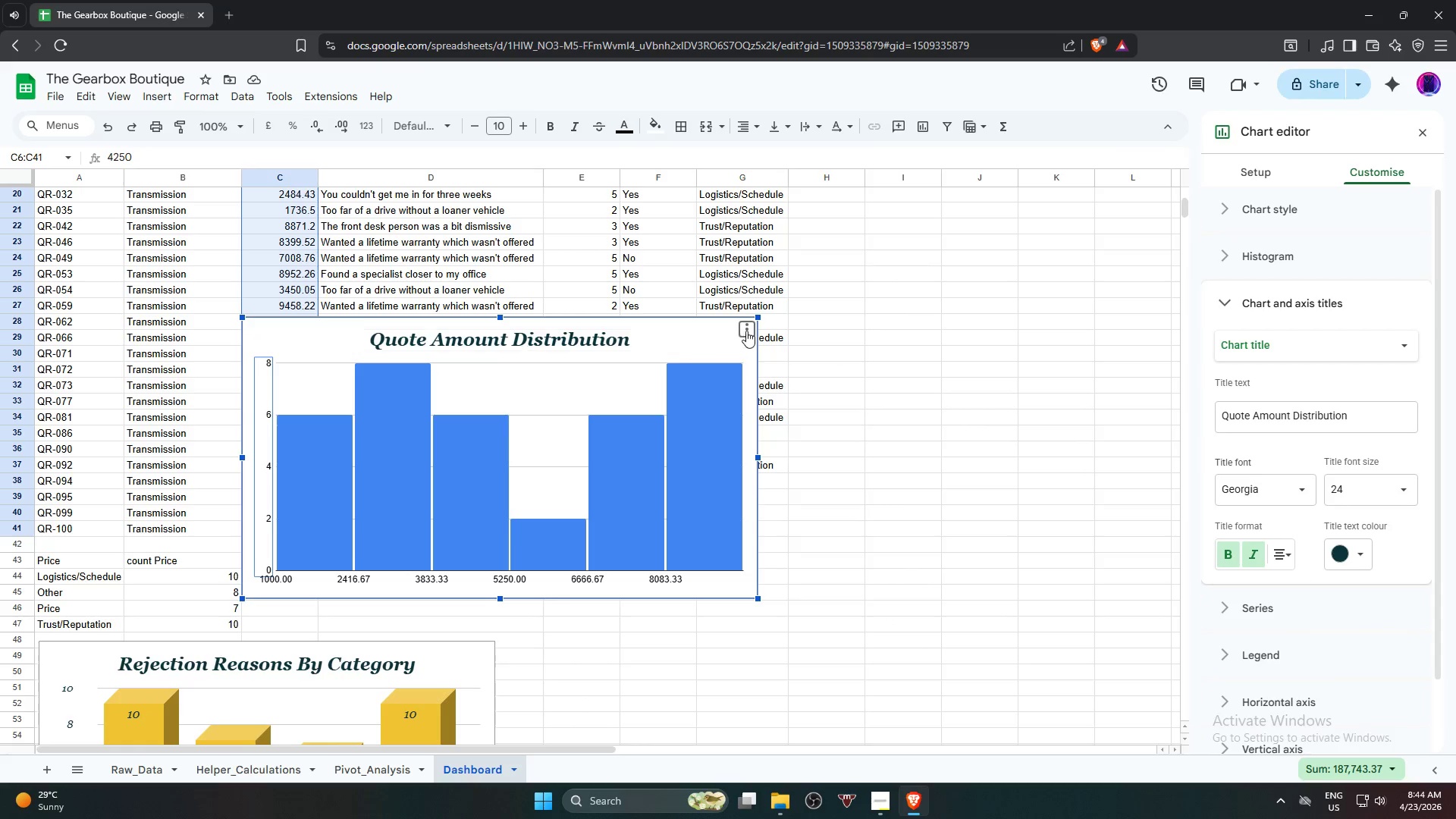 
left_click([746, 331])
 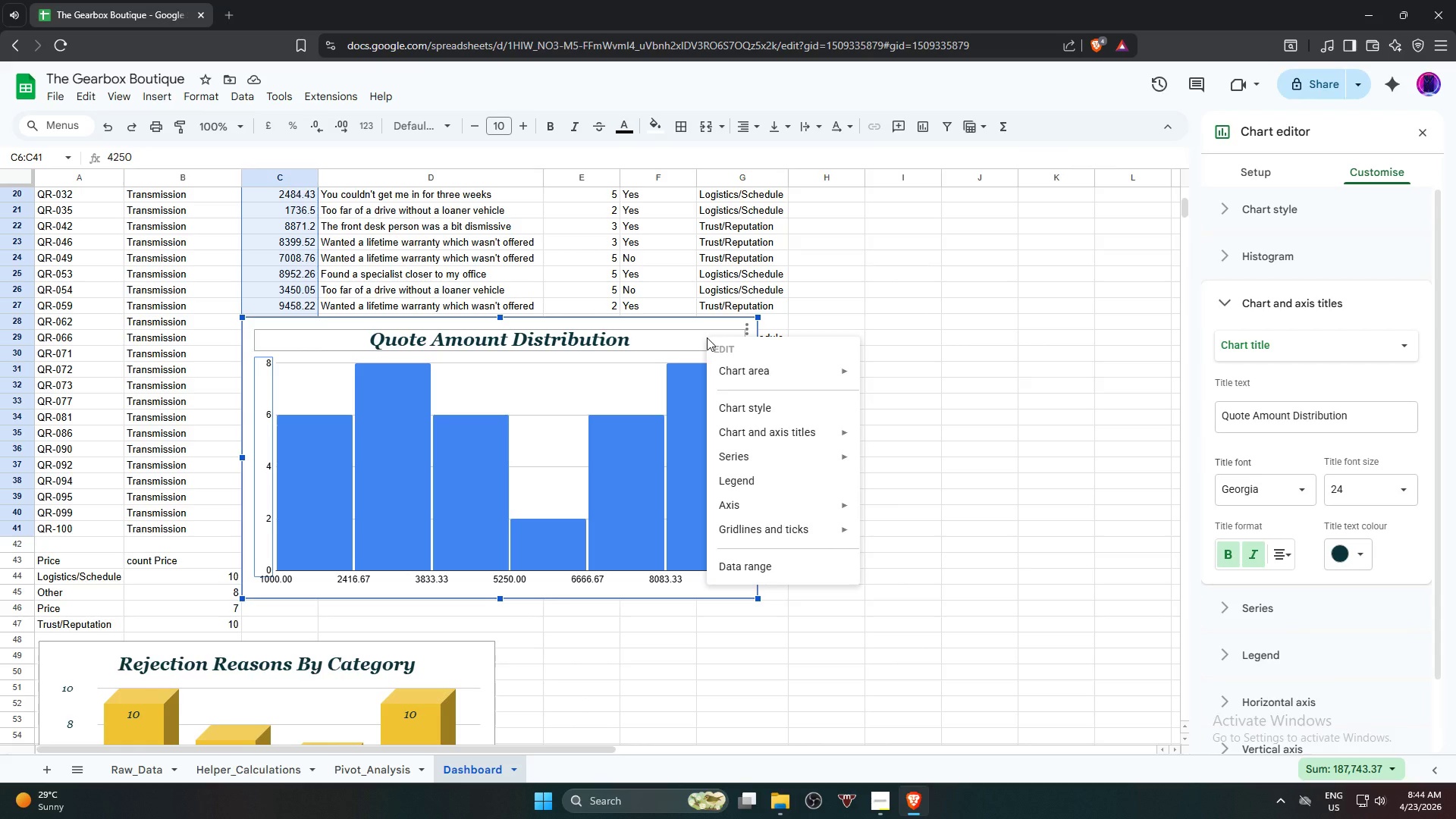 
mouse_move([790, 441])
 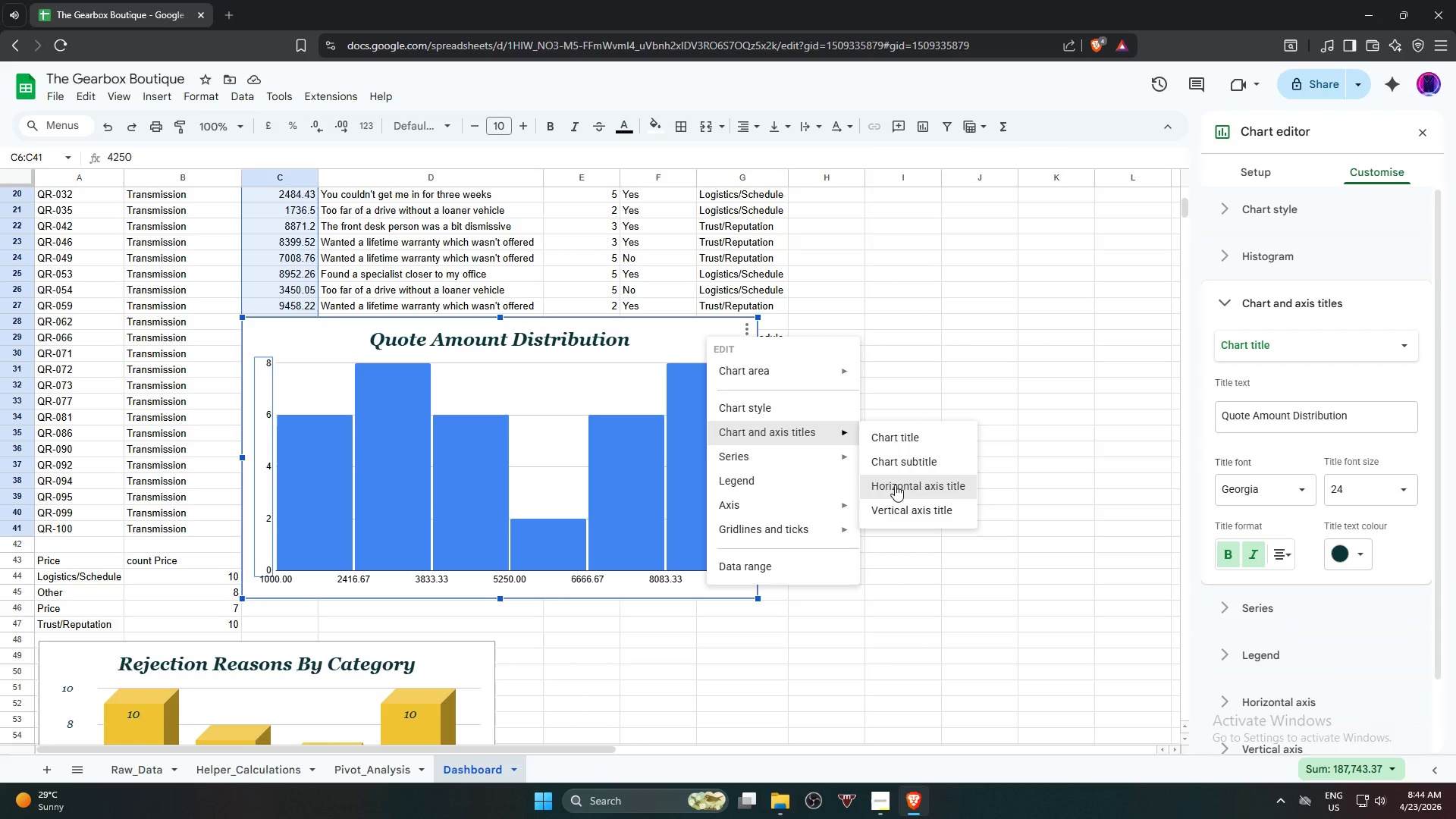 
left_click([895, 485])
 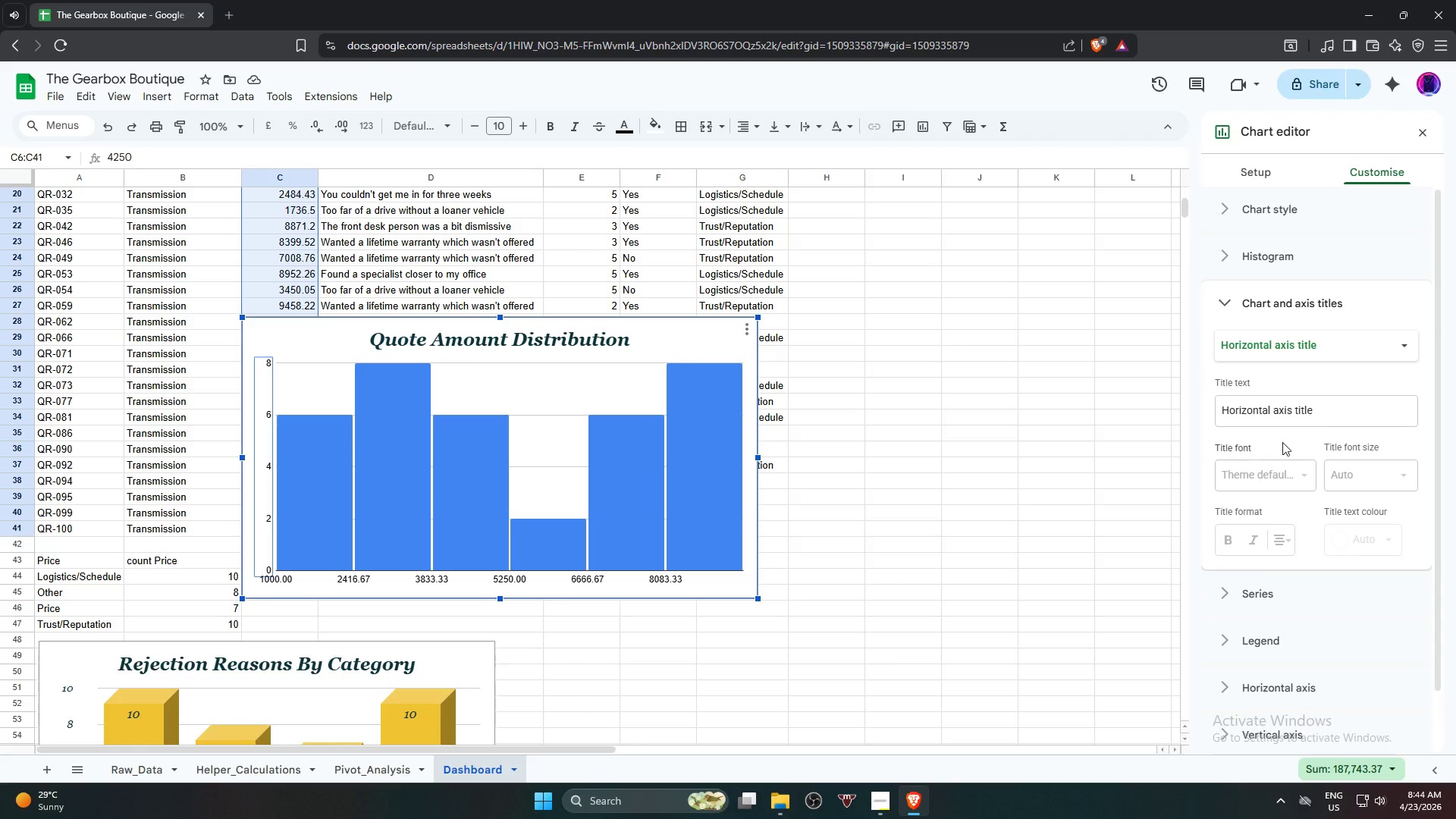 
left_click_drag(start_coordinate=[1341, 424], to_coordinate=[1134, 406])
 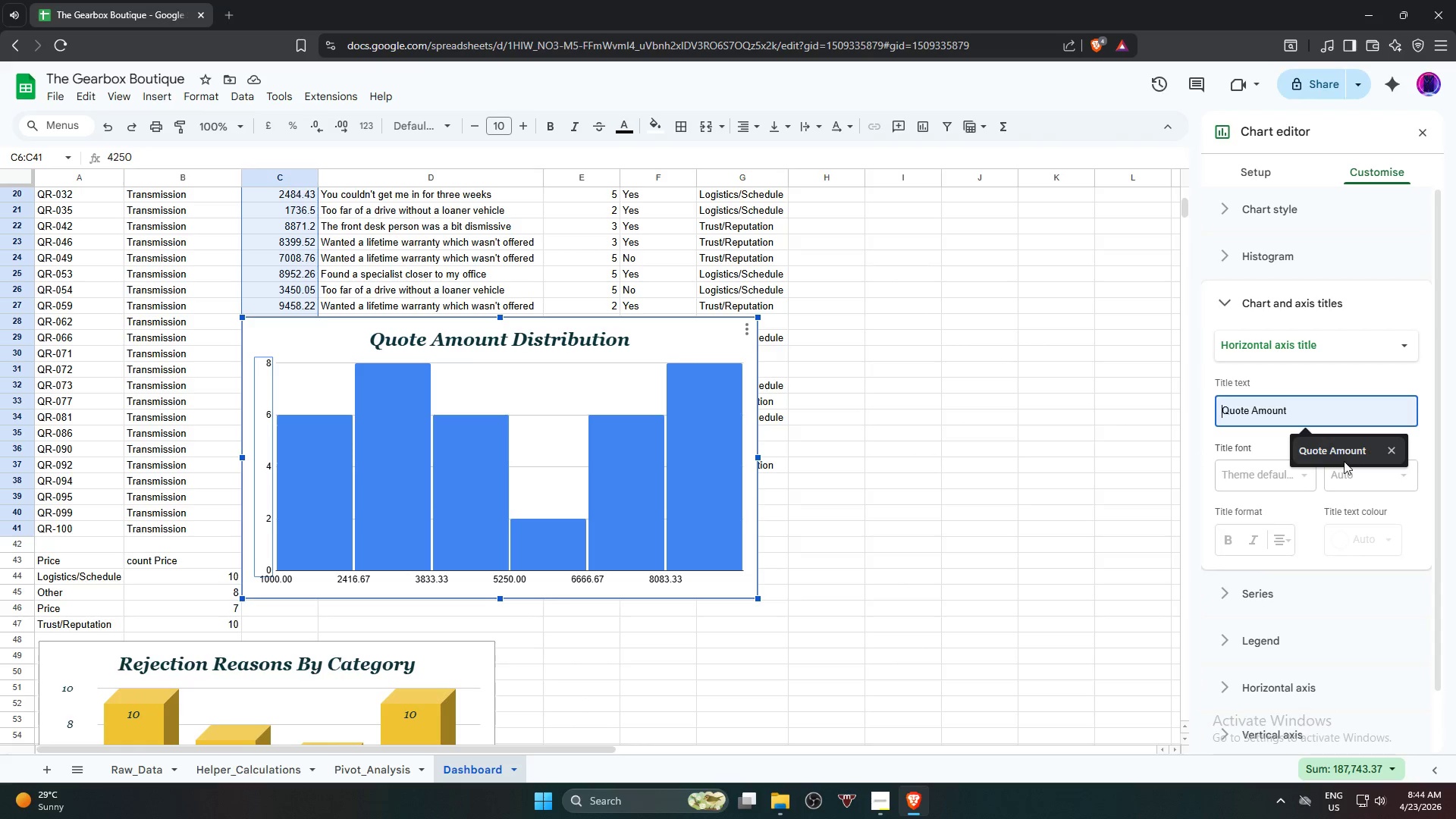 
left_click([1344, 462])
 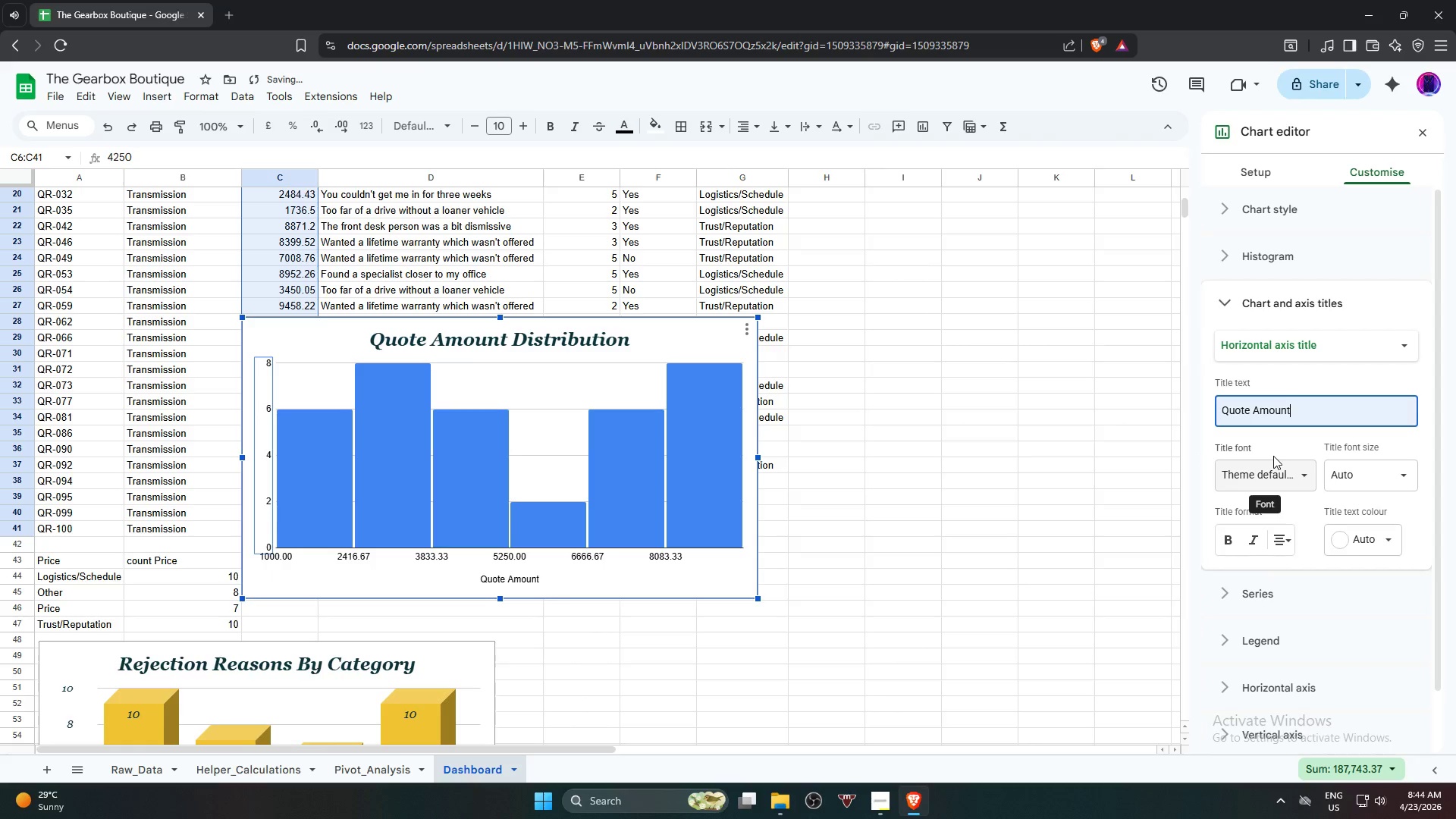 
left_click([1276, 482])
 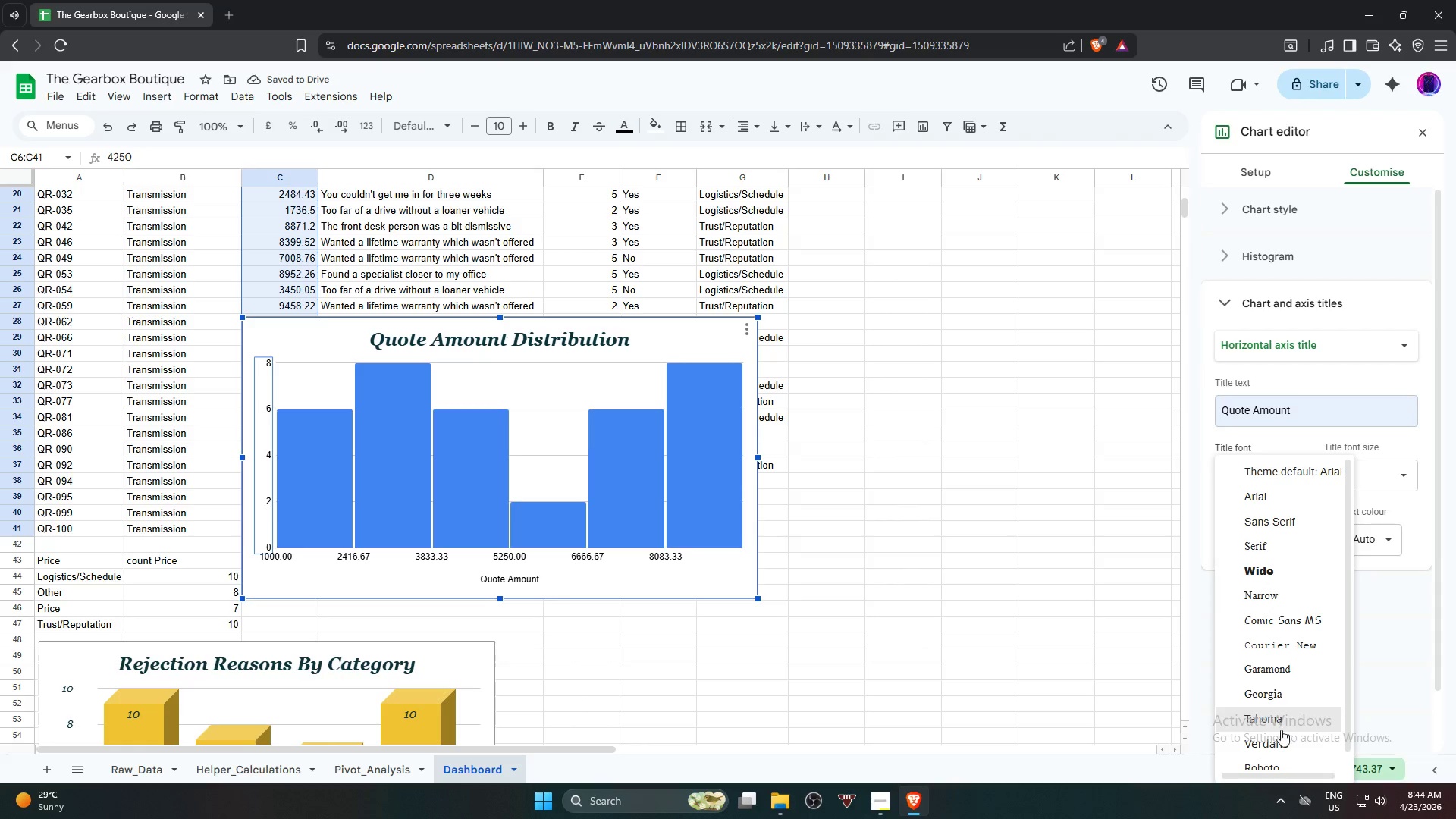 
left_click([1289, 705])
 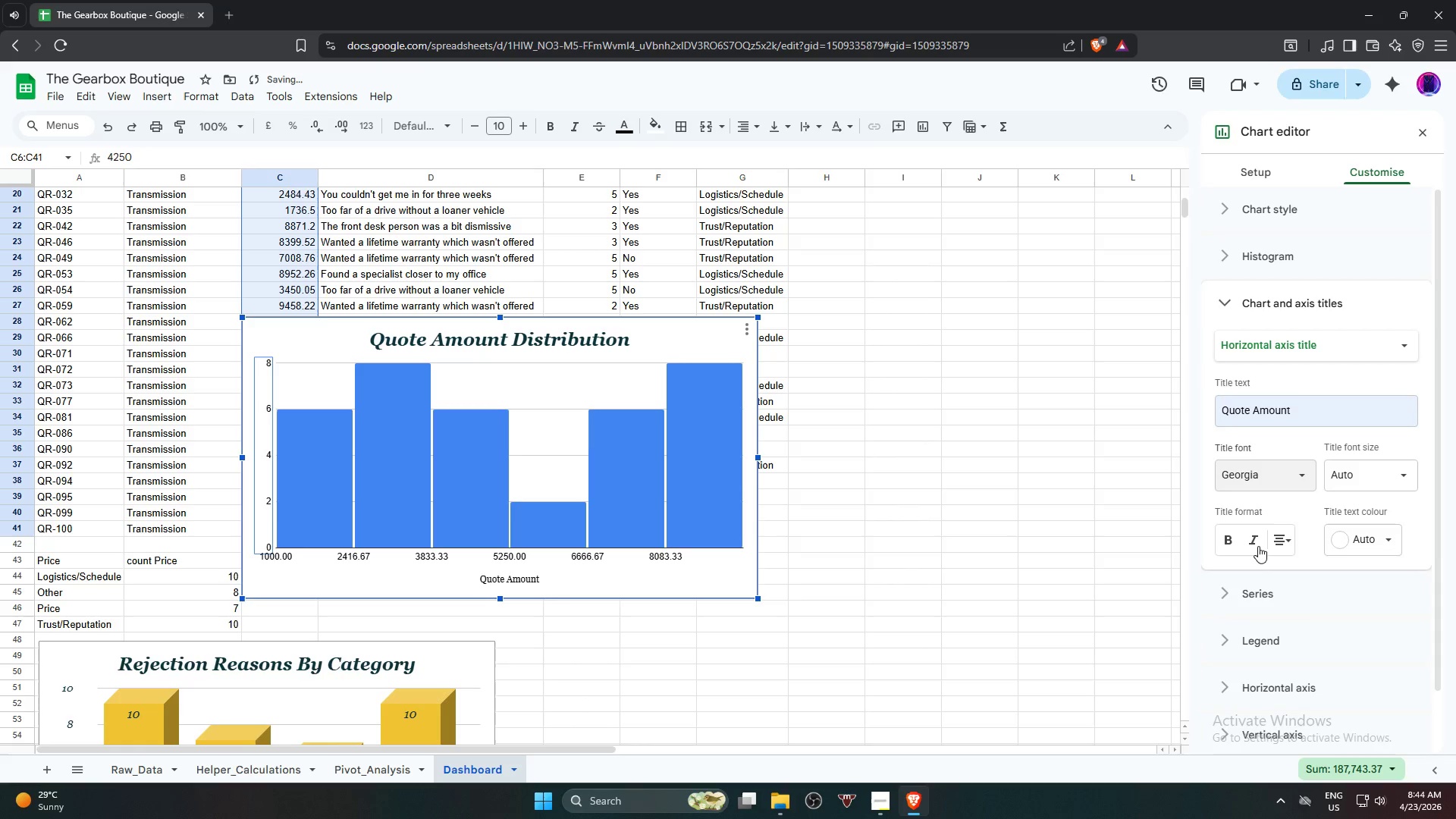 
left_click([1244, 541])
 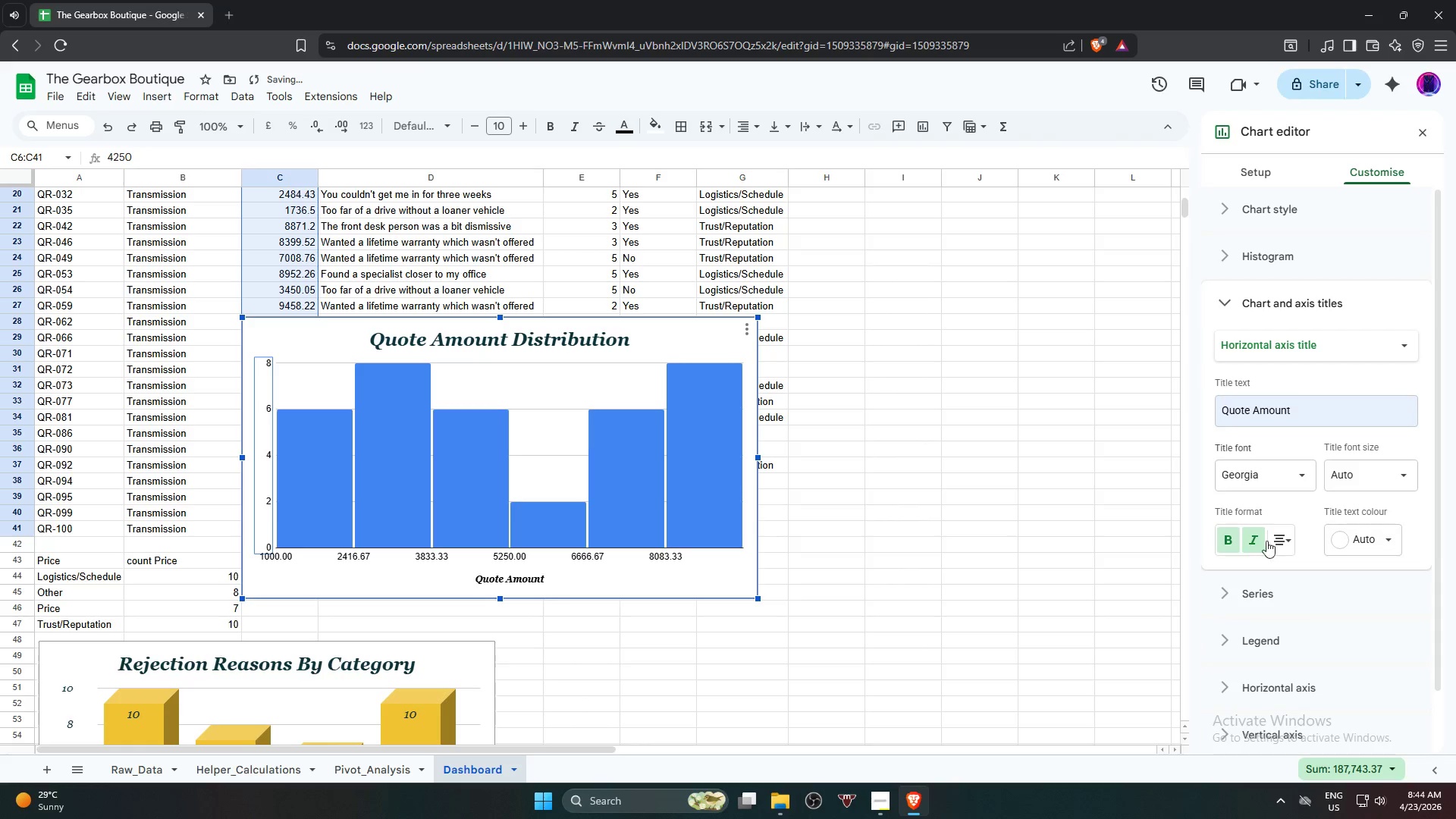 
left_click([1279, 539])
 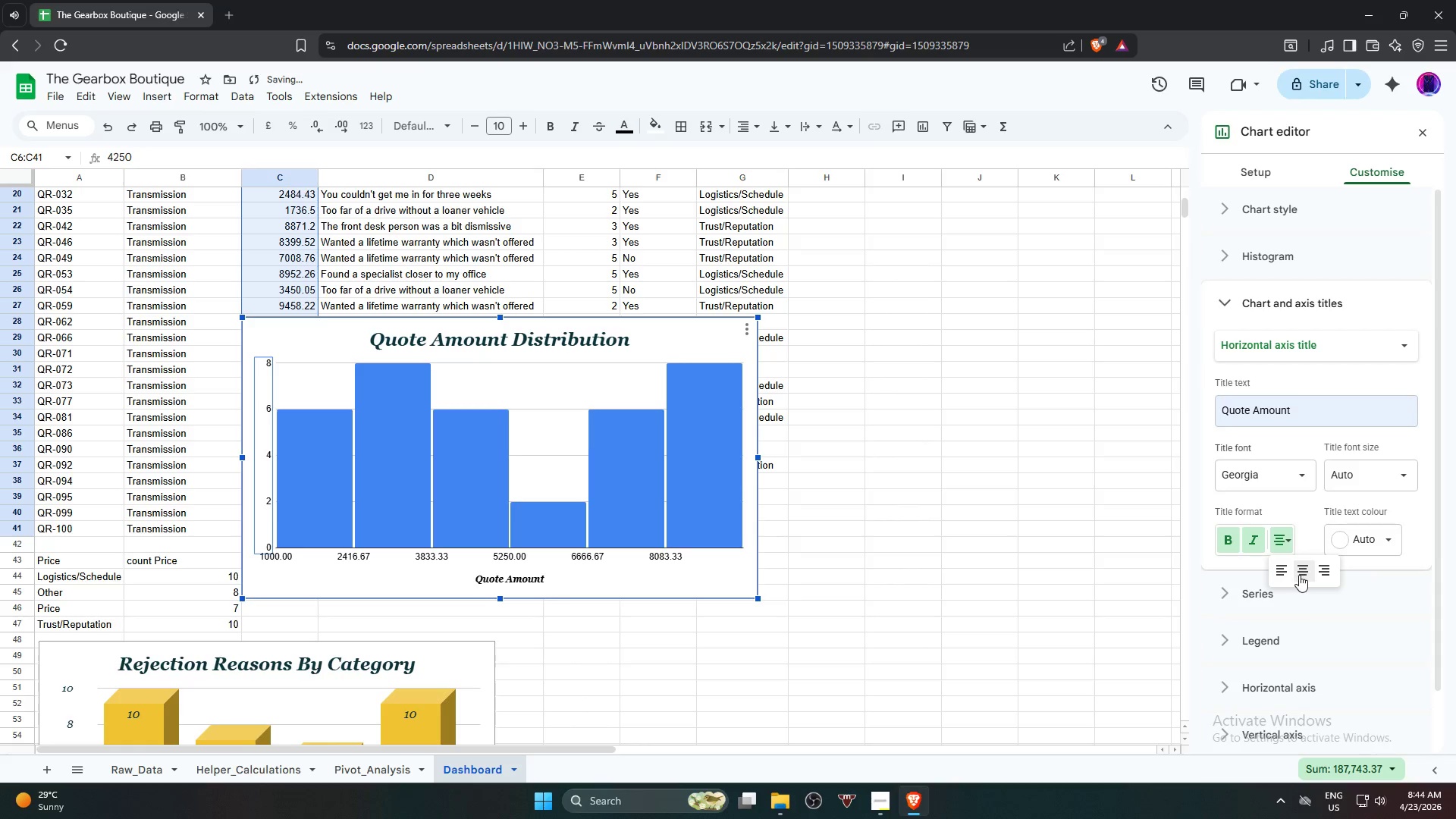 
left_click([1300, 575])
 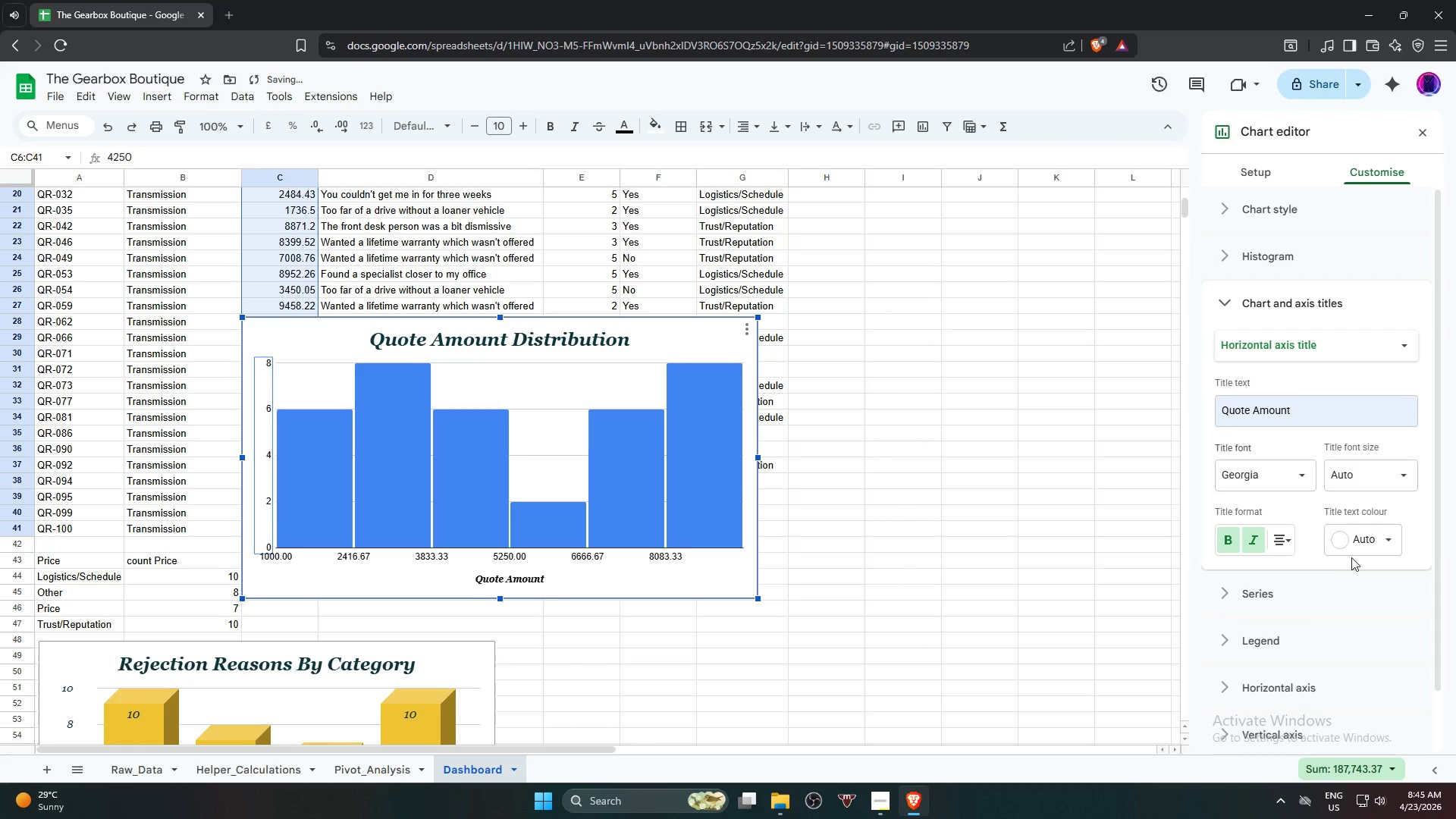 
left_click([1373, 544])
 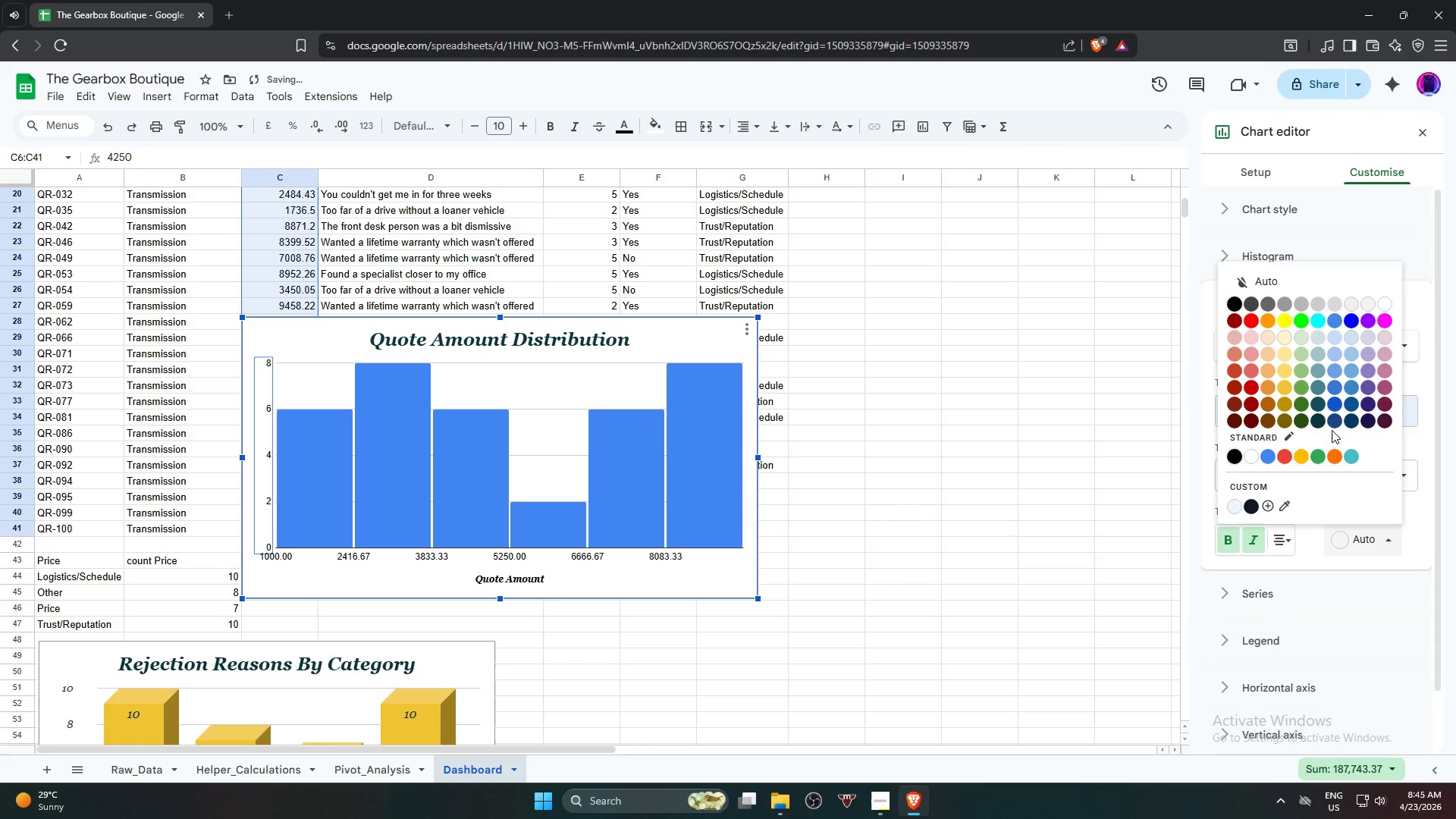 
left_click([1315, 422])
 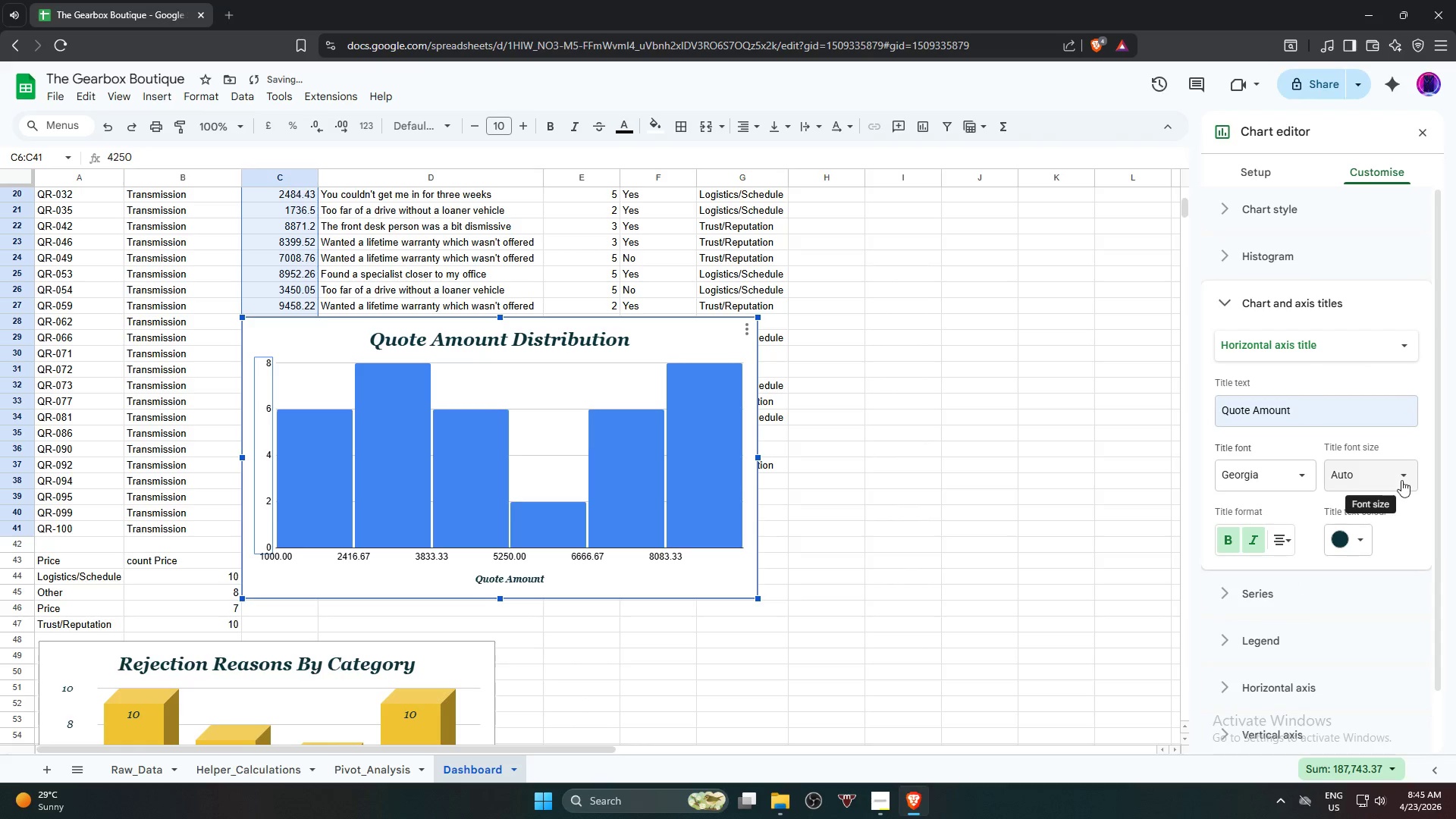 
left_click([1403, 478])
 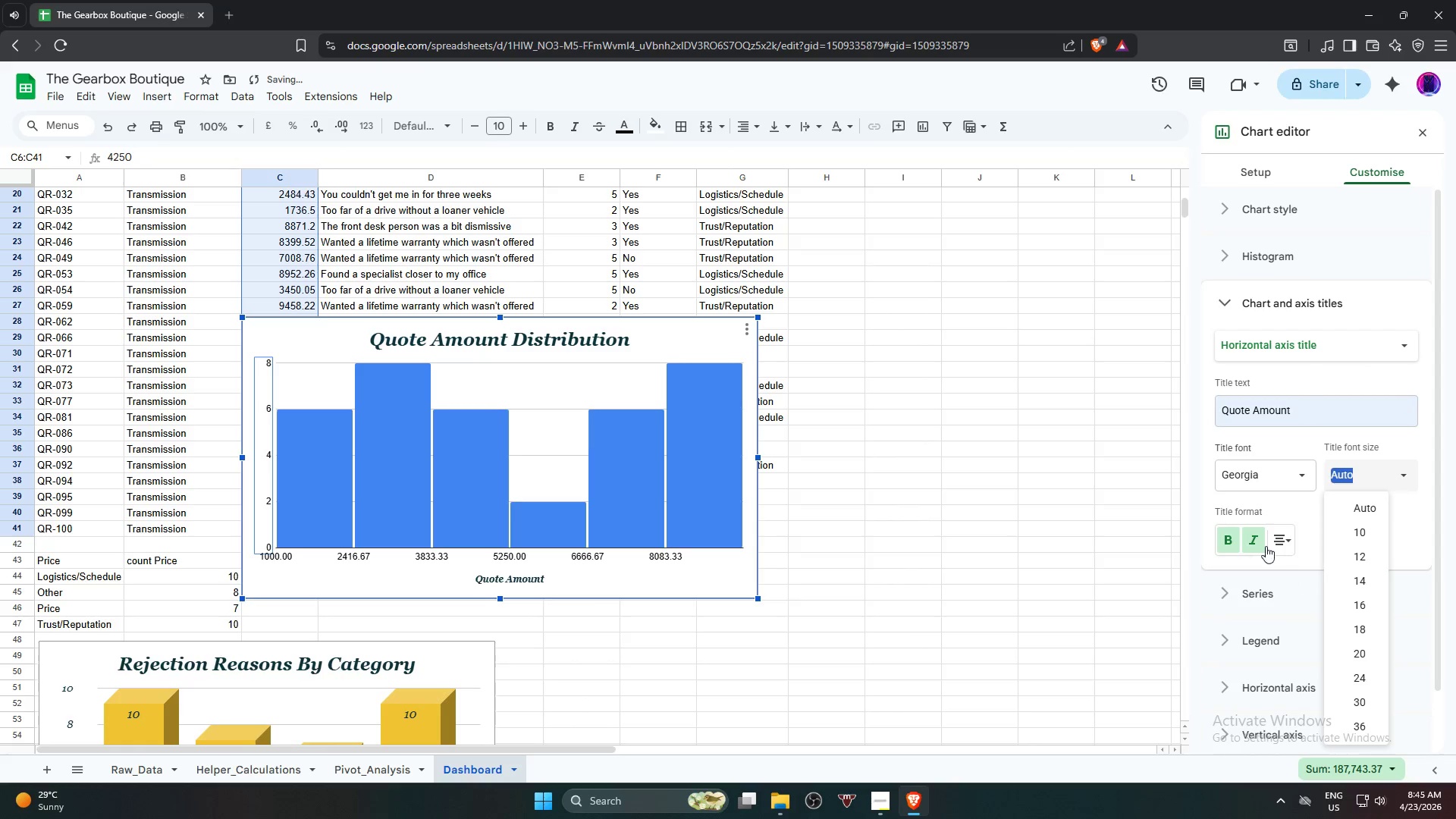 
left_click([1232, 542])
 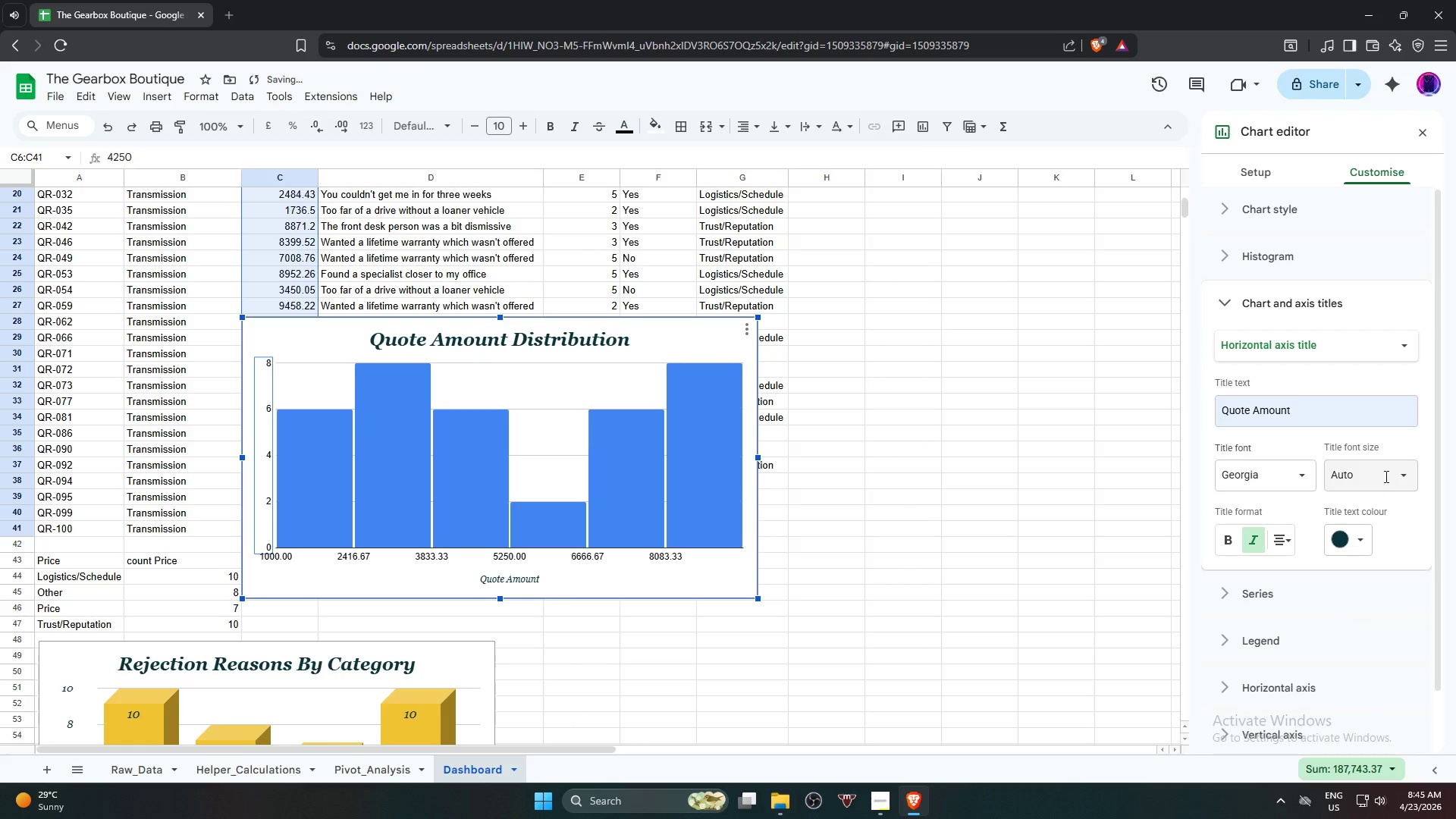 
left_click([1397, 474])
 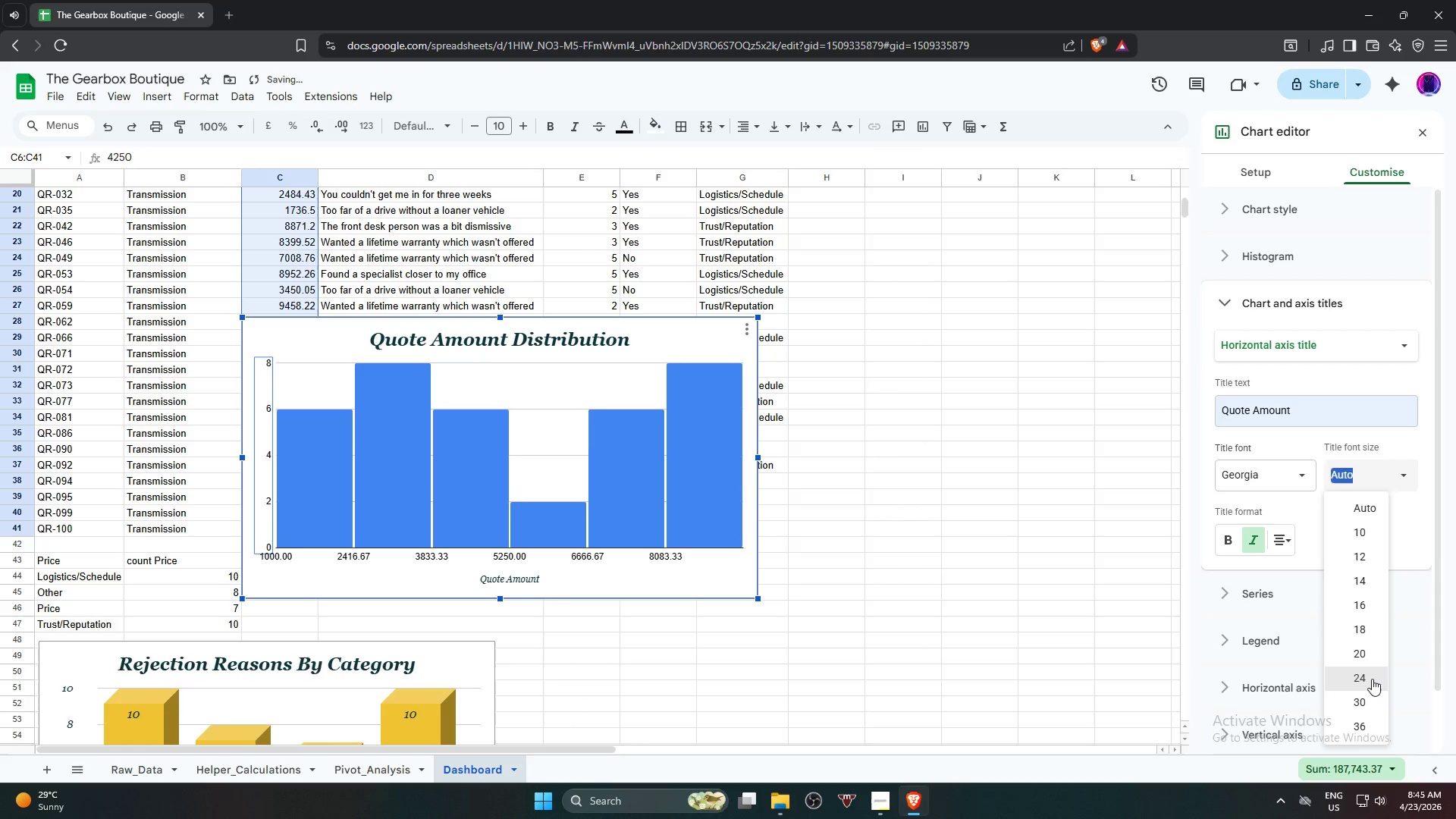 
left_click([1371, 676])
 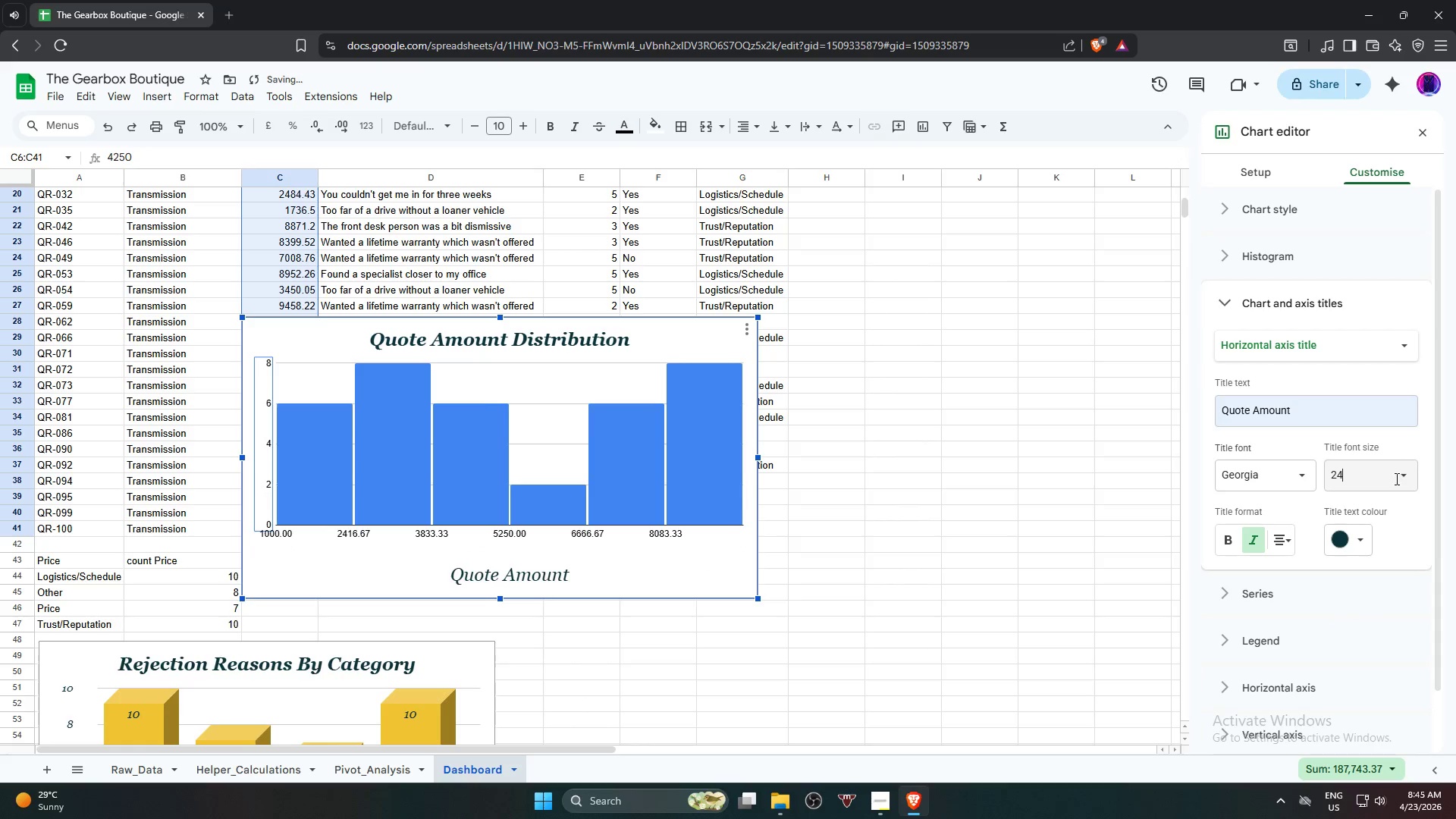 
double_click([1407, 482])
 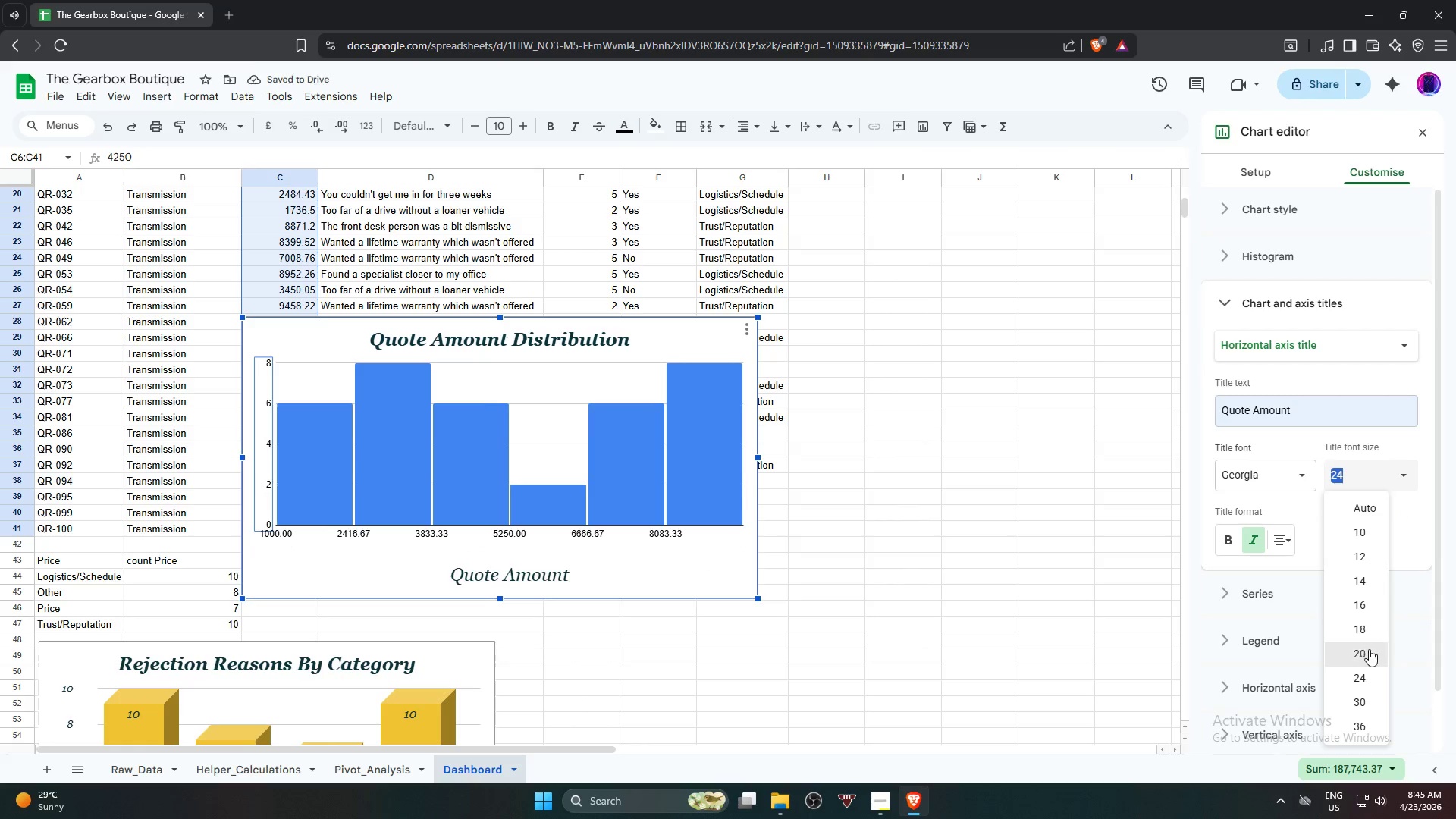 
left_click([1370, 649])
 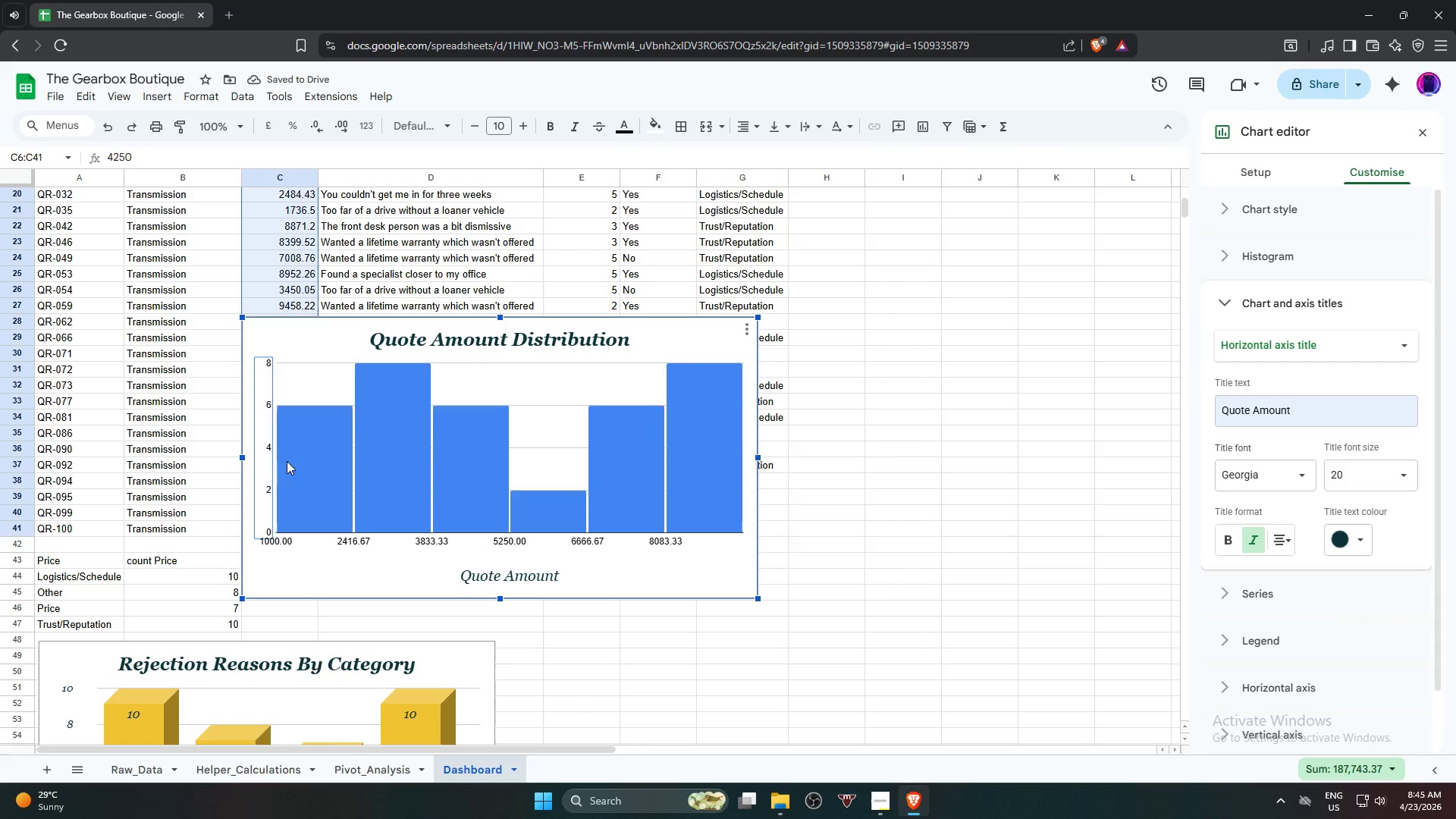 
right_click([717, 572])
 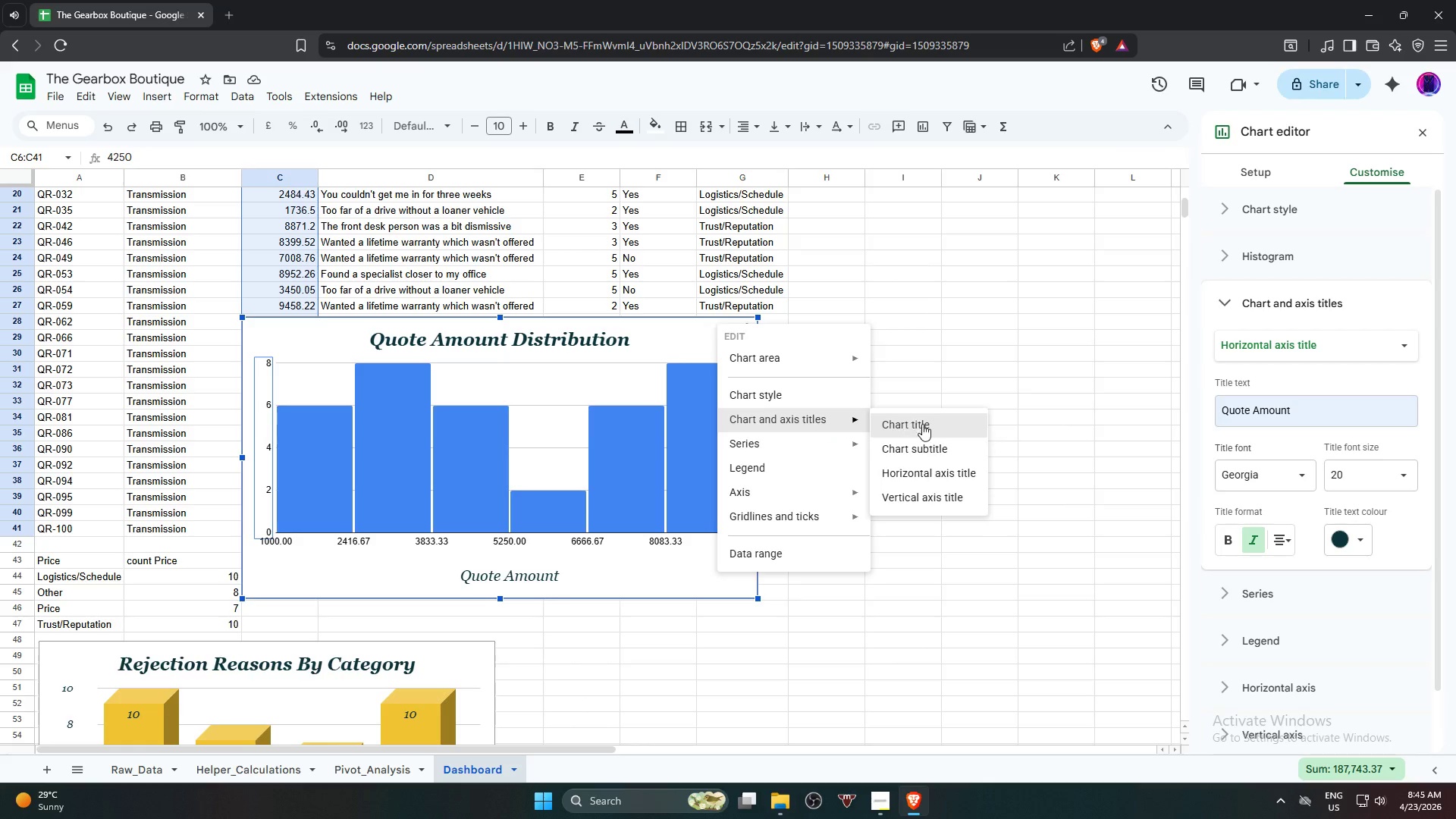 
left_click([950, 501])
 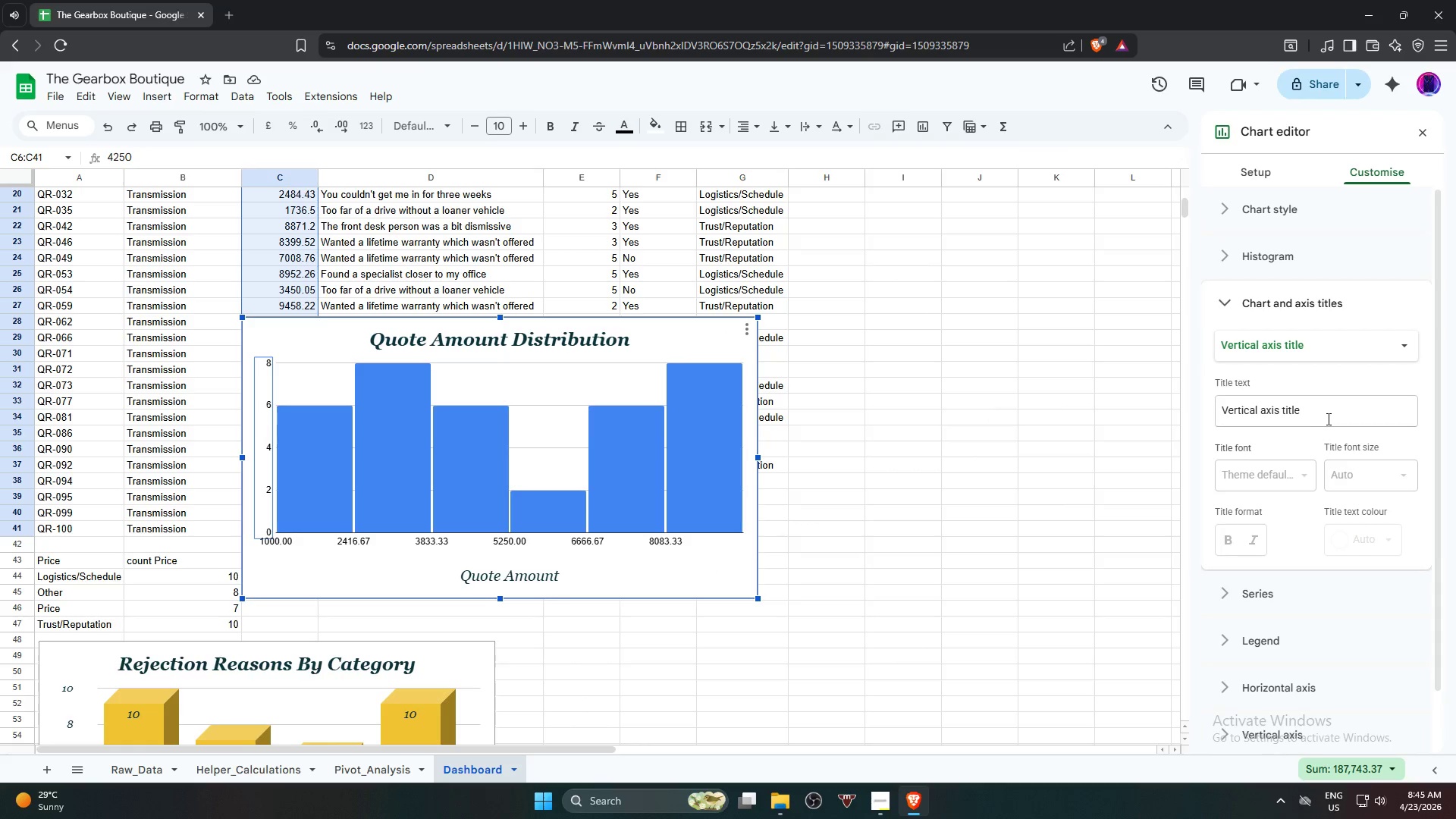 
left_click([1330, 417])
 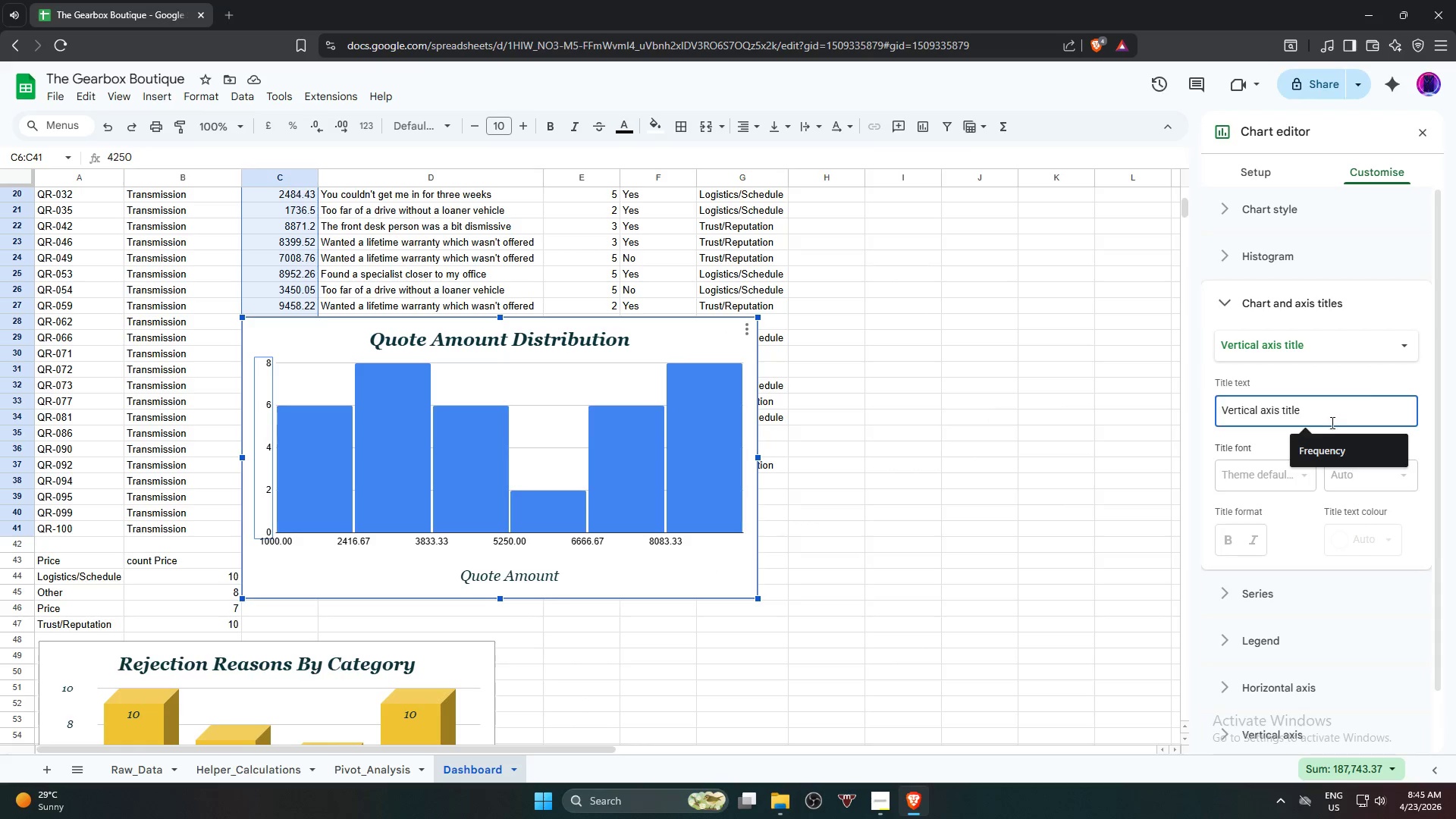 
left_click([1341, 456])
 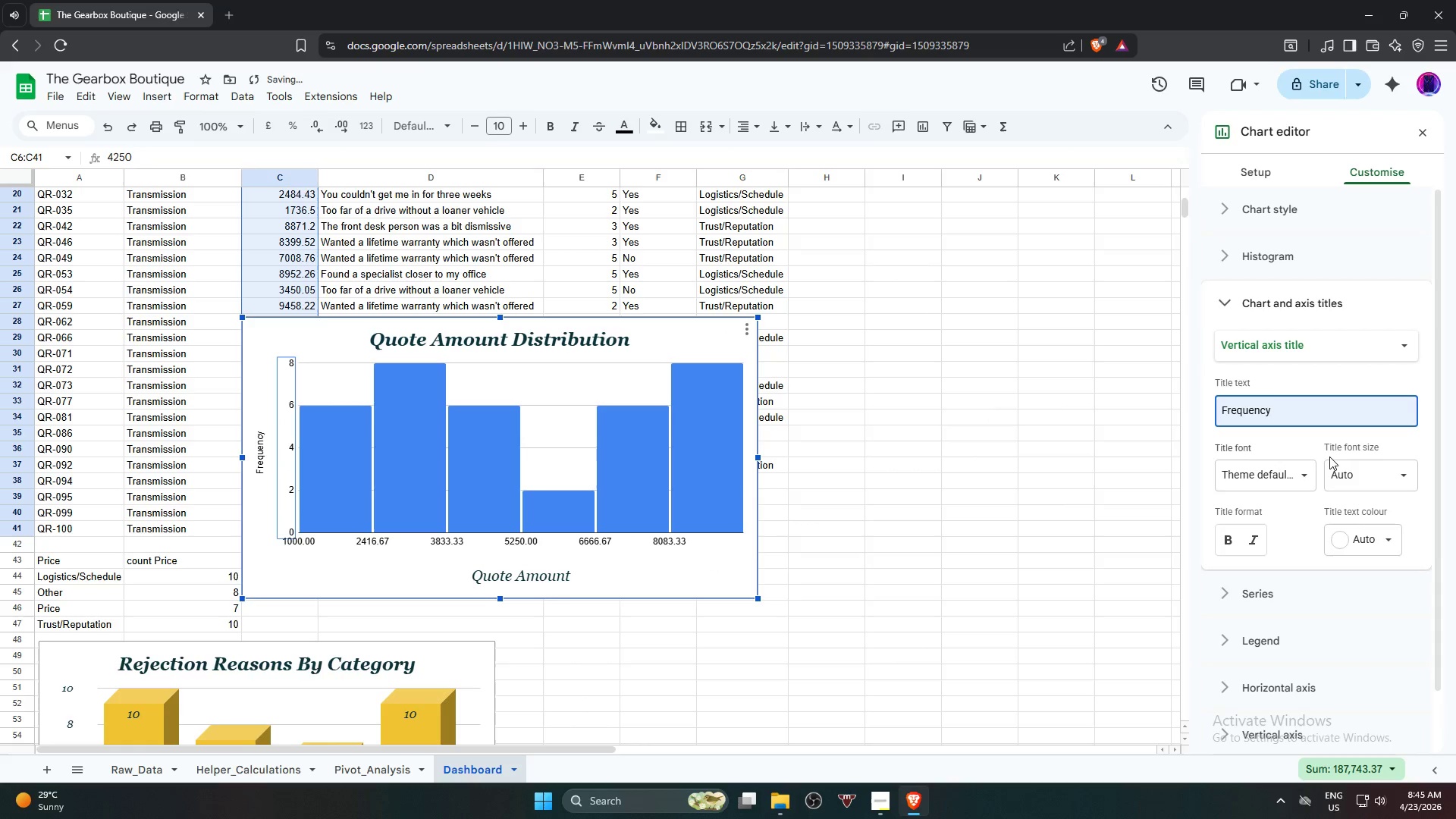 
mouse_move([1307, 463])
 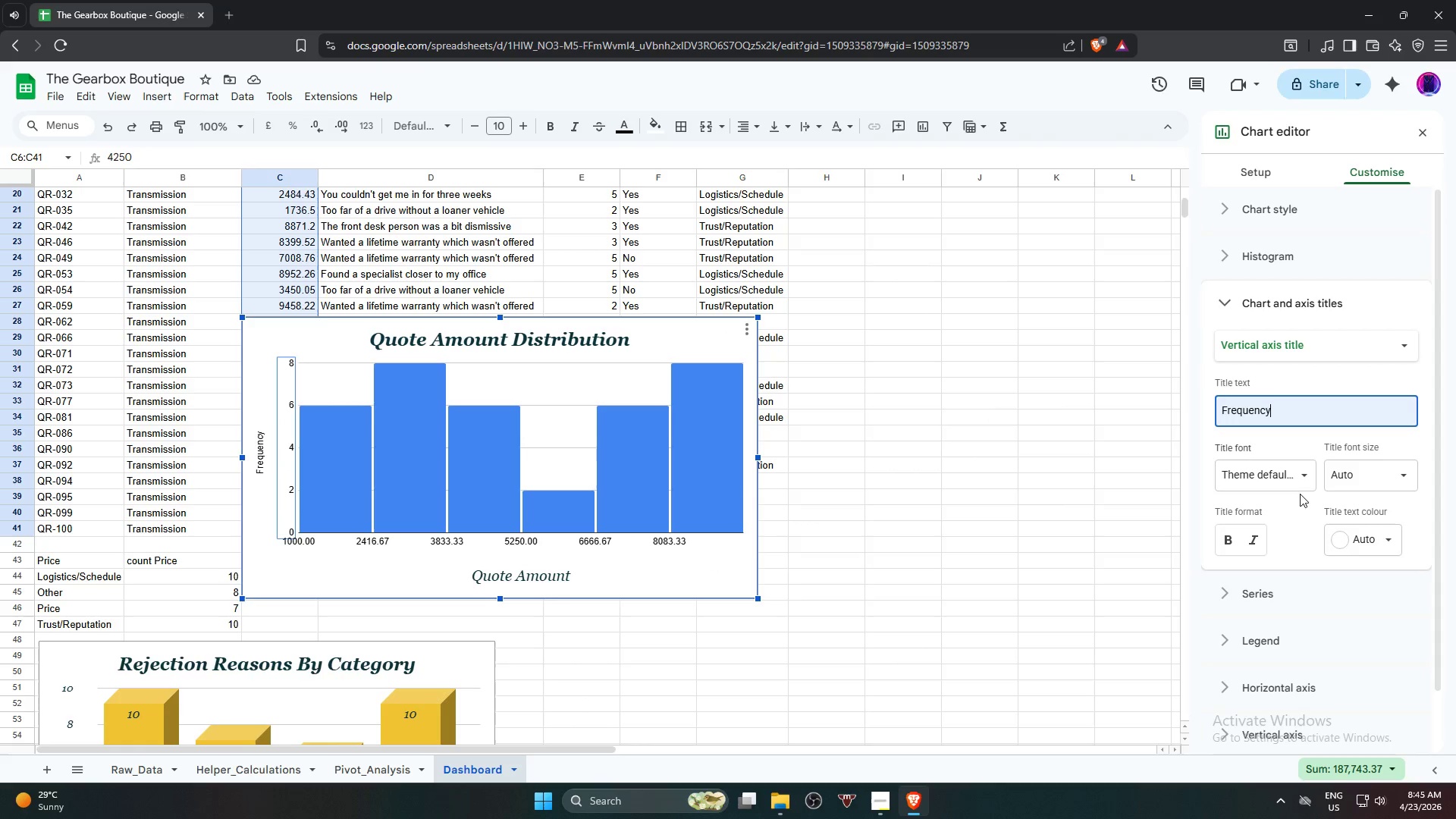 
left_click([1292, 482])
 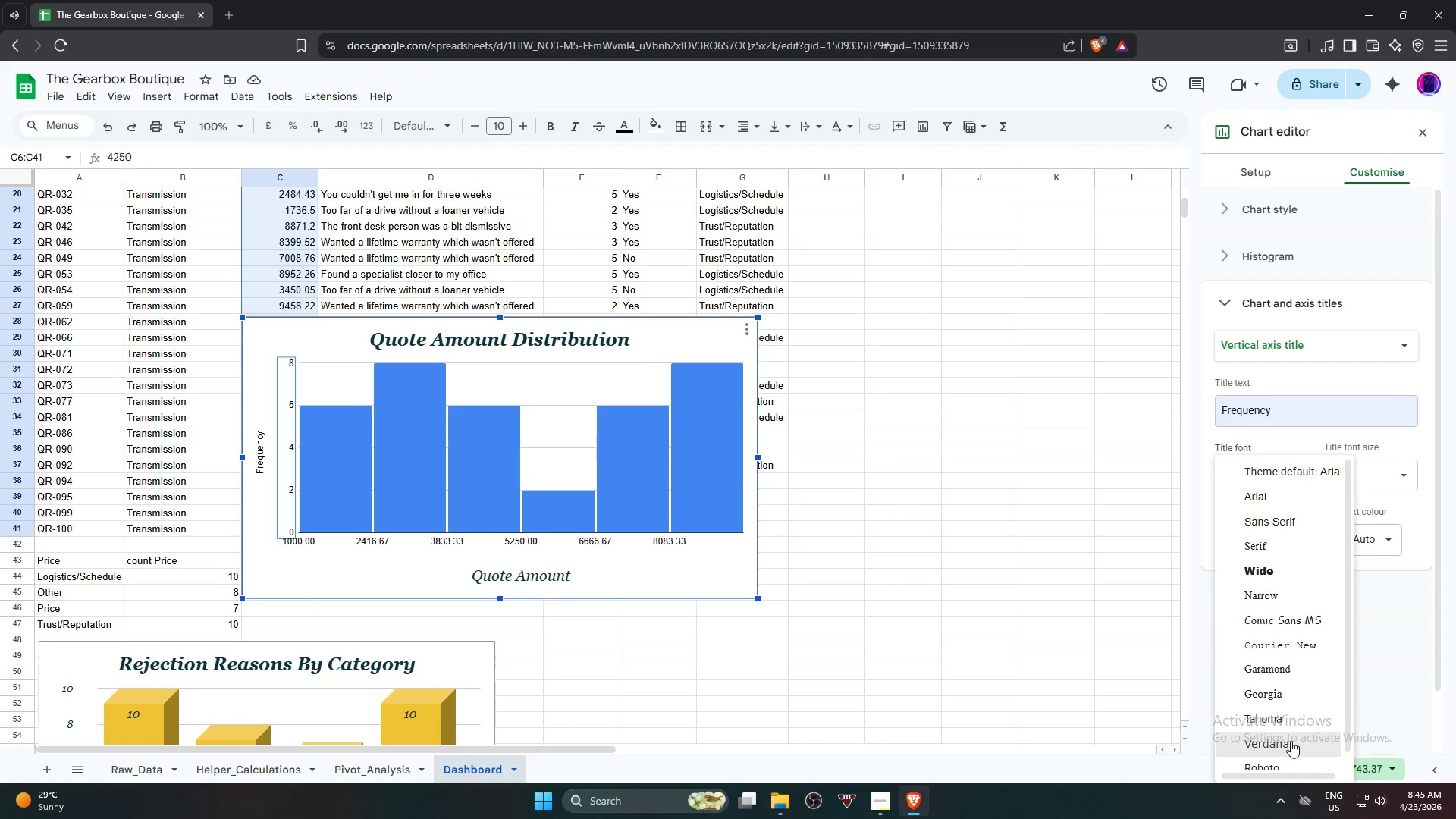 
left_click([1289, 706])
 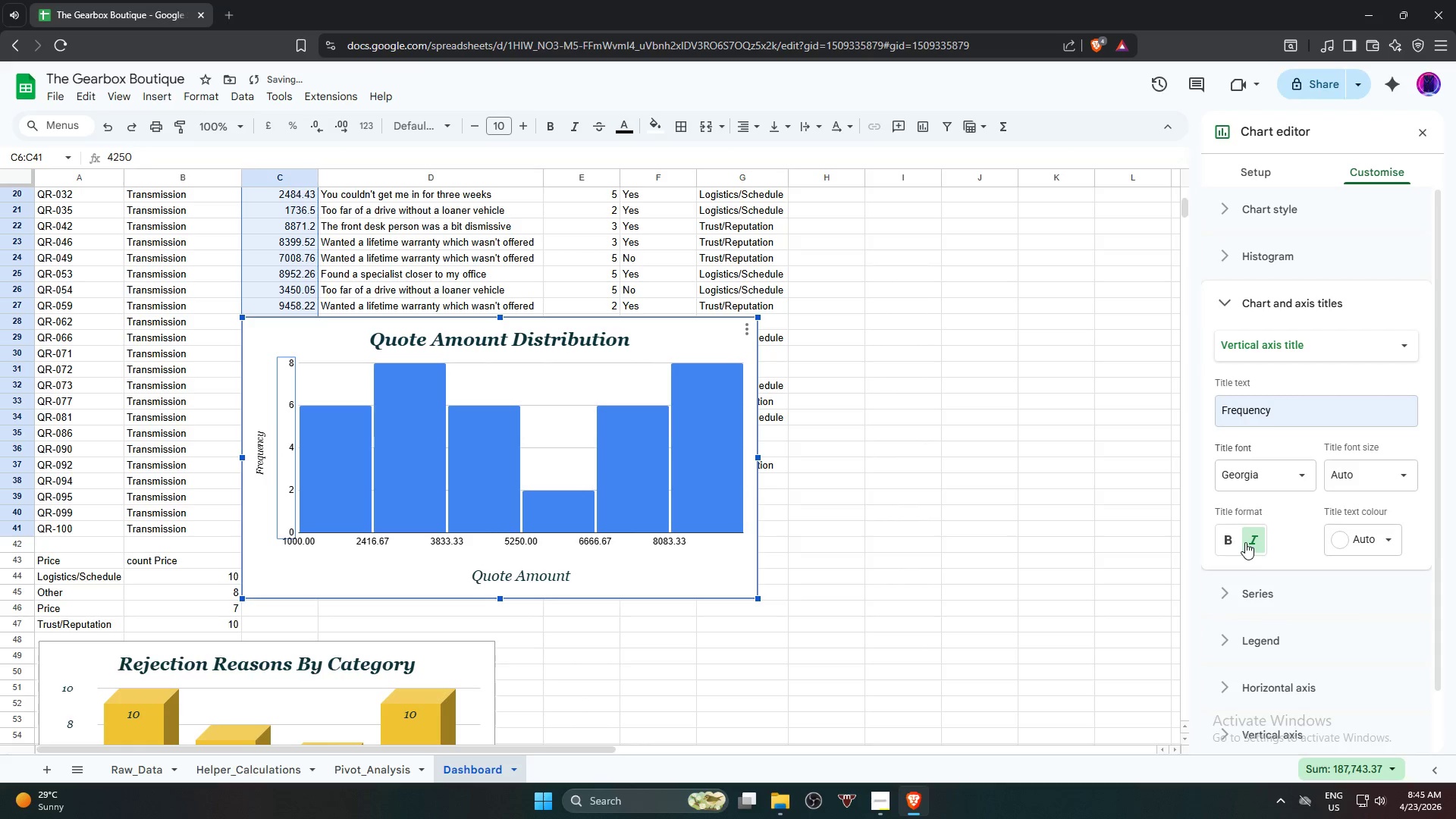 
left_click([1372, 482])
 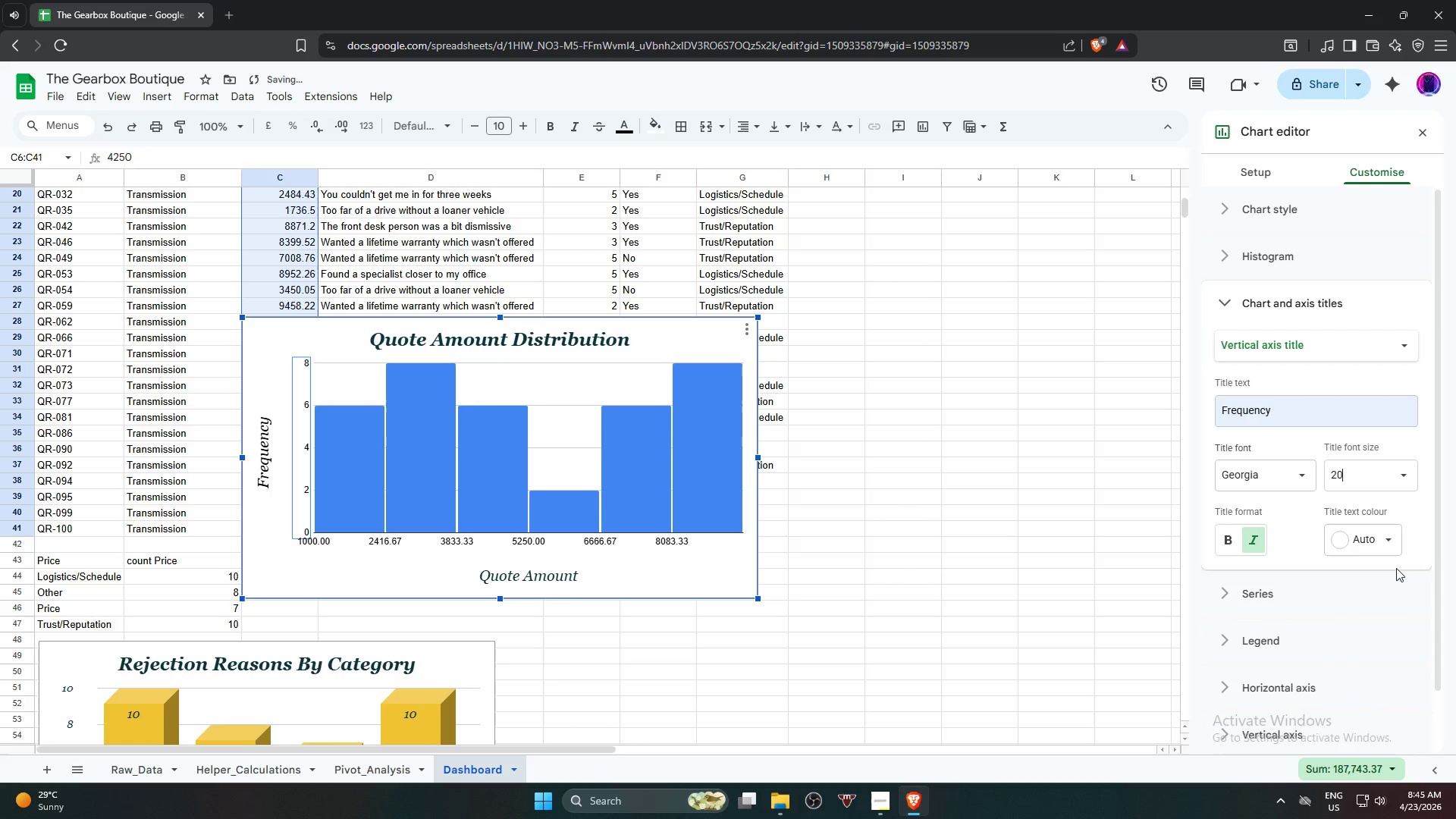 
left_click([1396, 546])
 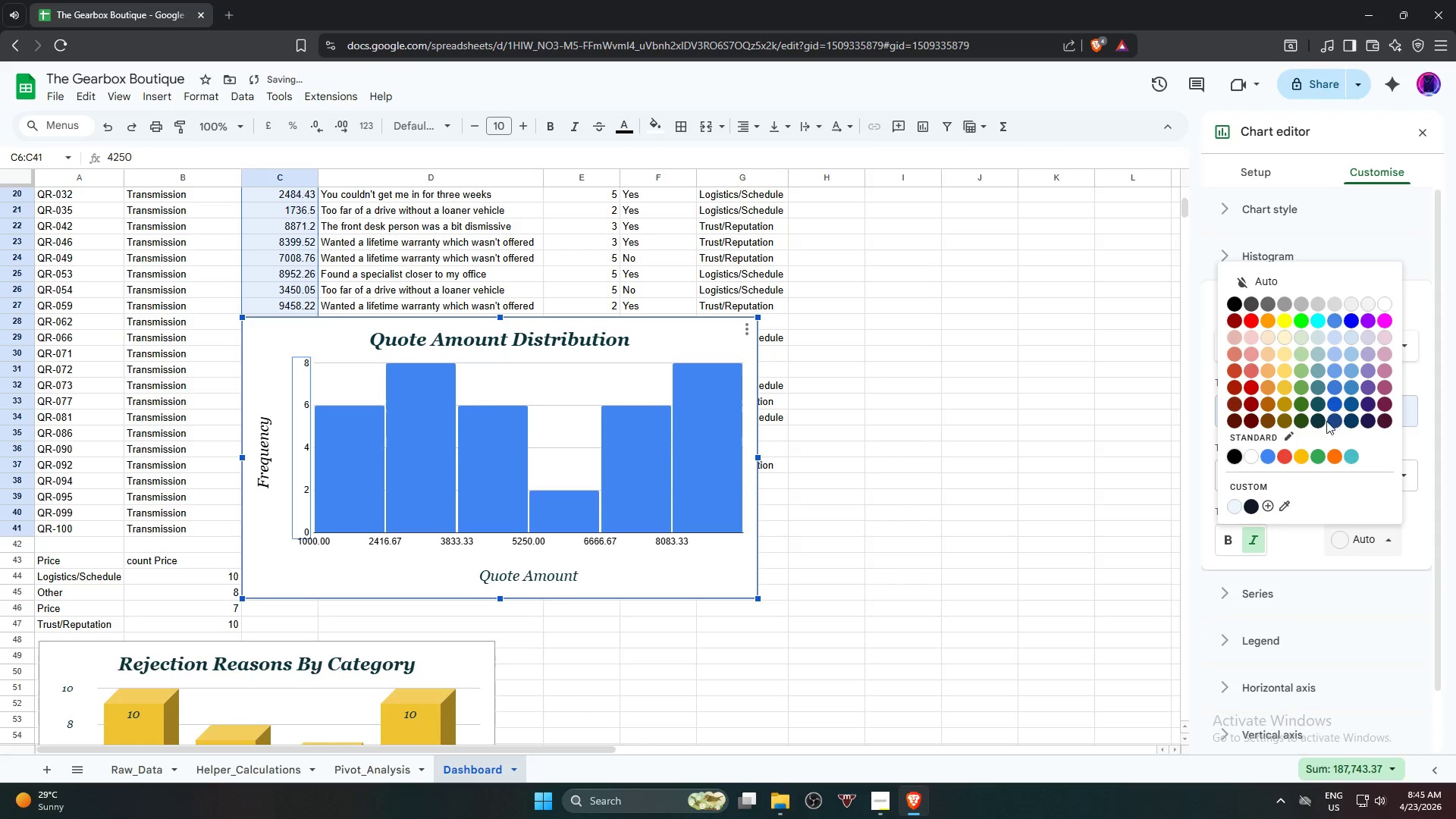 
left_click([1324, 421])
 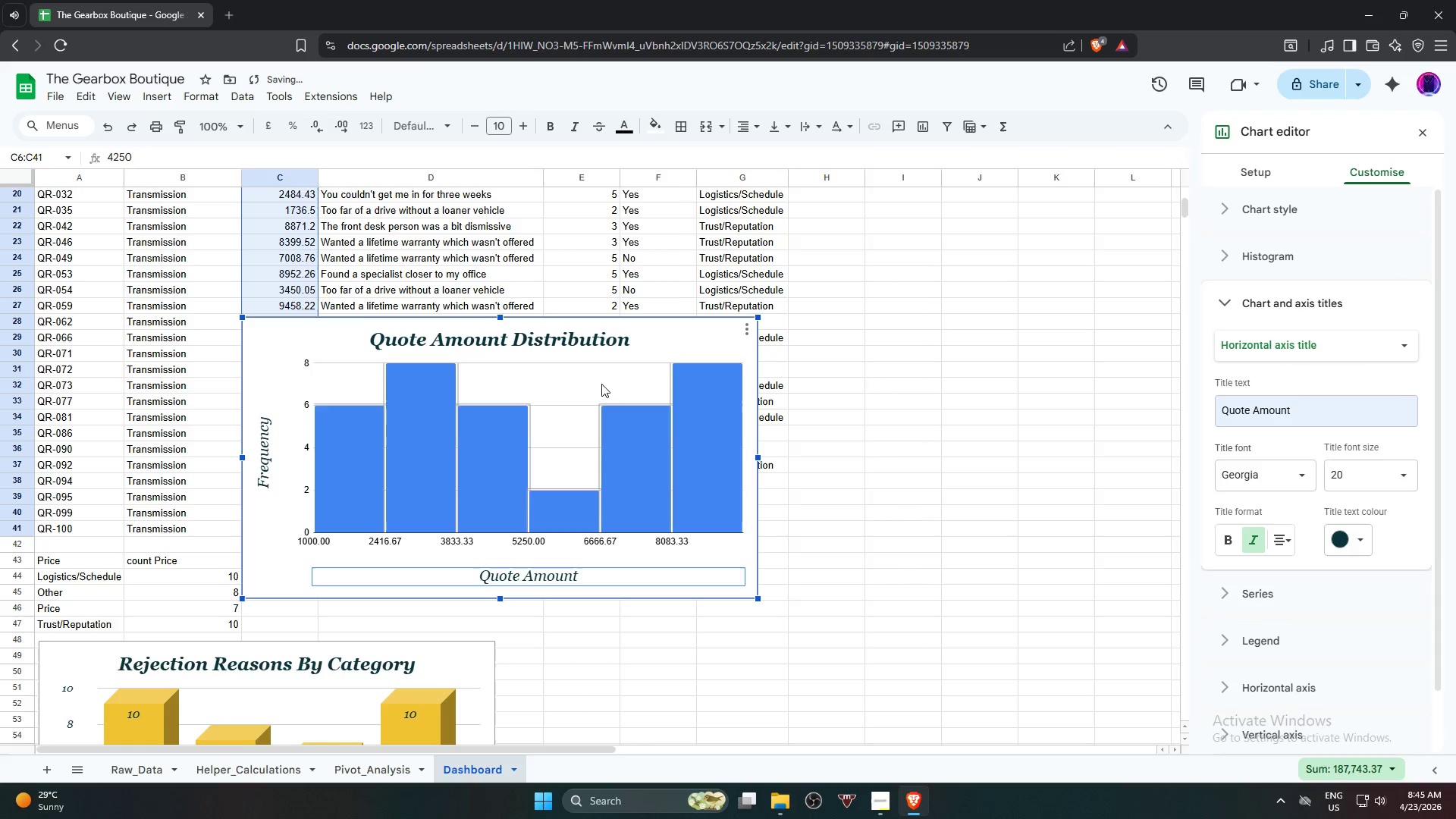 
left_click([681, 331])
 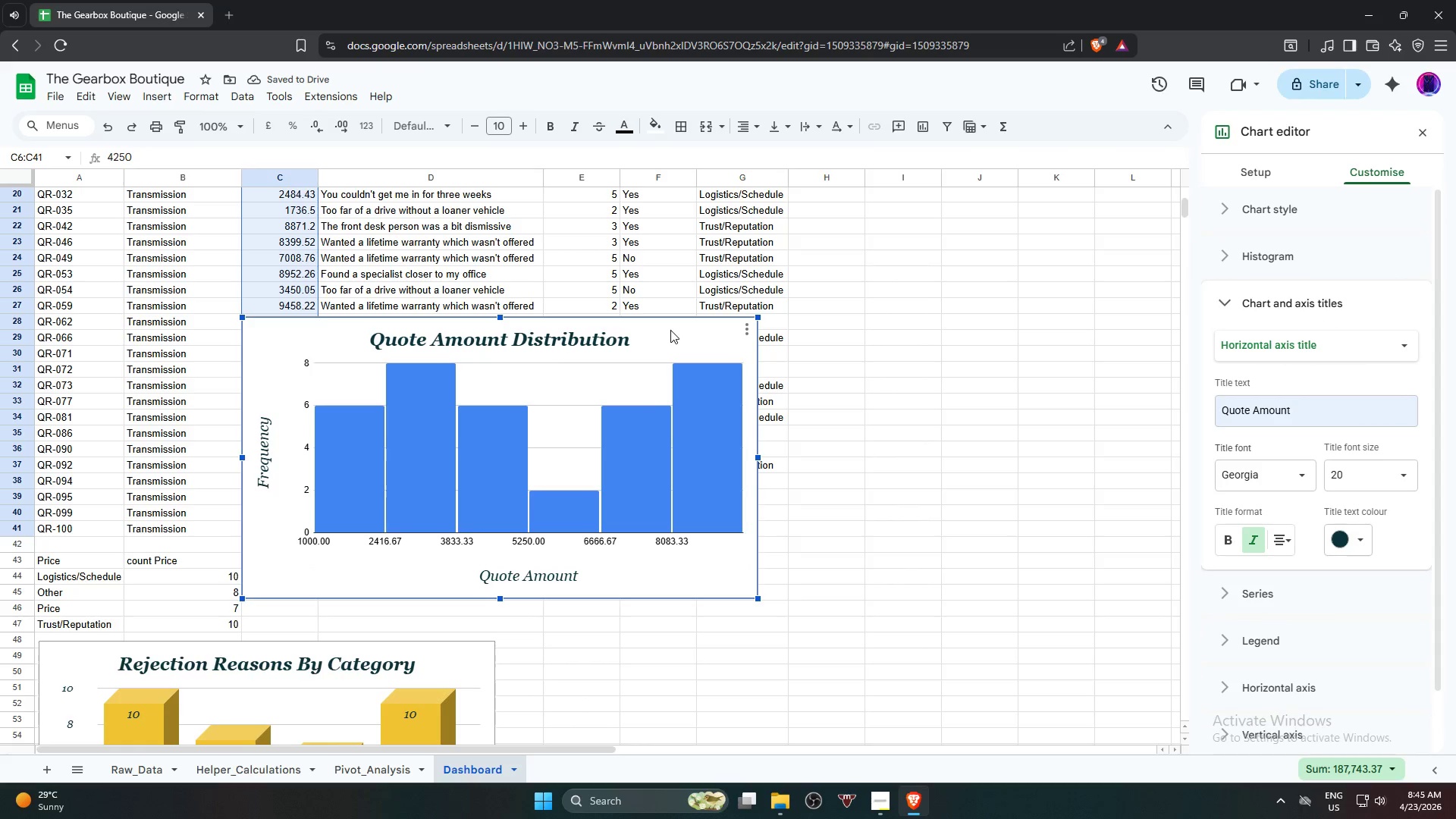 
left_click_drag(start_coordinate=[670, 330], to_coordinate=[900, 413])
 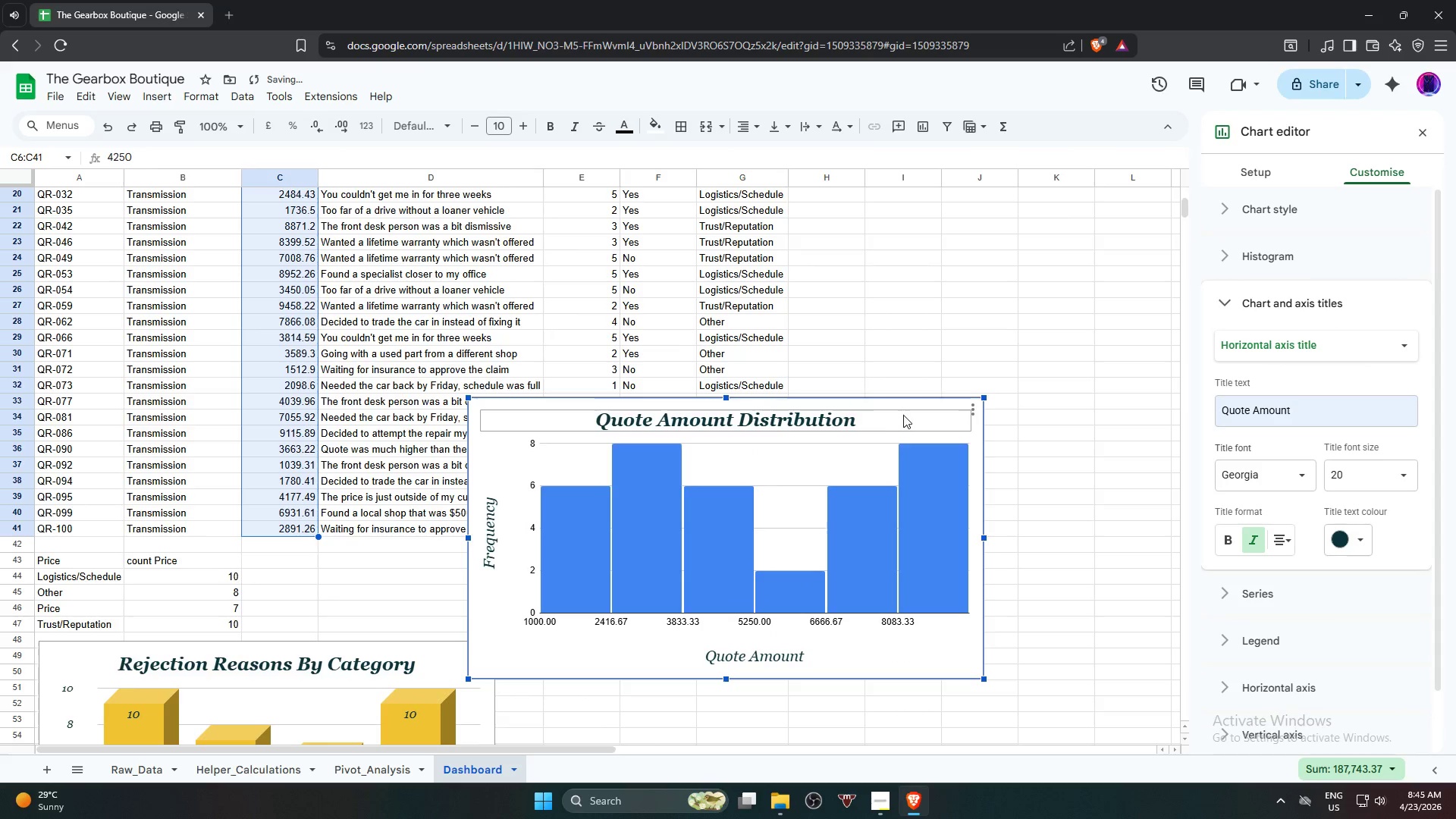 
scroll: coordinate [907, 413], scroll_direction: down, amount: 3.0
 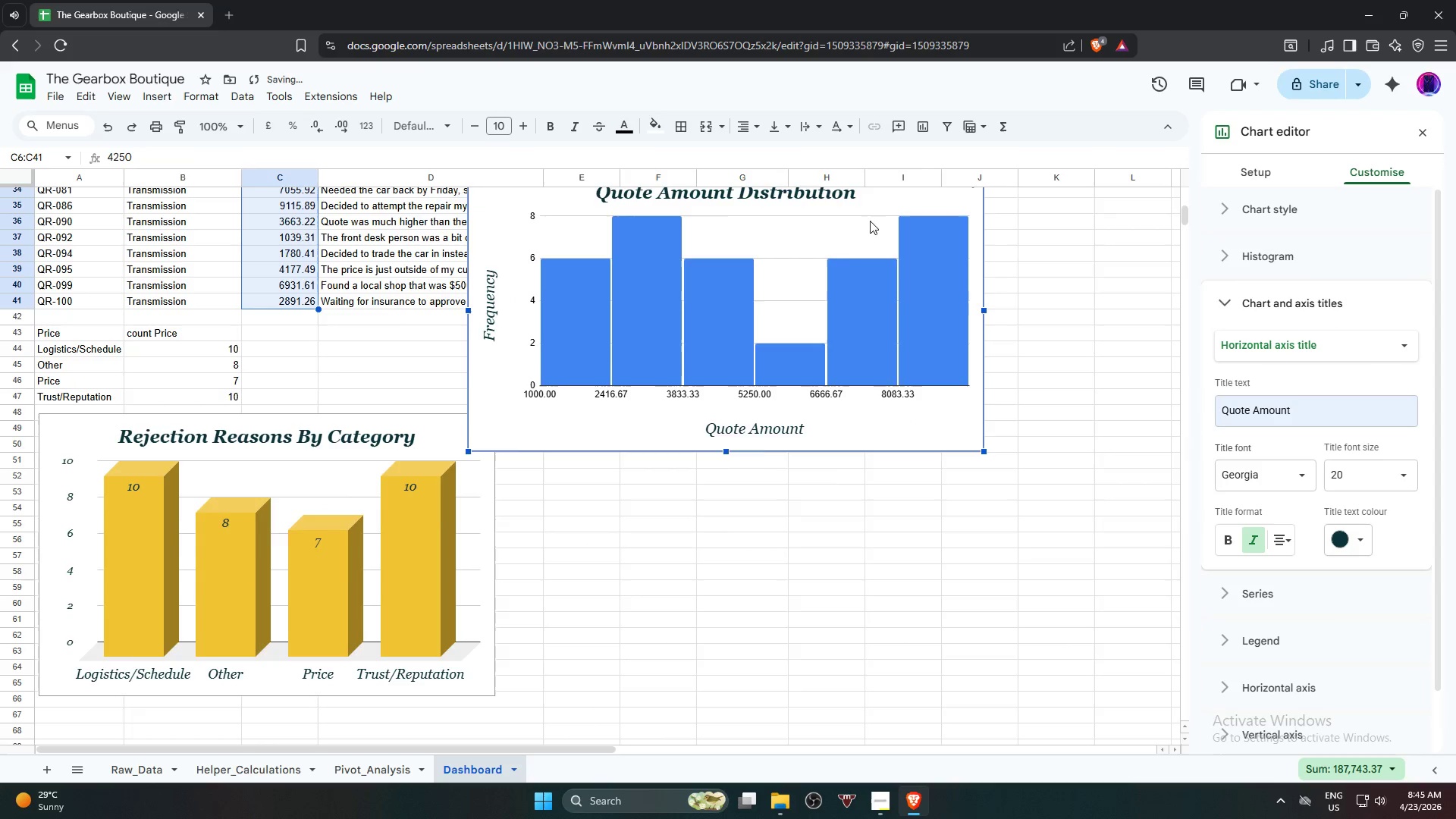 
scroll: coordinate [848, 277], scroll_direction: up, amount: 2.0
 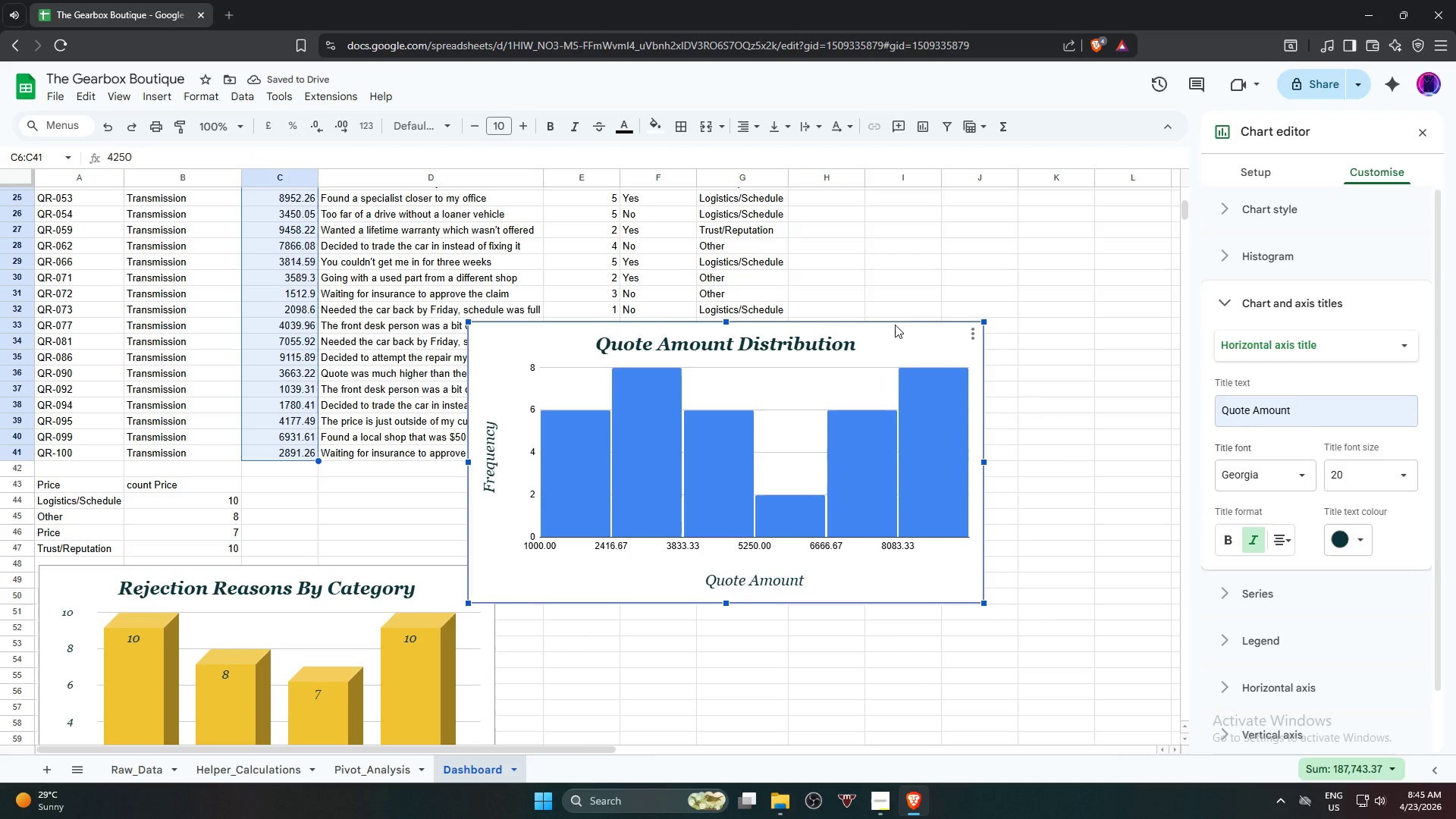 
left_click_drag(start_coordinate=[894, 326], to_coordinate=[929, 574])
 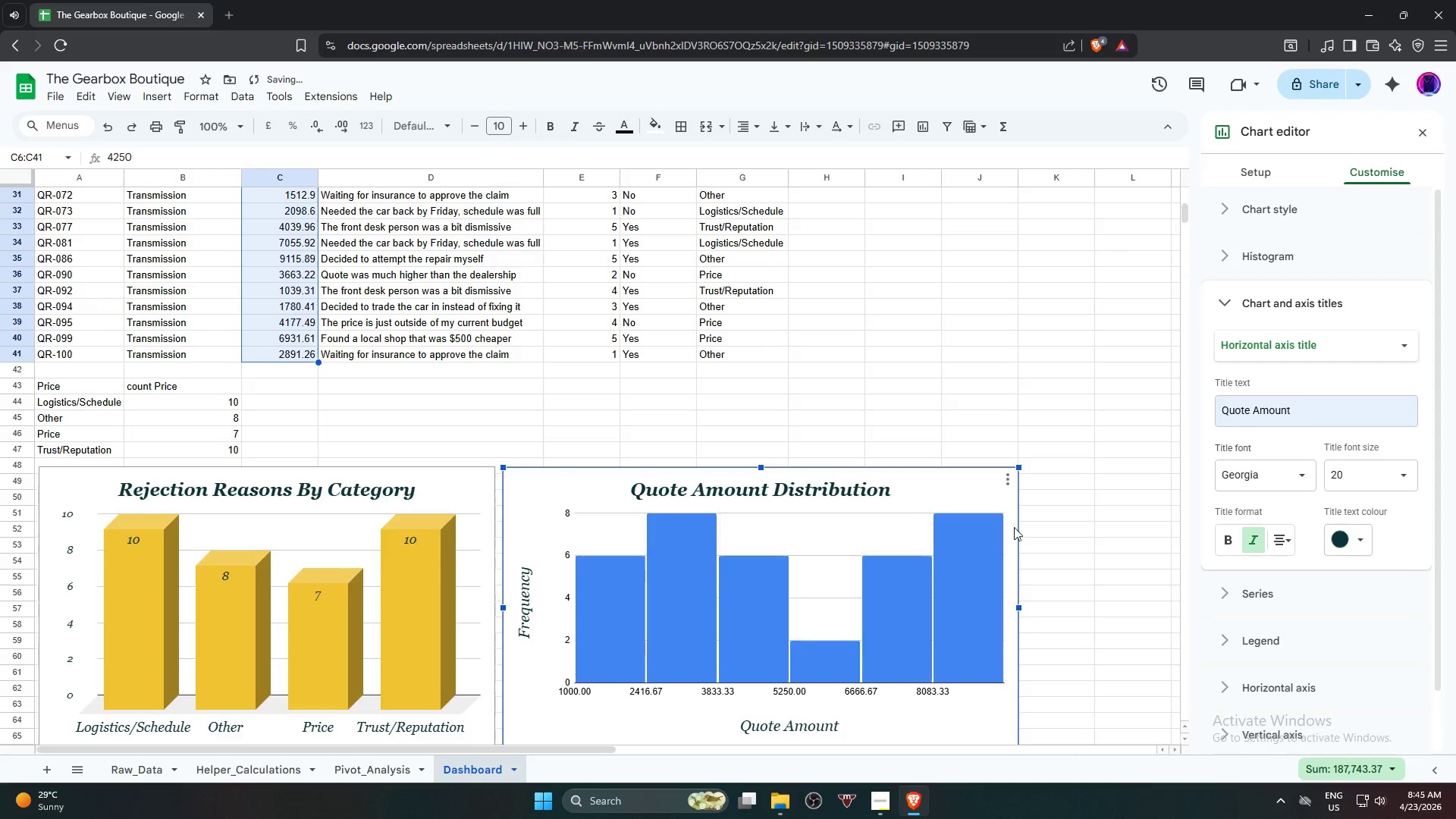 
scroll: coordinate [1014, 526], scroll_direction: down, amount: 2.0
 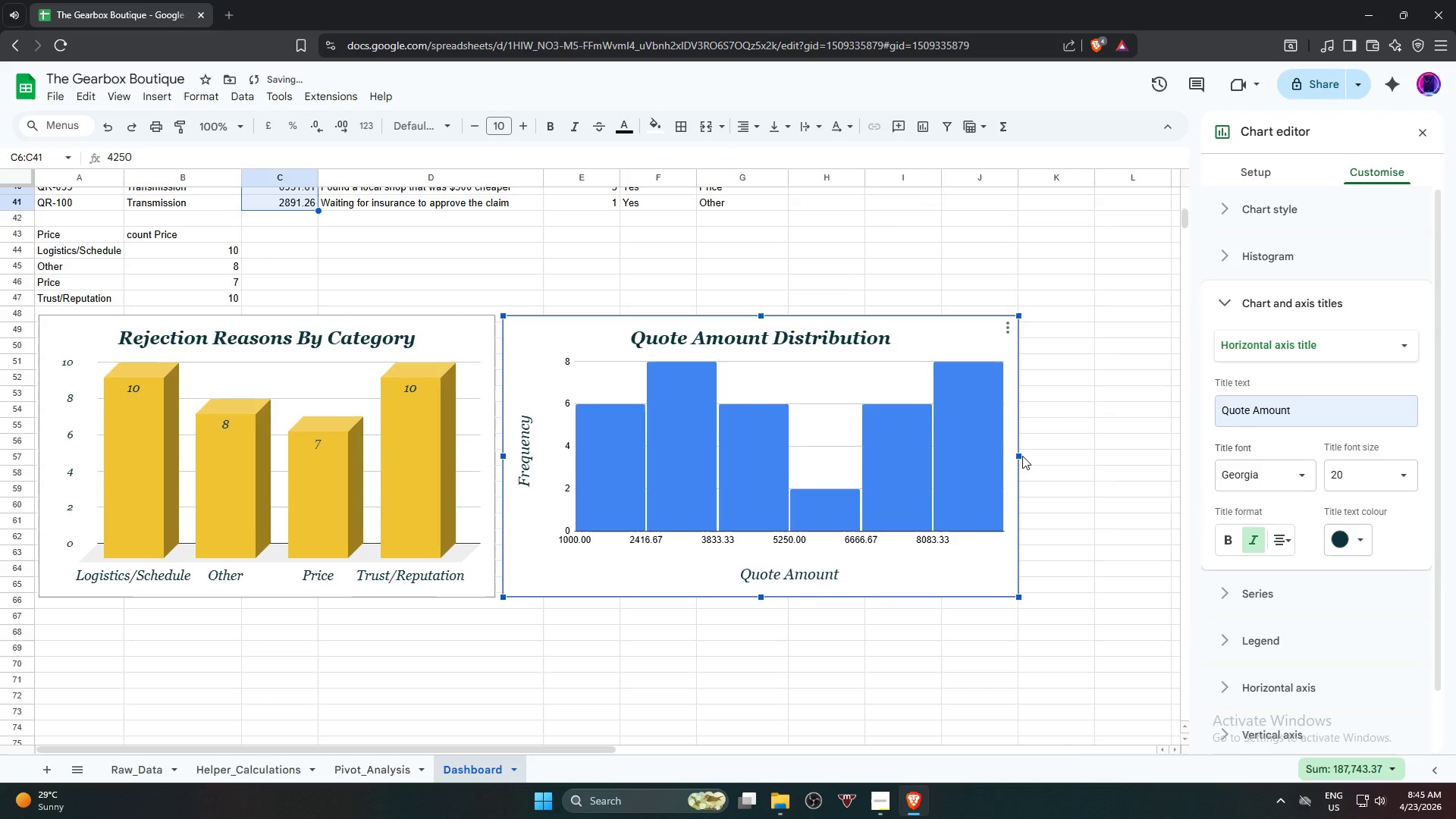 
left_click_drag(start_coordinate=[1021, 456], to_coordinate=[947, 465])
 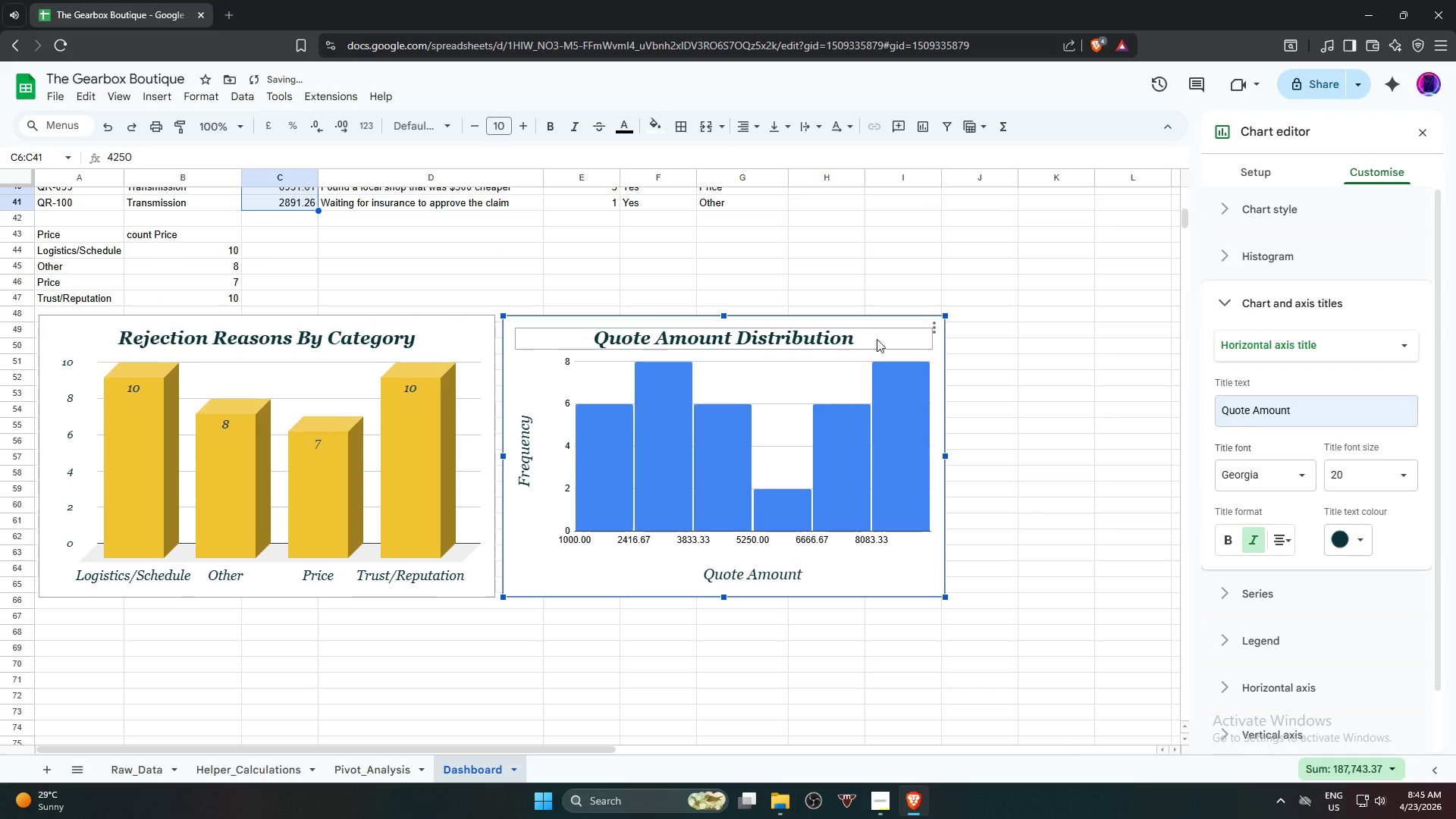 
left_click_drag(start_coordinate=[878, 336], to_coordinate=[411, 339])
 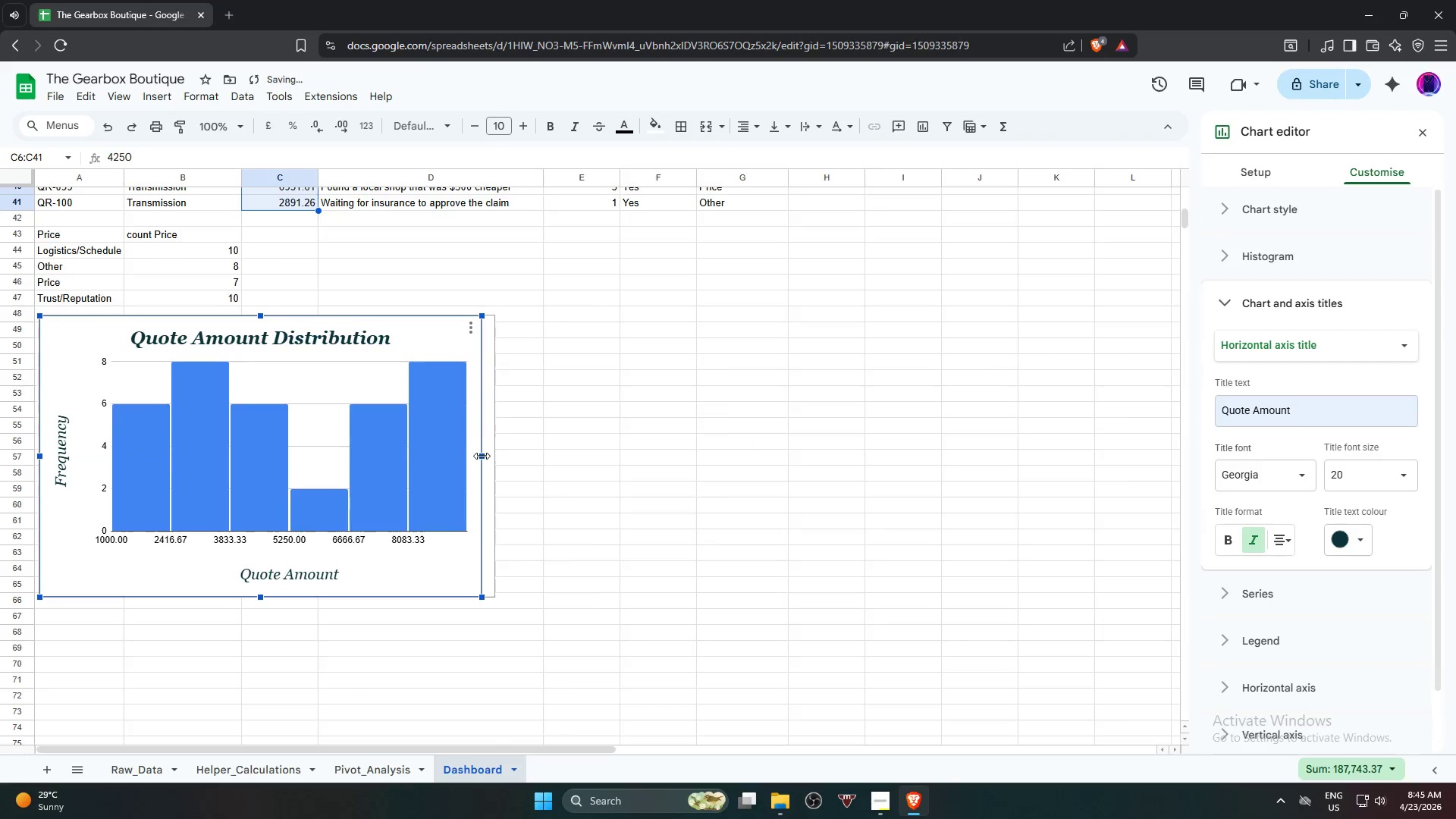 
left_click_drag(start_coordinate=[482, 457], to_coordinate=[491, 460])
 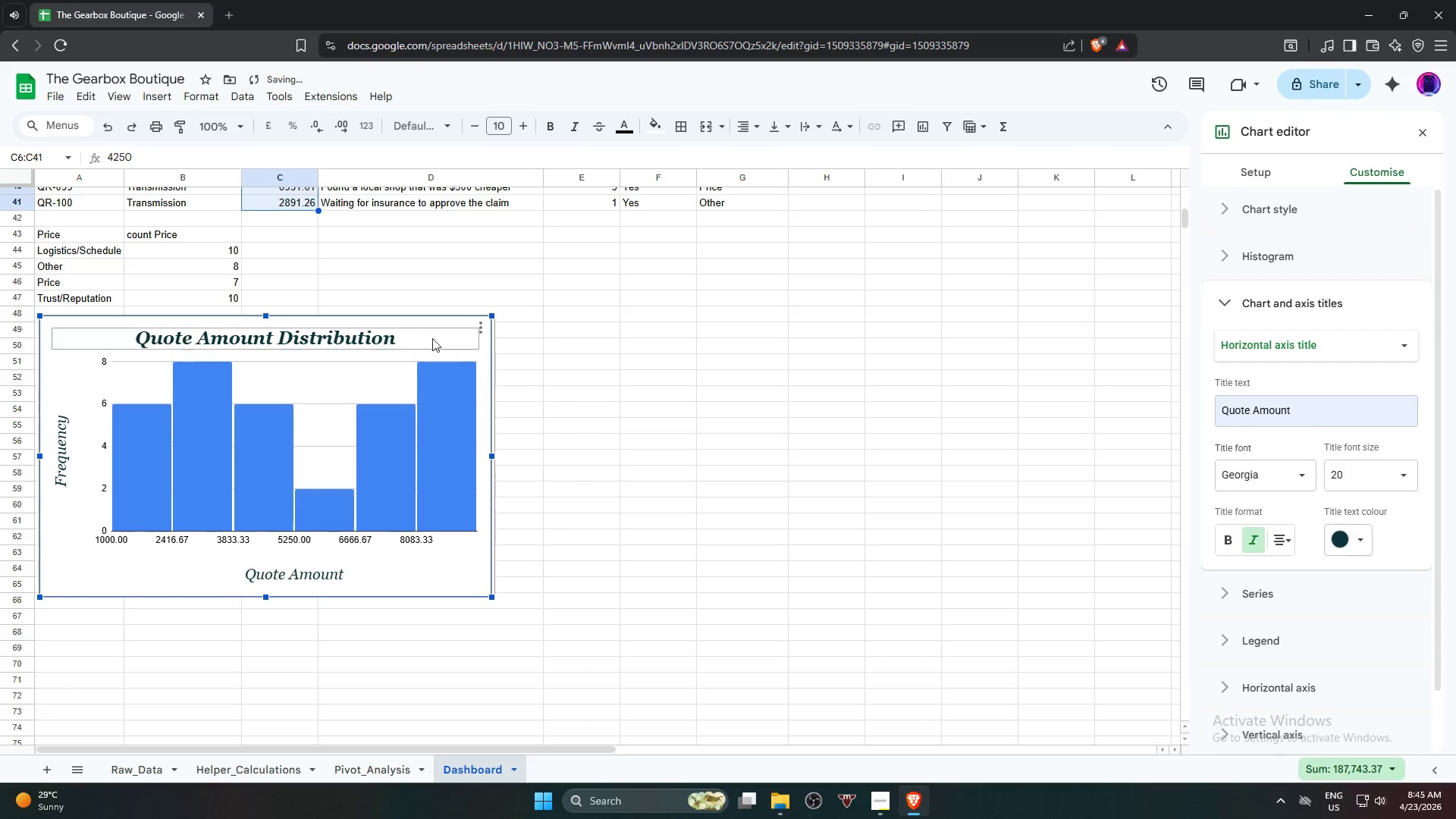 
left_click_drag(start_coordinate=[429, 328], to_coordinate=[894, 332])
 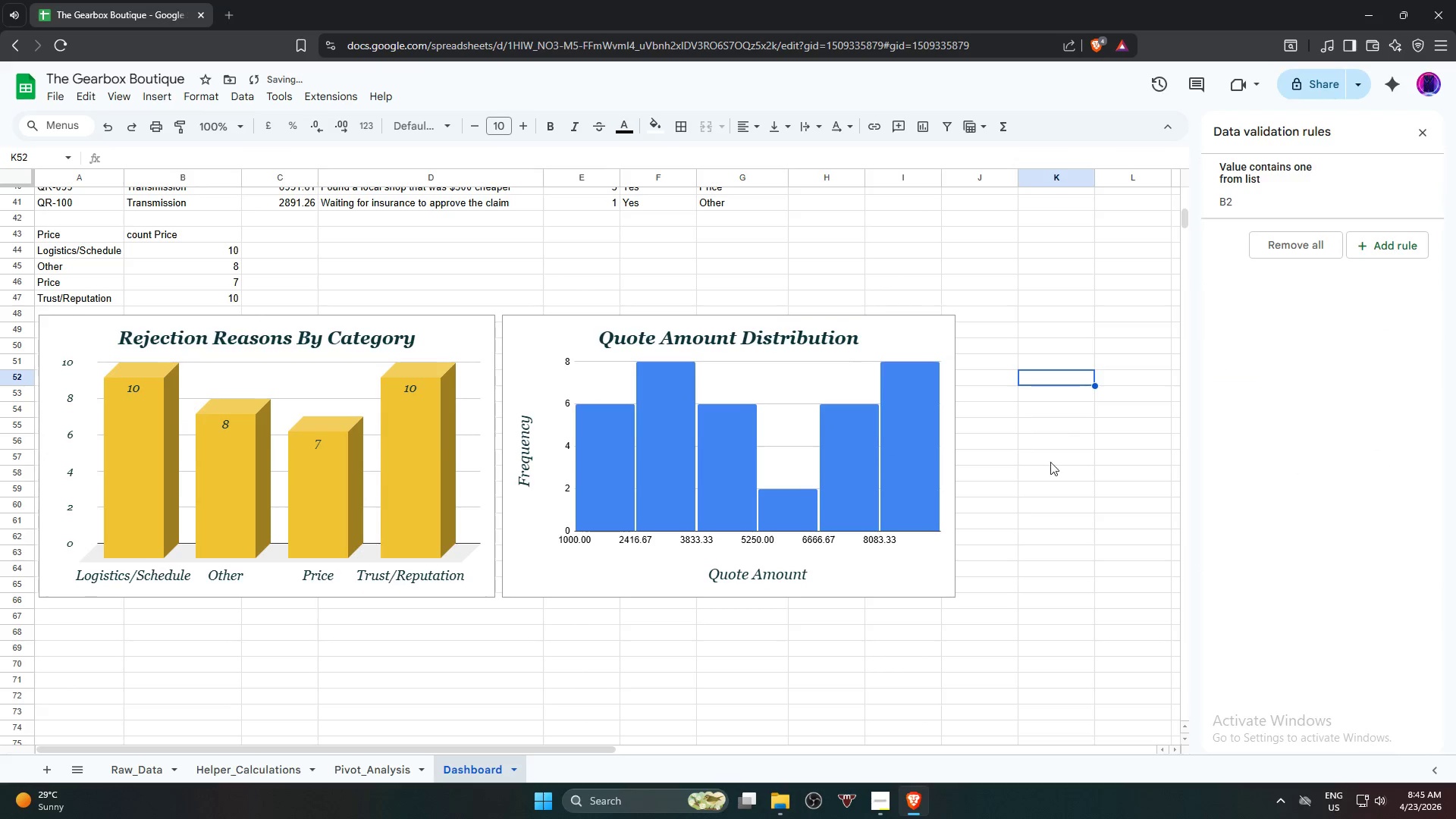 
scroll: coordinate [1046, 519], scroll_direction: up, amount: 2.0
 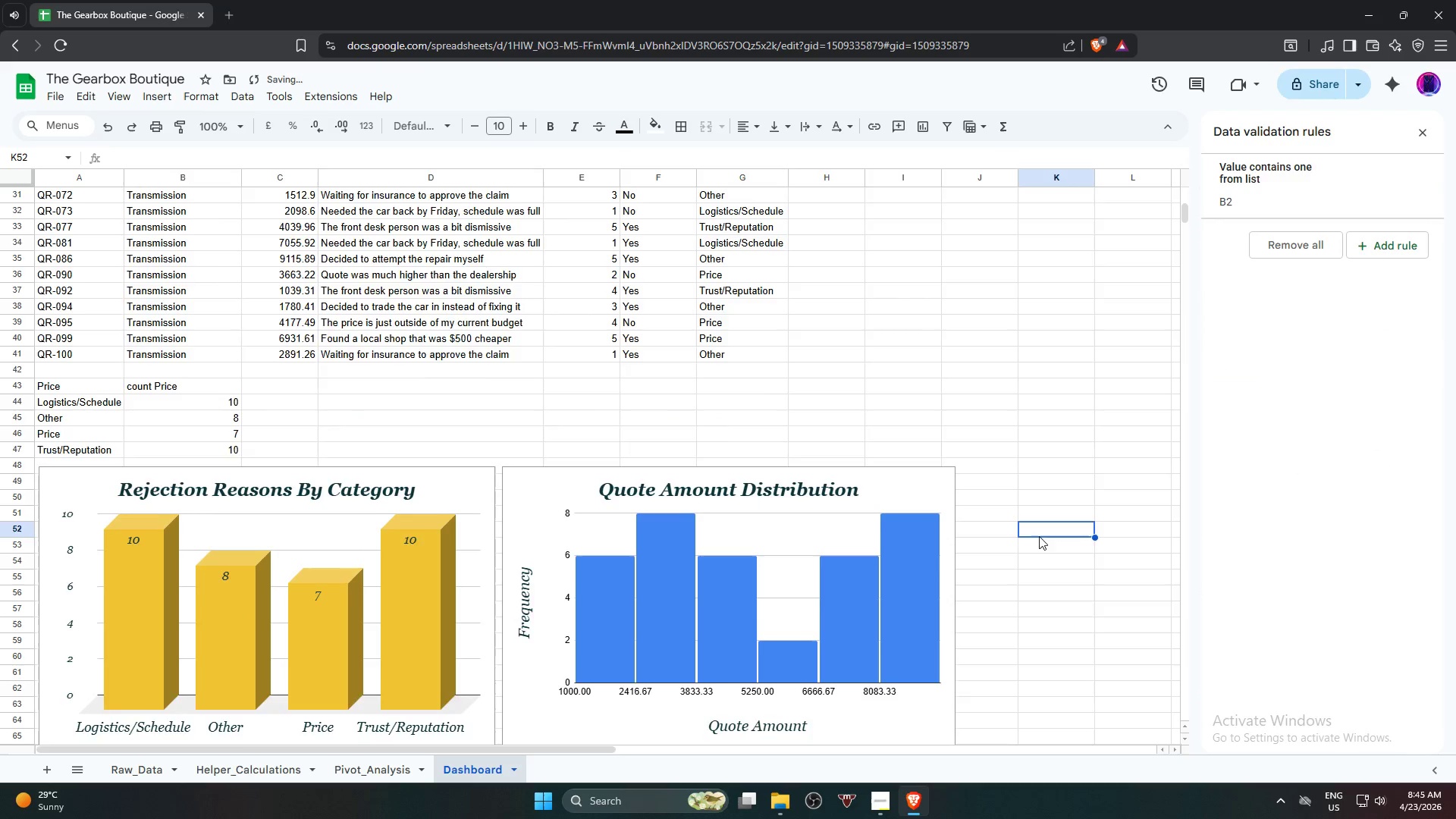 
scroll: coordinate [992, 563], scroll_direction: down, amount: 2.0
 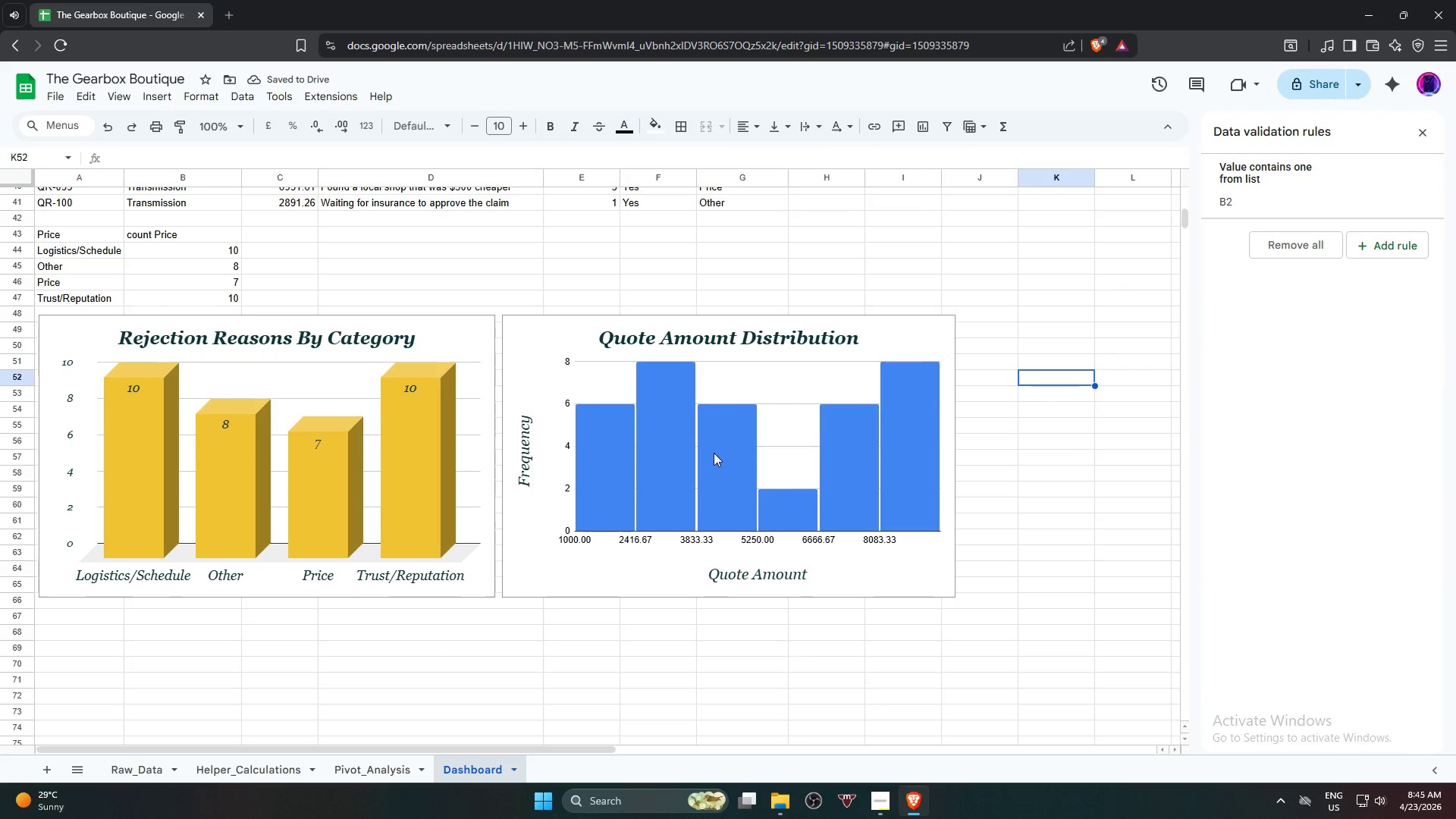 
left_click([711, 437])
 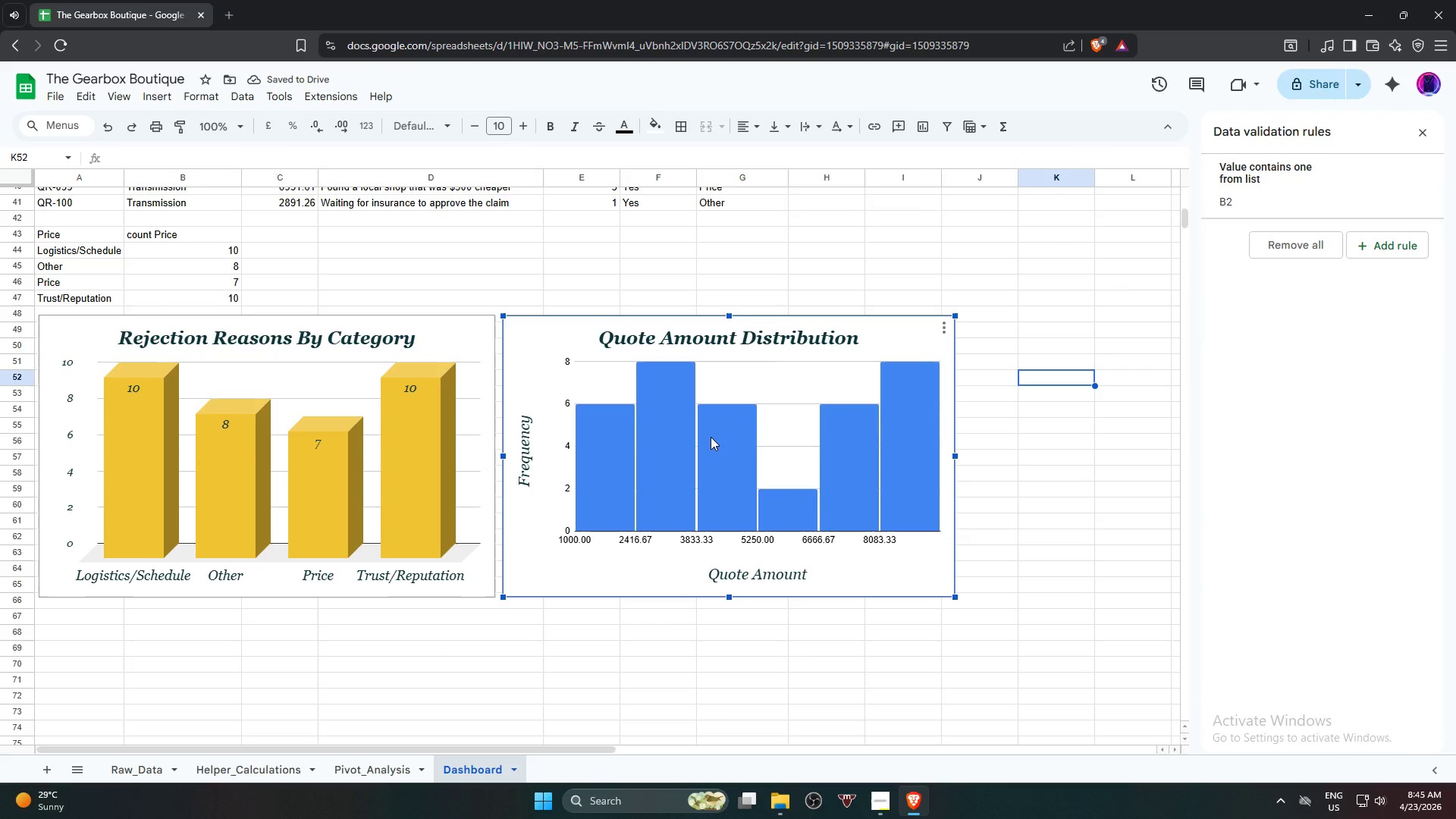 
double_click([711, 437])
 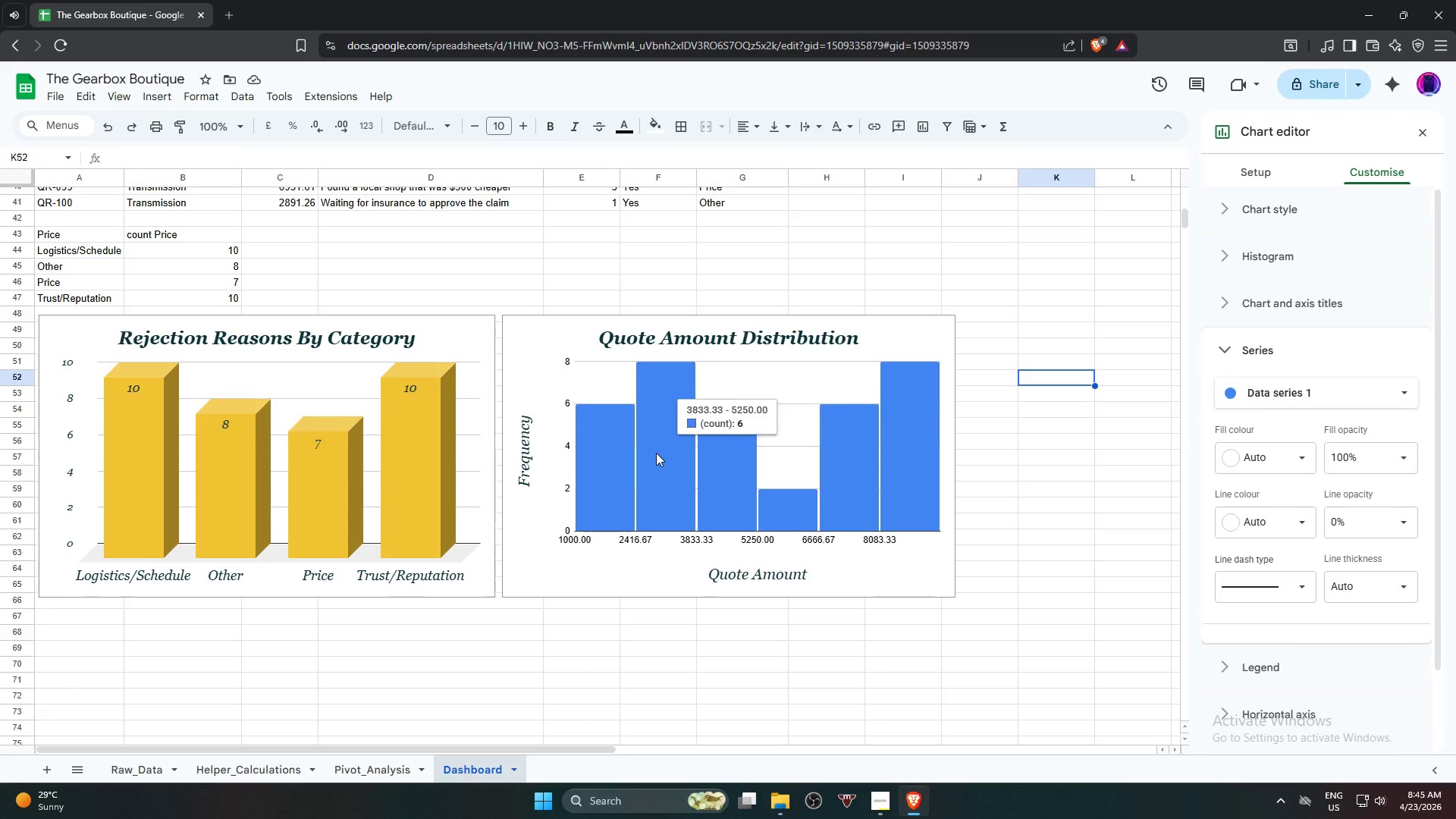 
left_click([654, 453])
 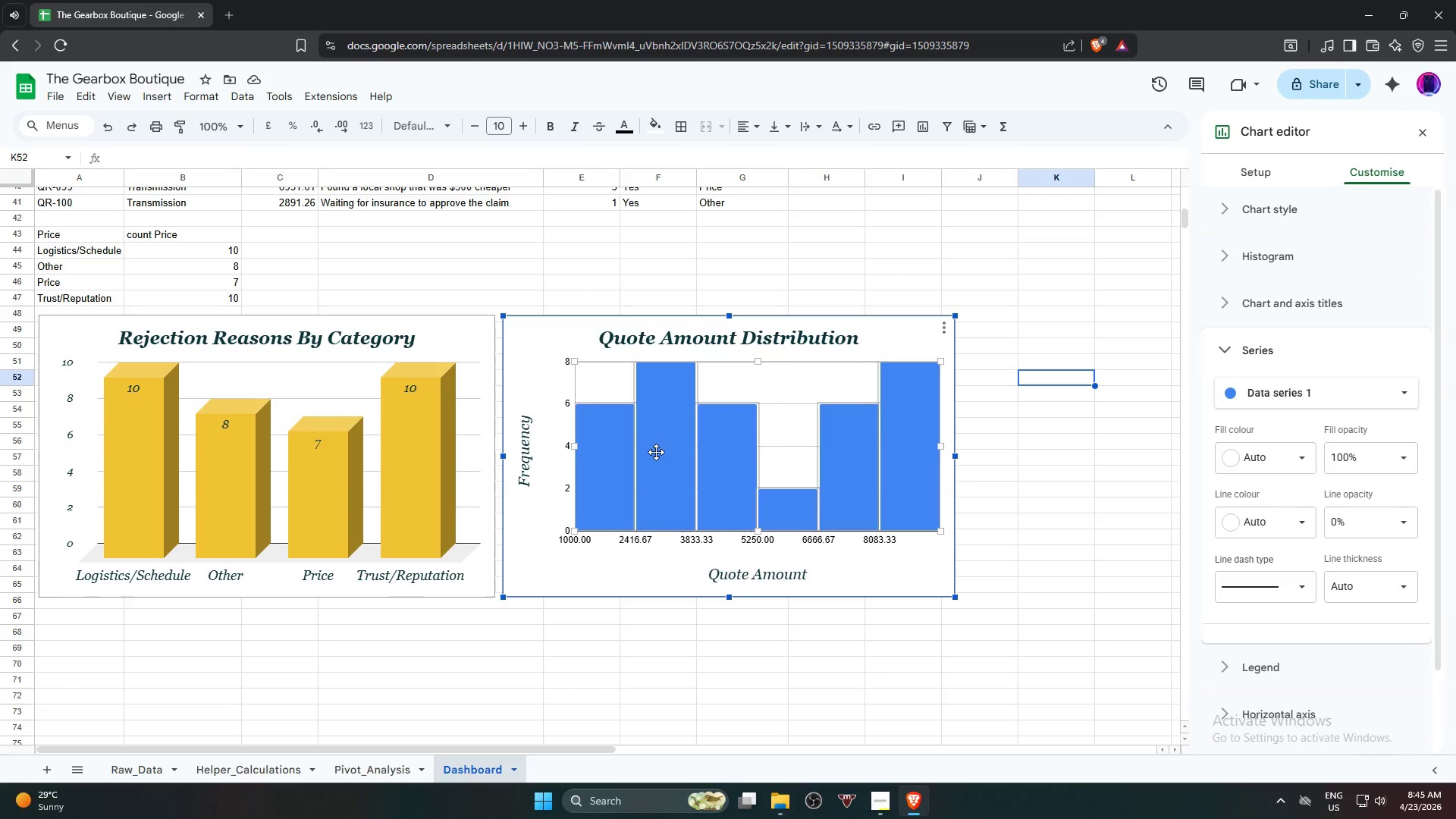 
left_click([656, 452])
 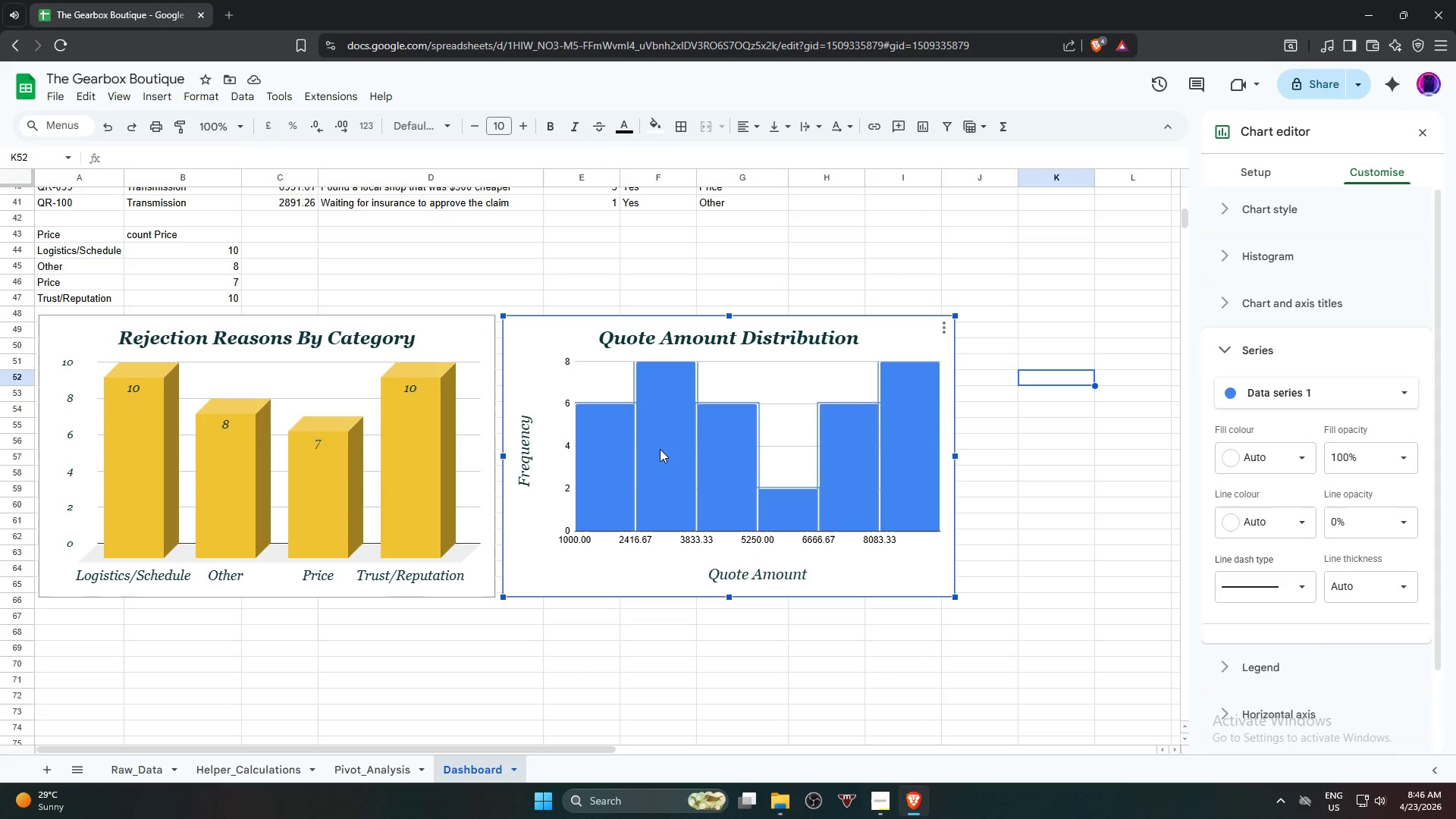 
double_click([660, 449])
 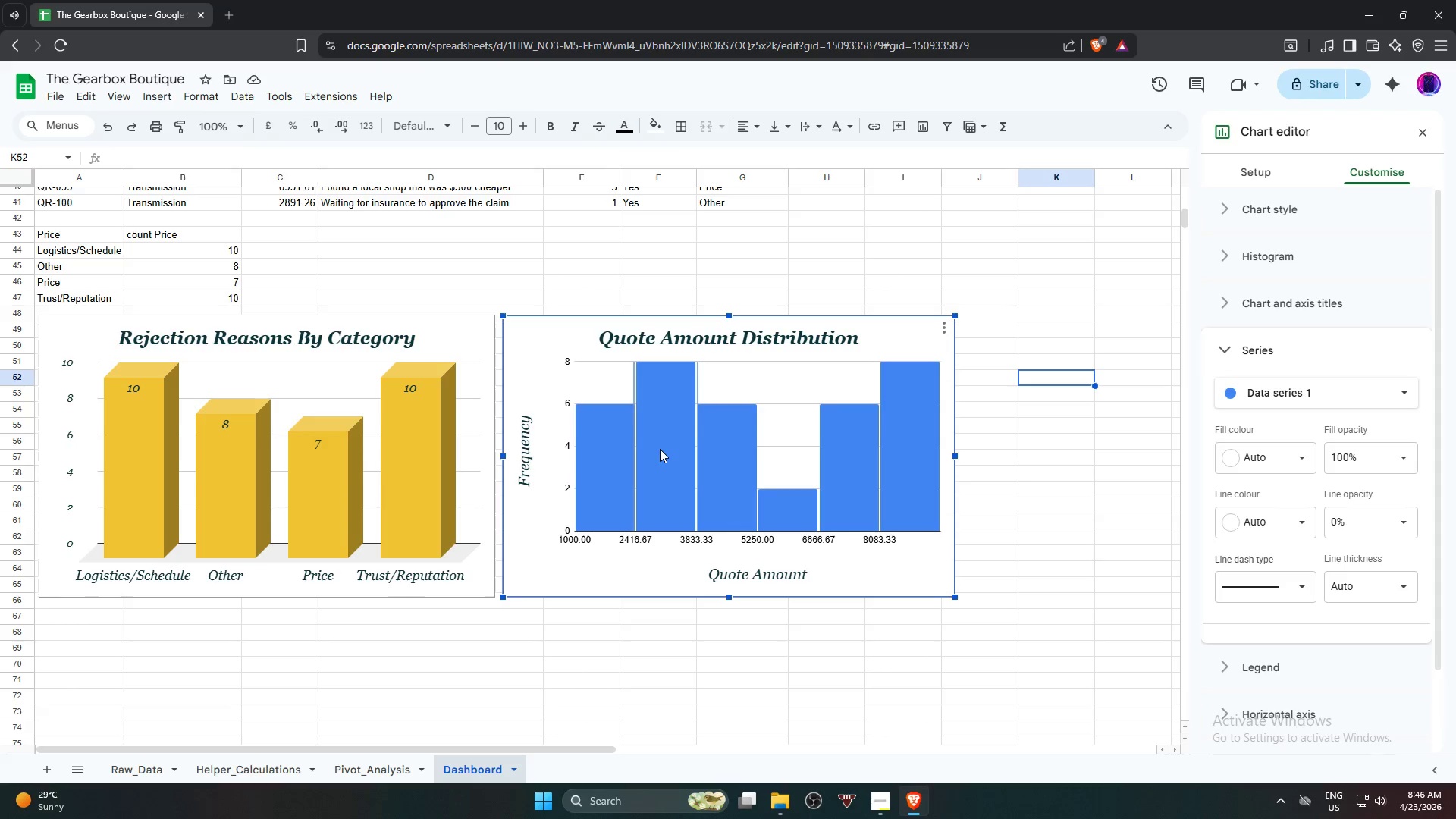 
triple_click([660, 449])
 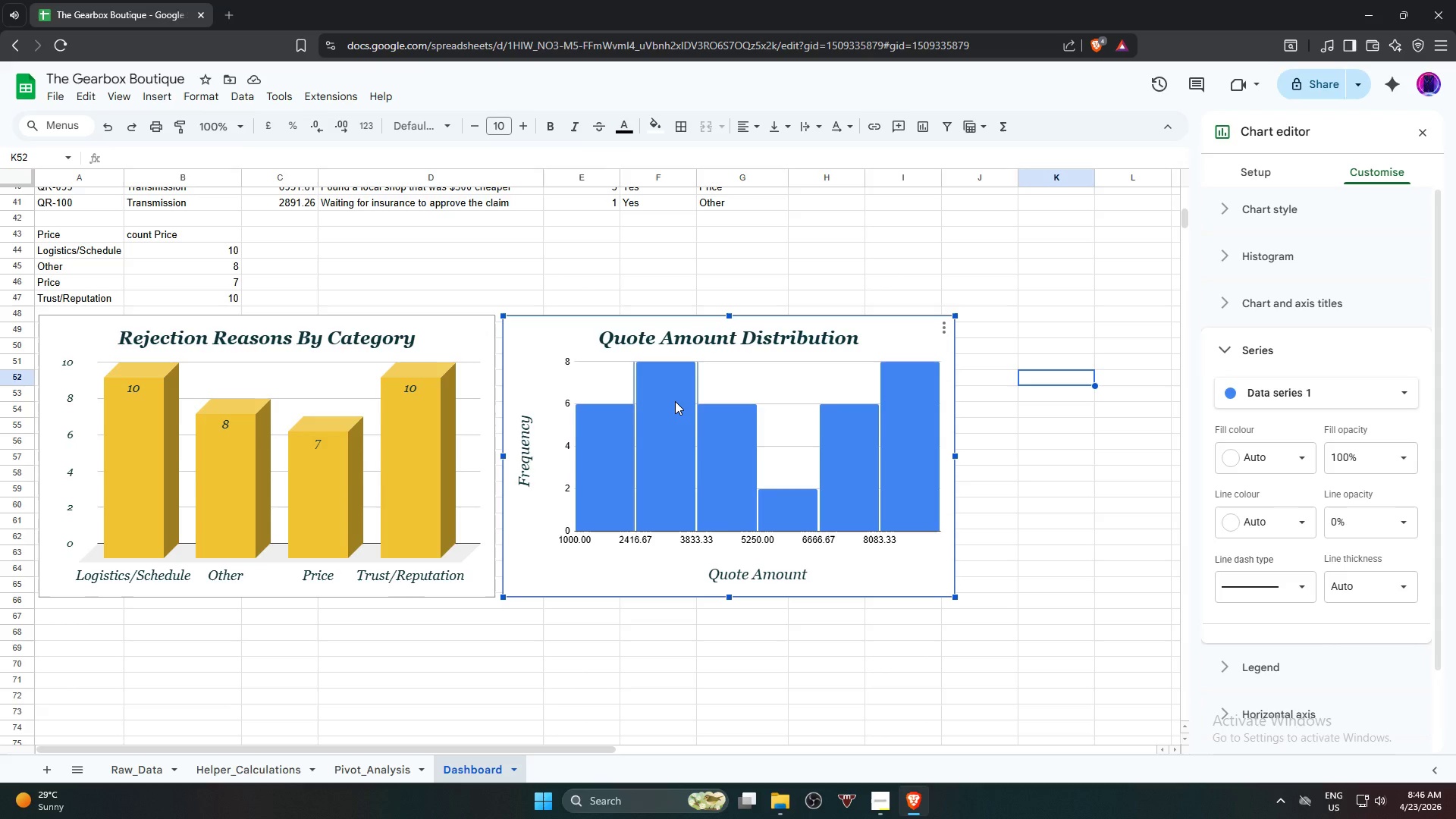 
left_click([675, 401])
 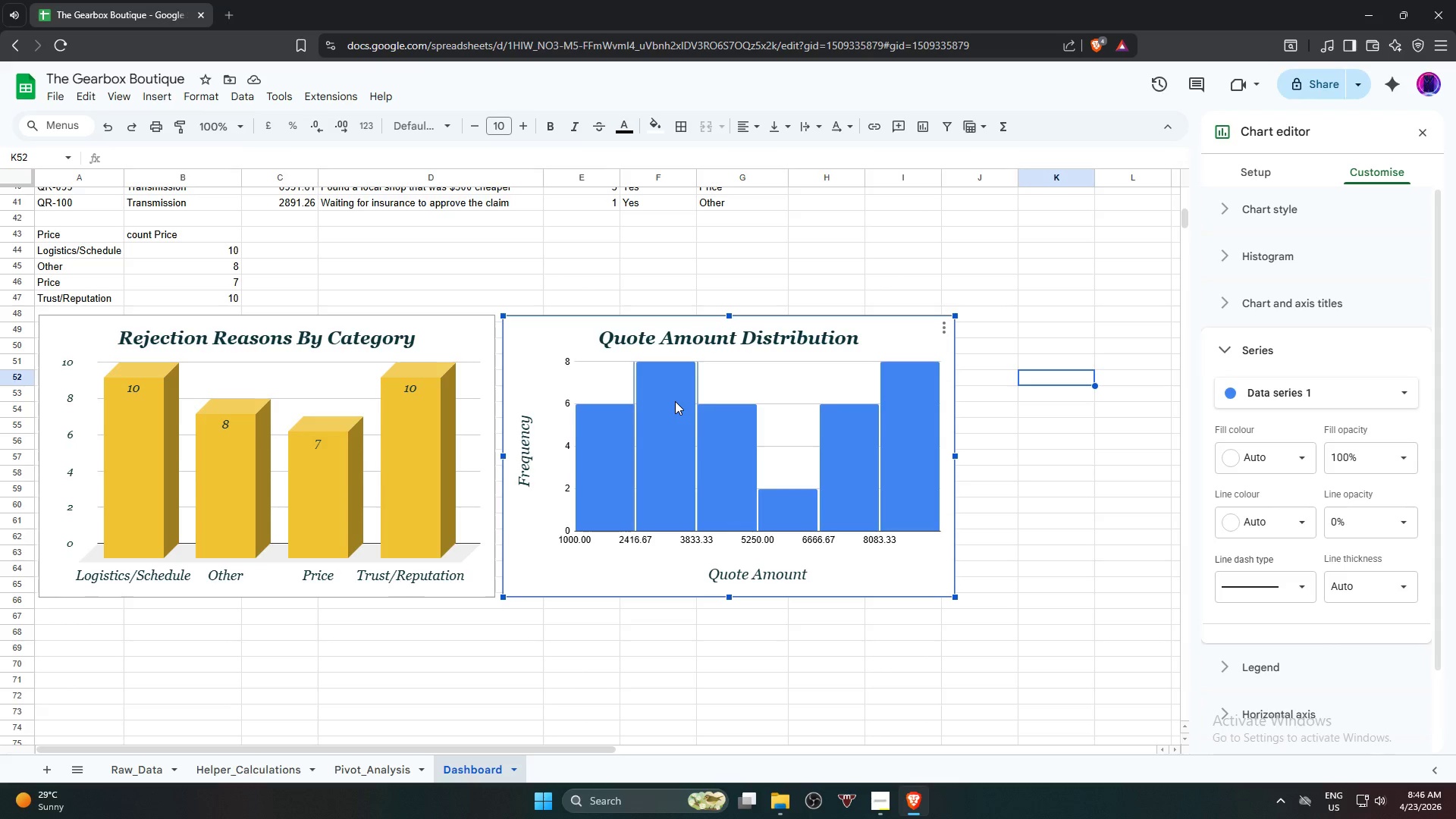 
double_click([675, 401])
 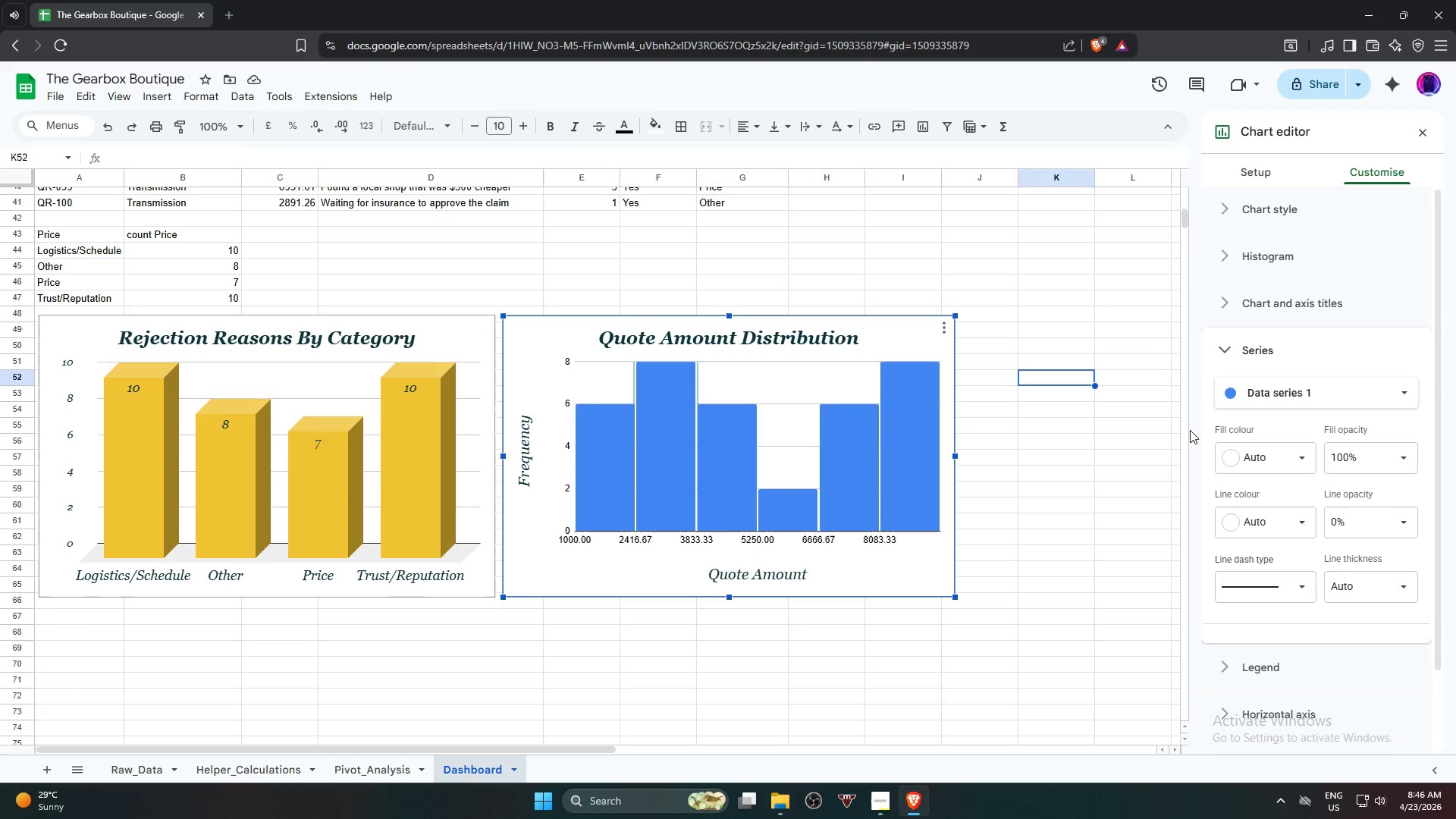 
left_click([1326, 390])
 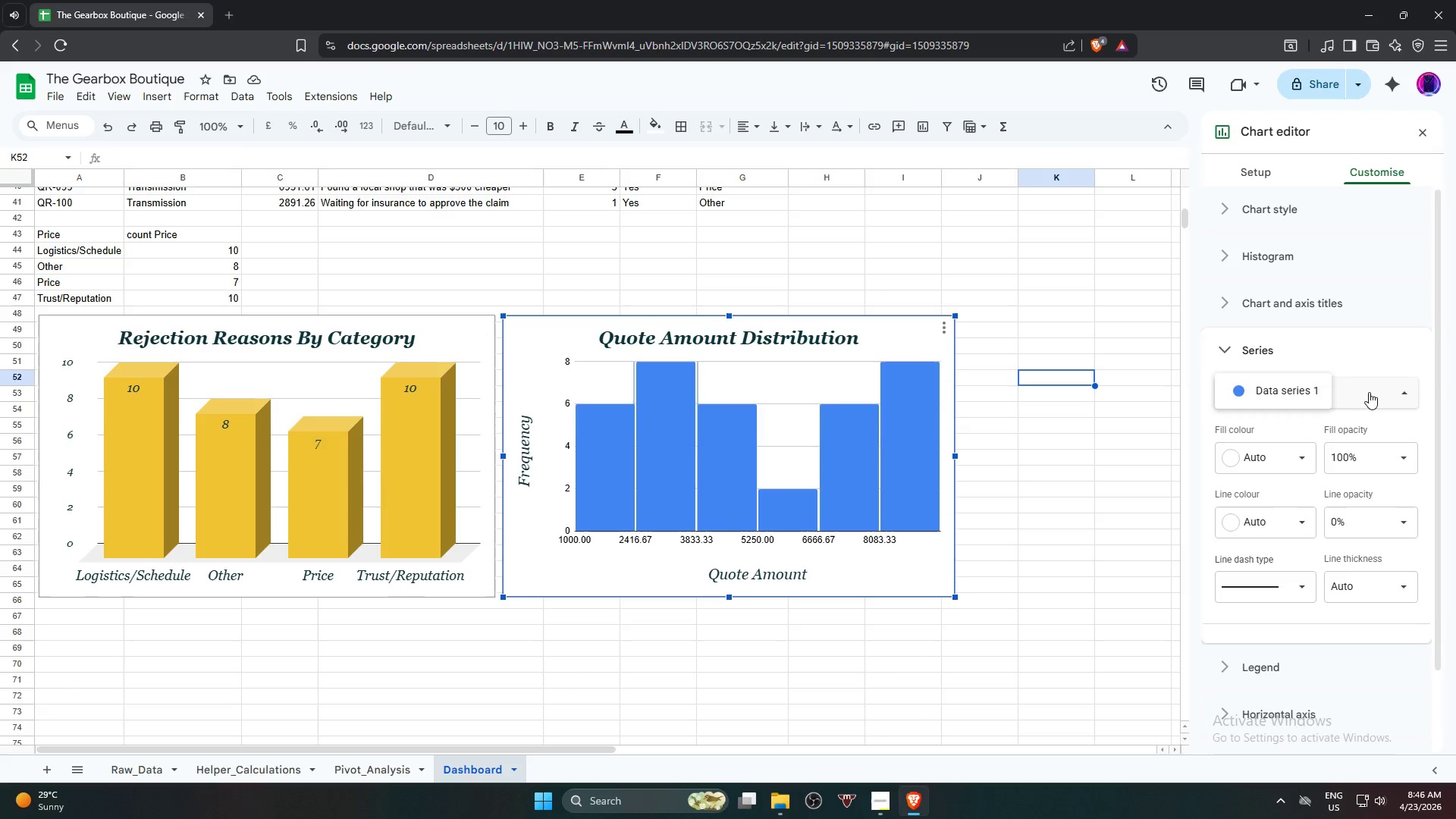 
left_click([1370, 392])
 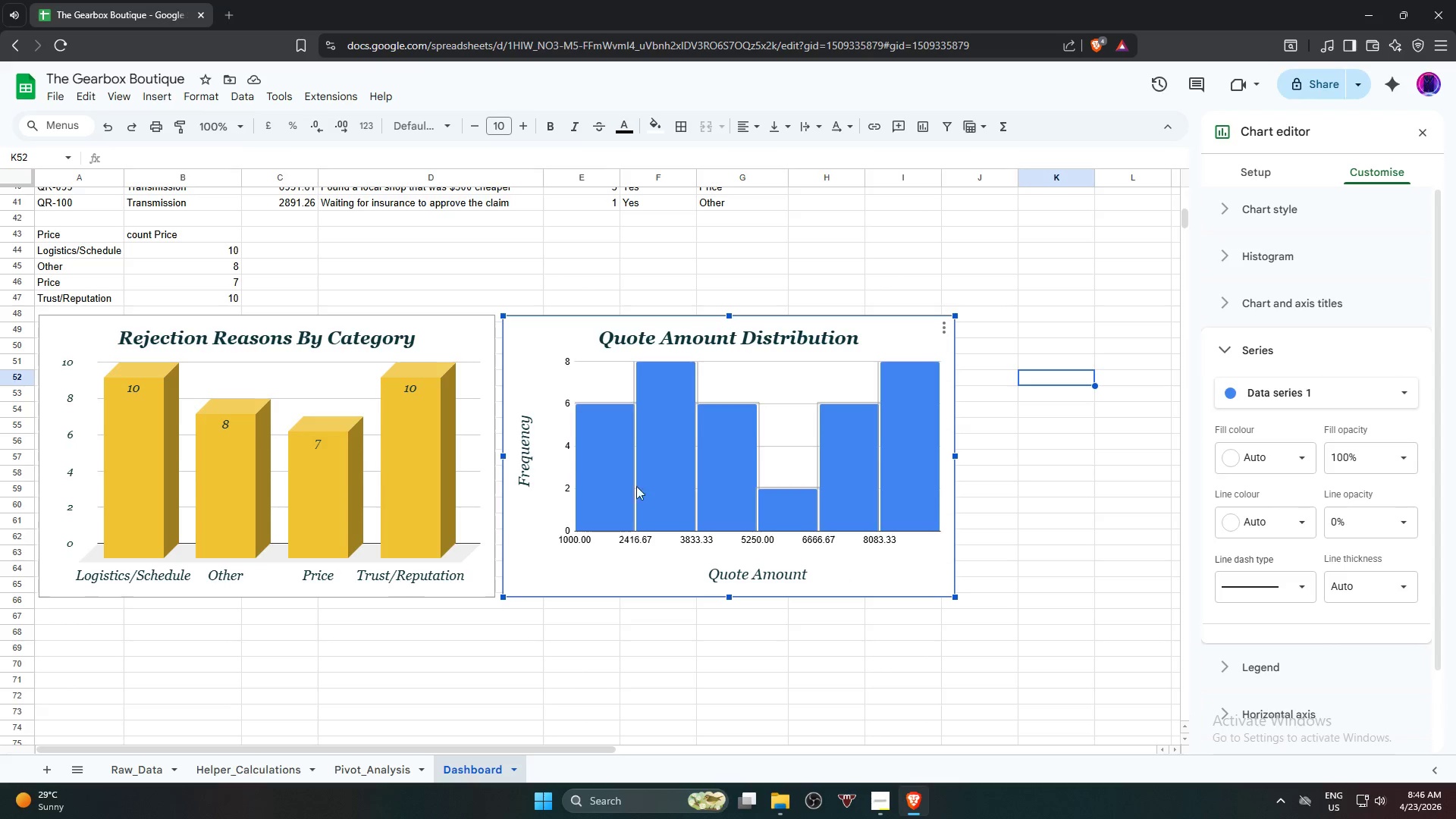 
double_click([607, 474])
 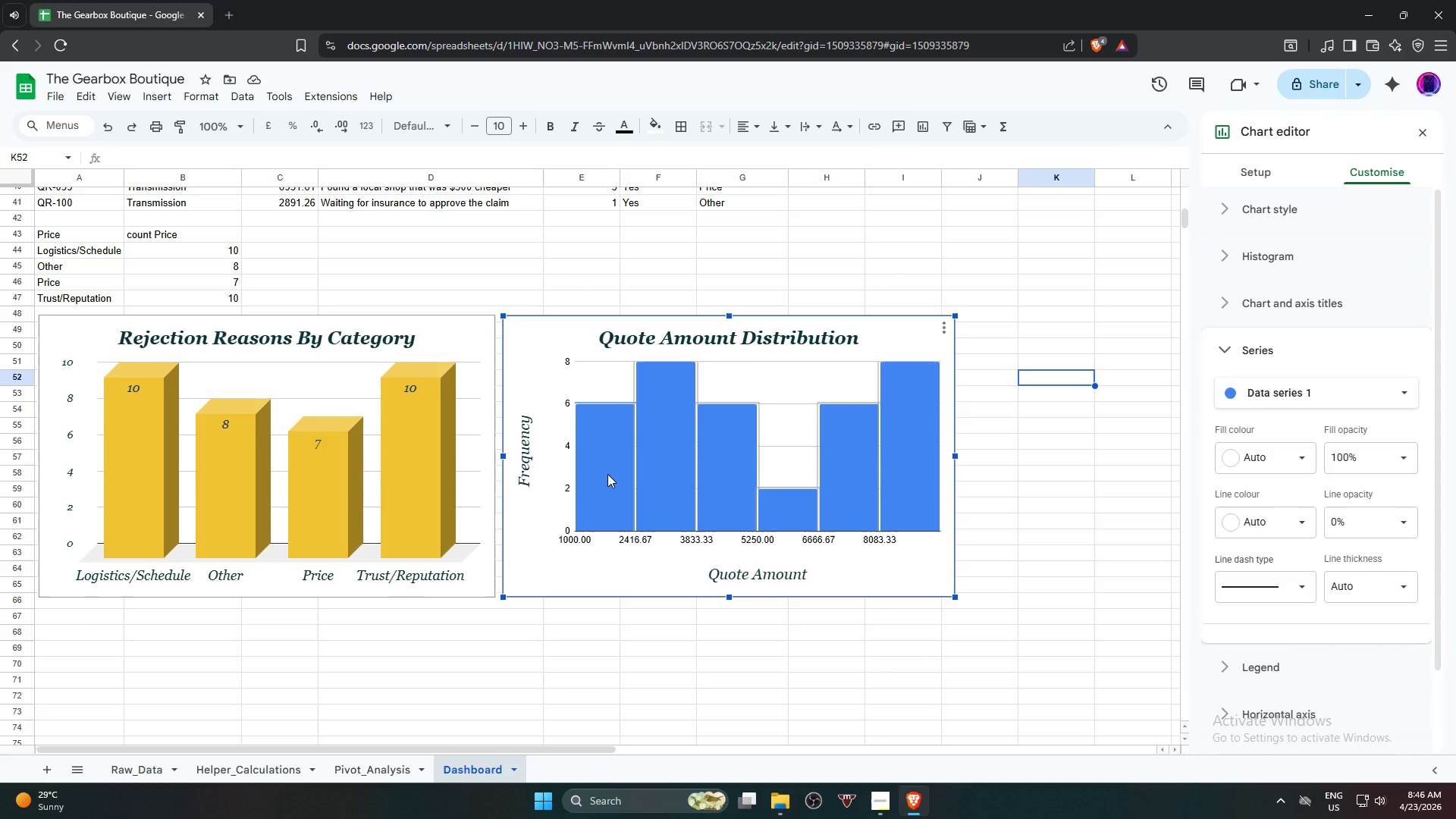 
double_click([607, 474])
 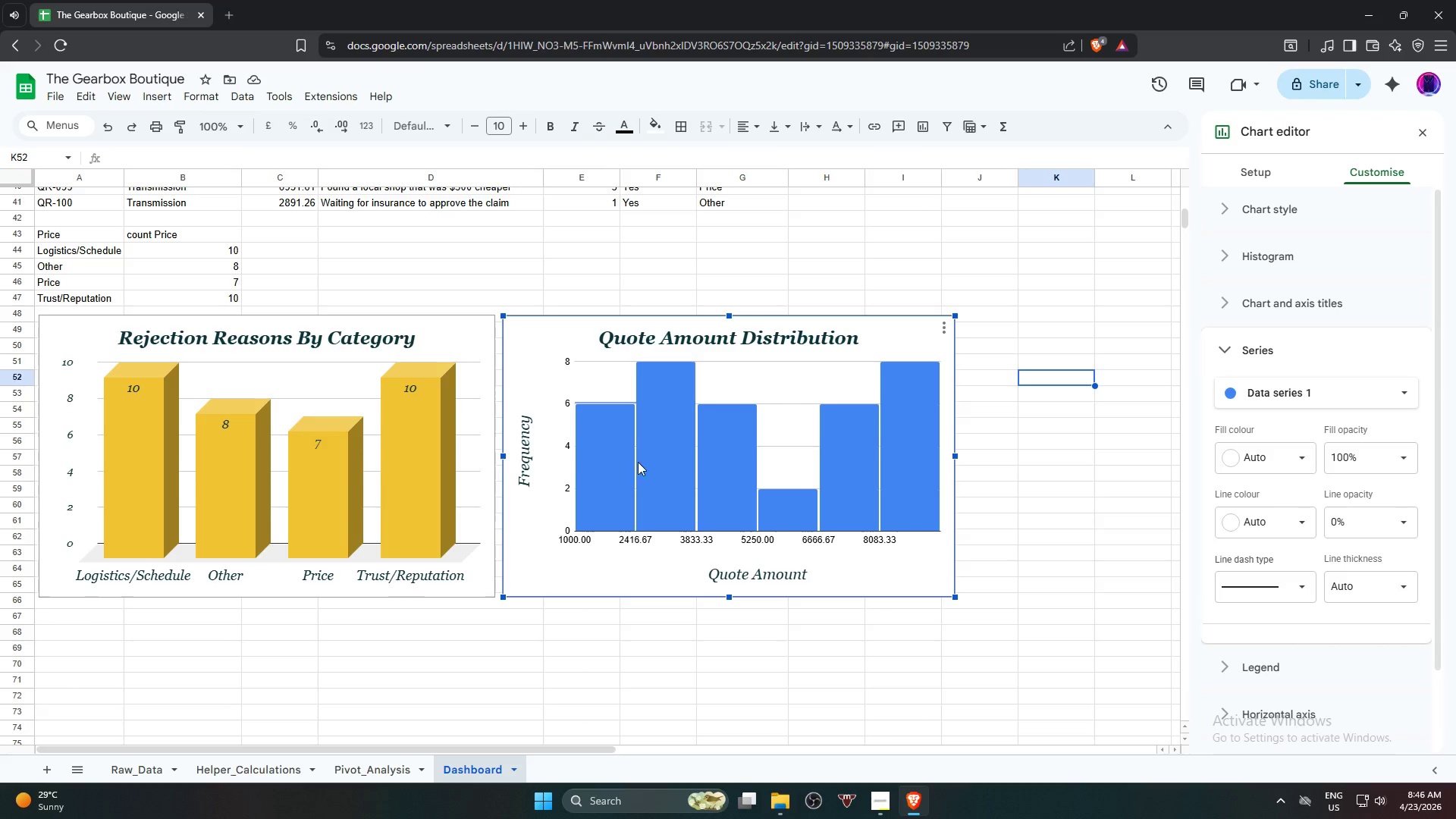 
left_click([659, 443])
 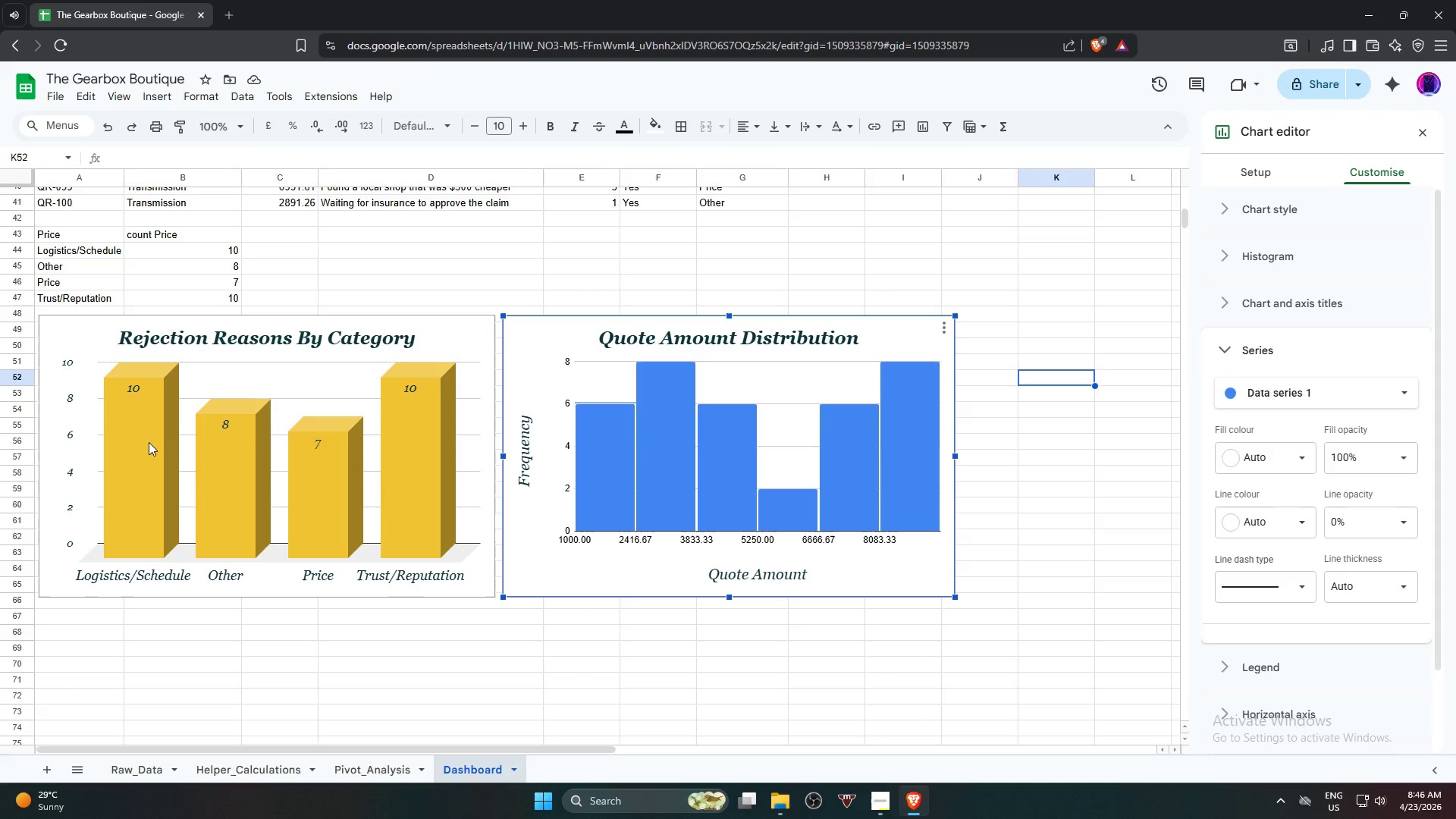 
left_click([601, 472])
 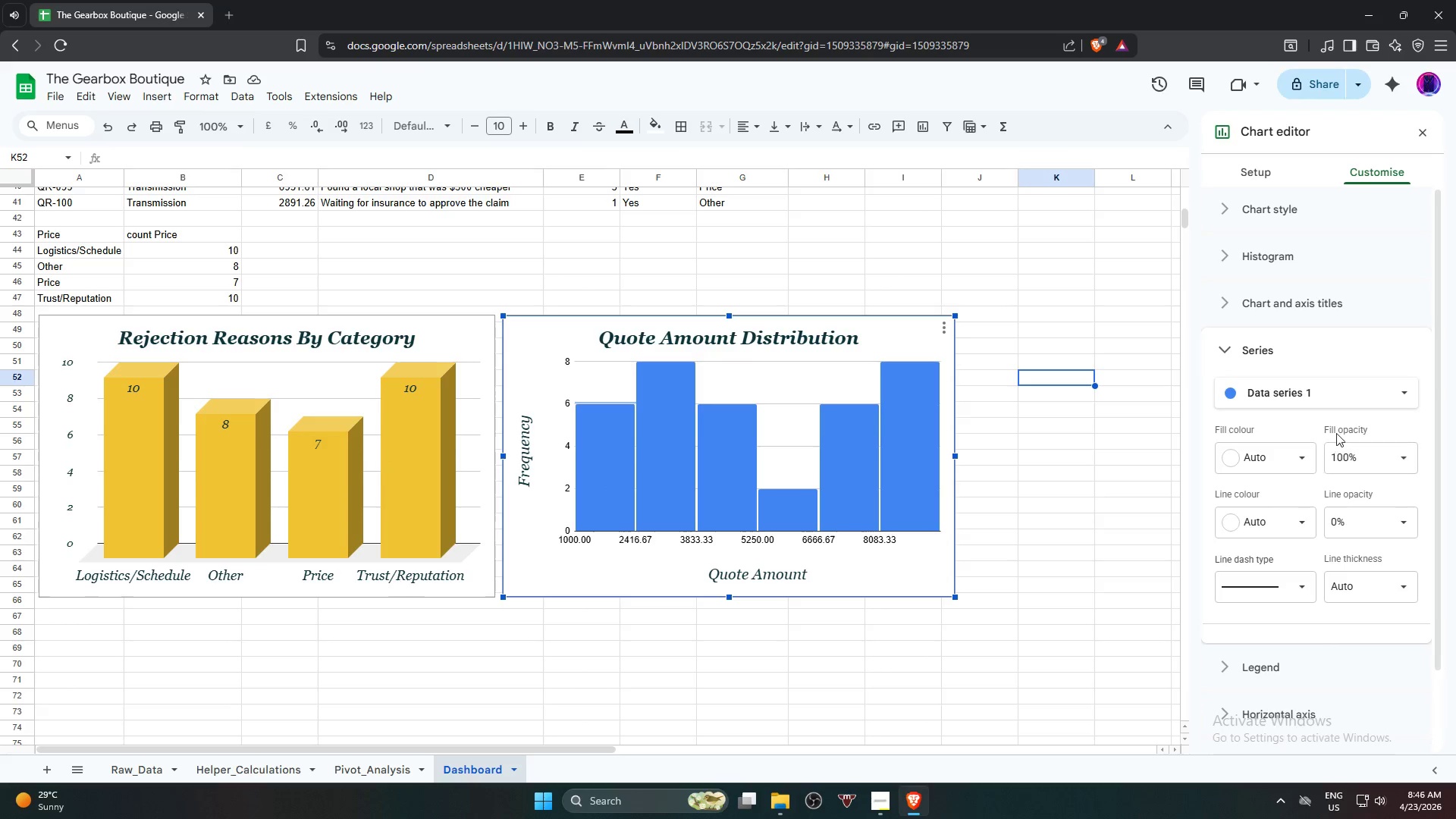 
left_click([1354, 397])
 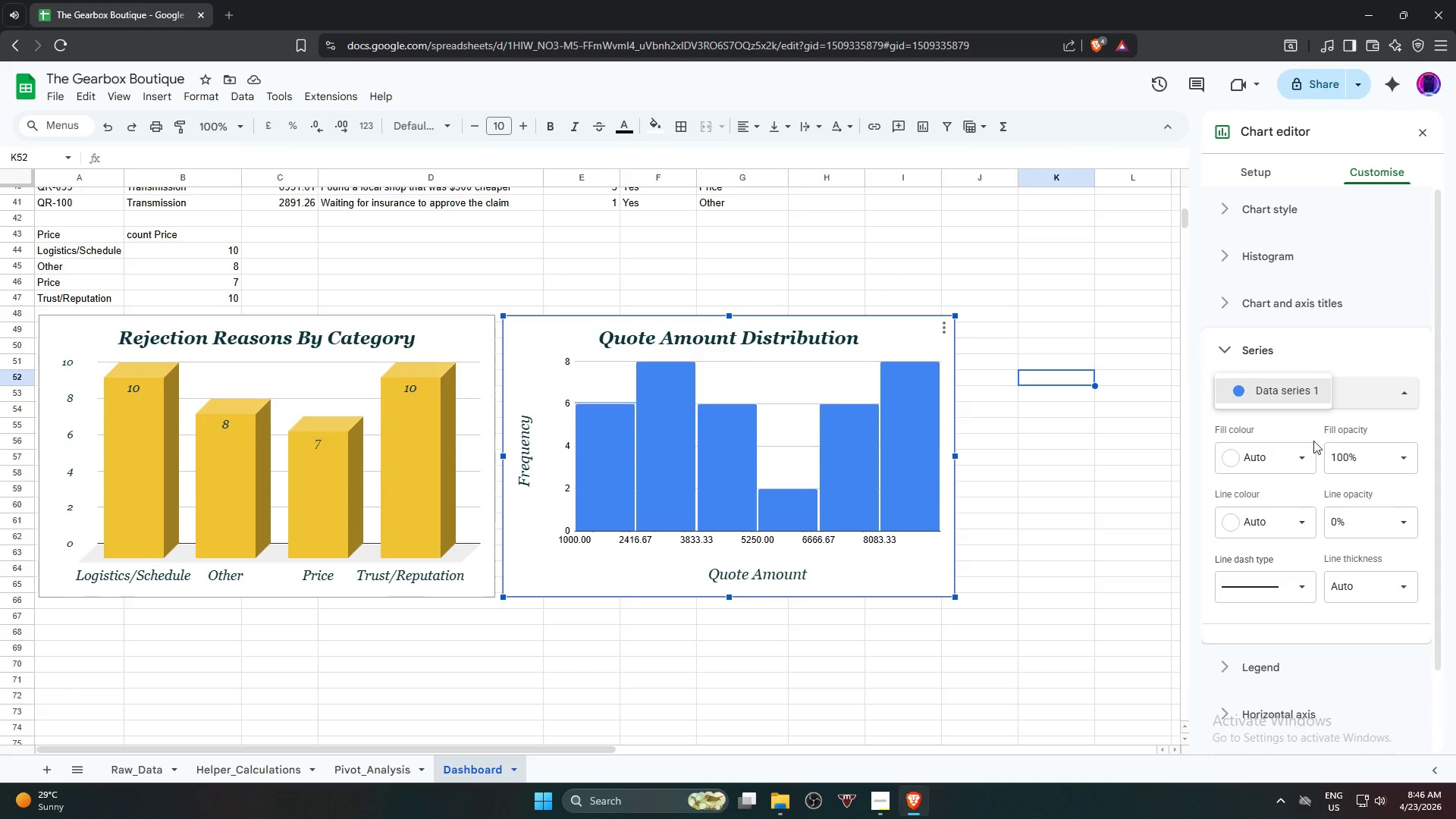 
left_click([1282, 463])
 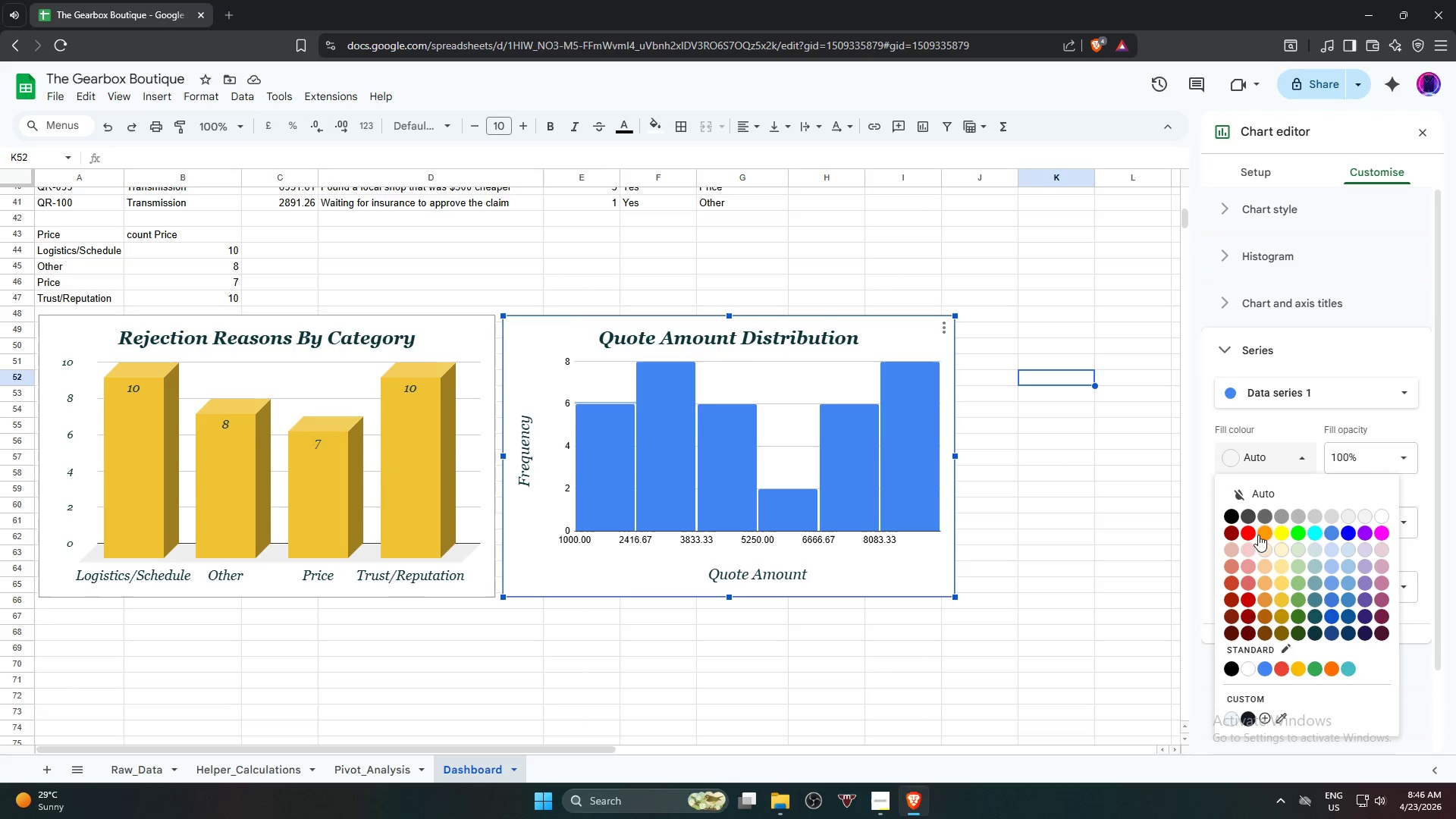 
left_click([1260, 535])
 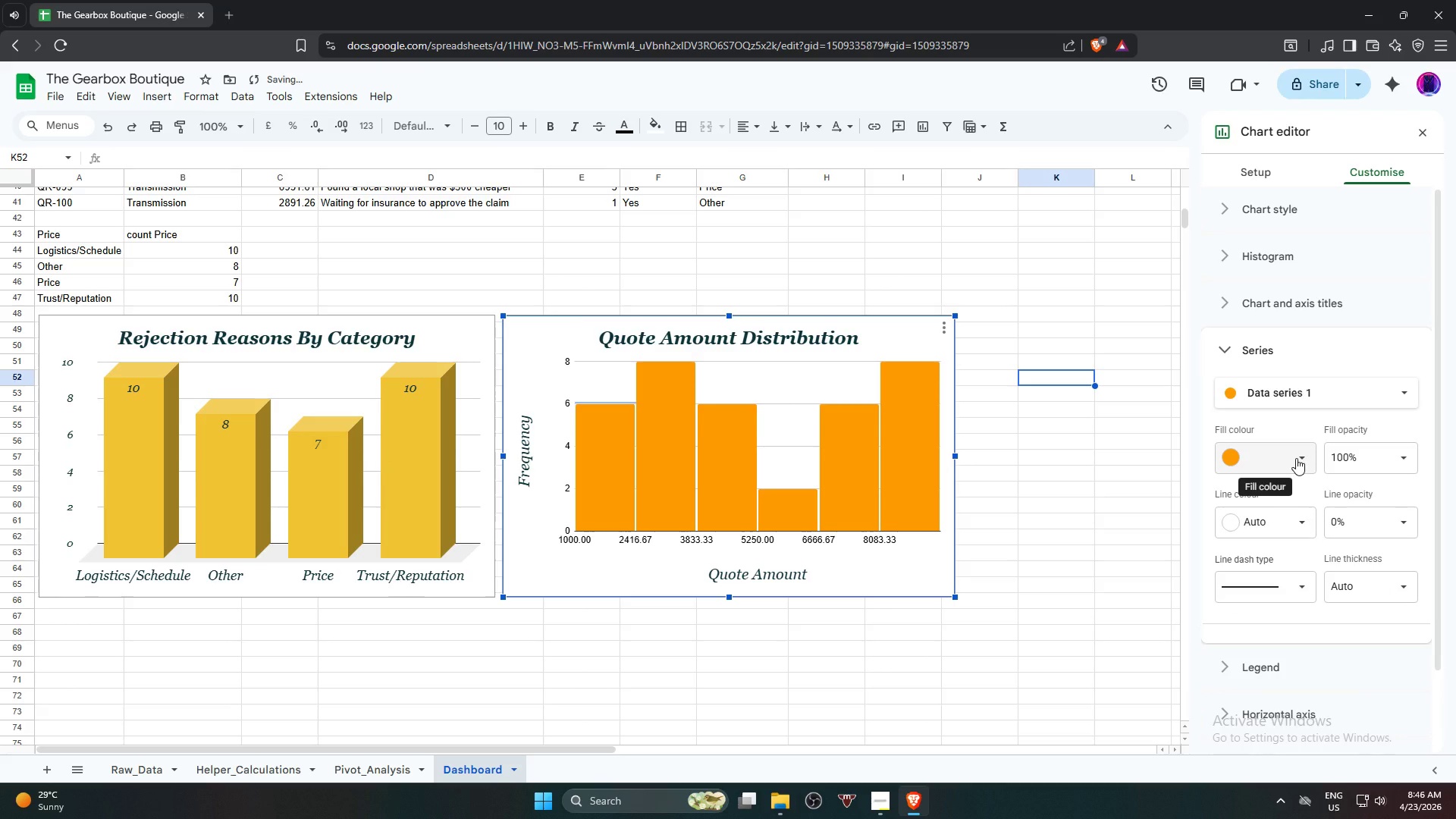 
left_click([1296, 458])
 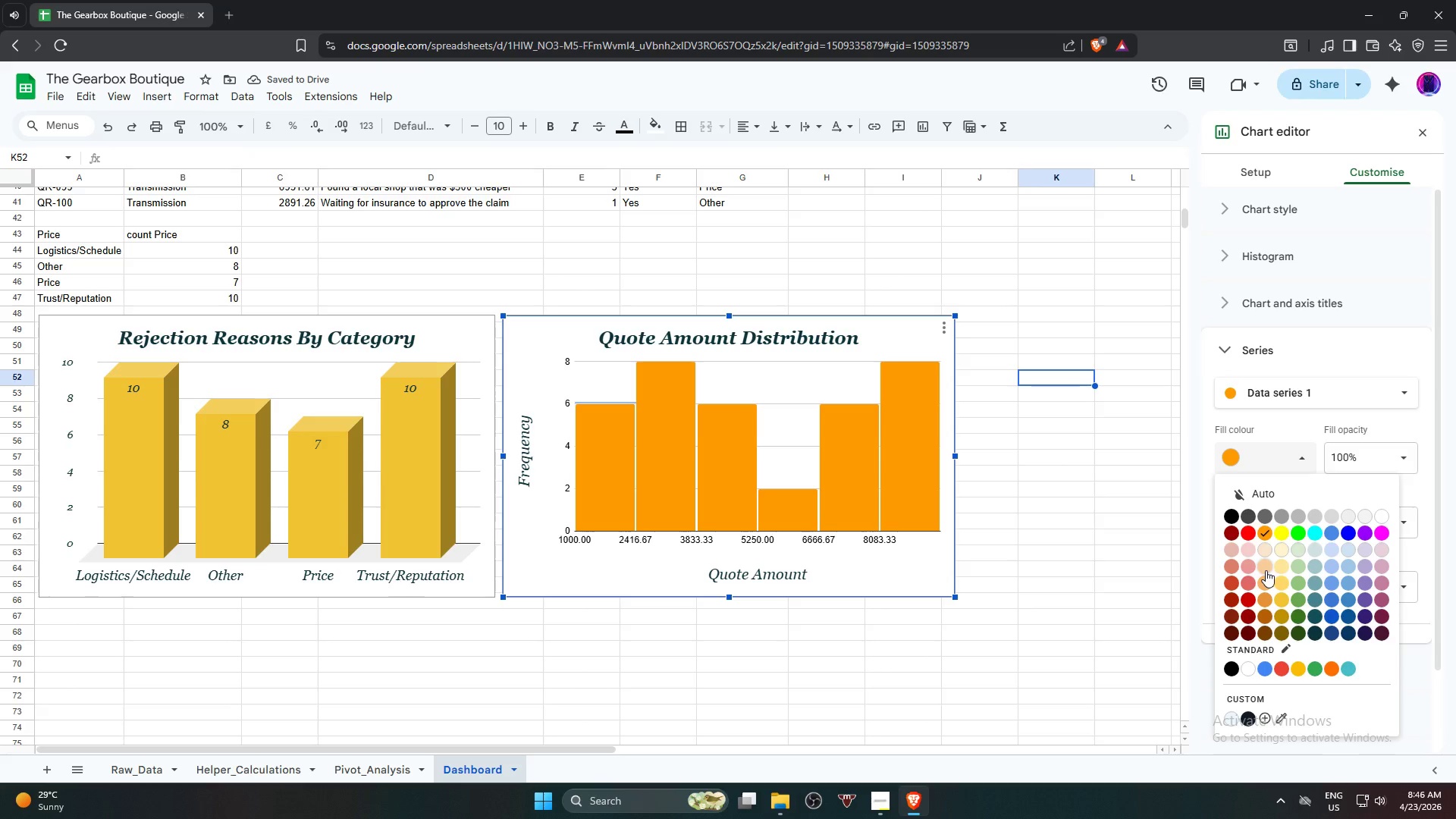 
left_click([1266, 570])
 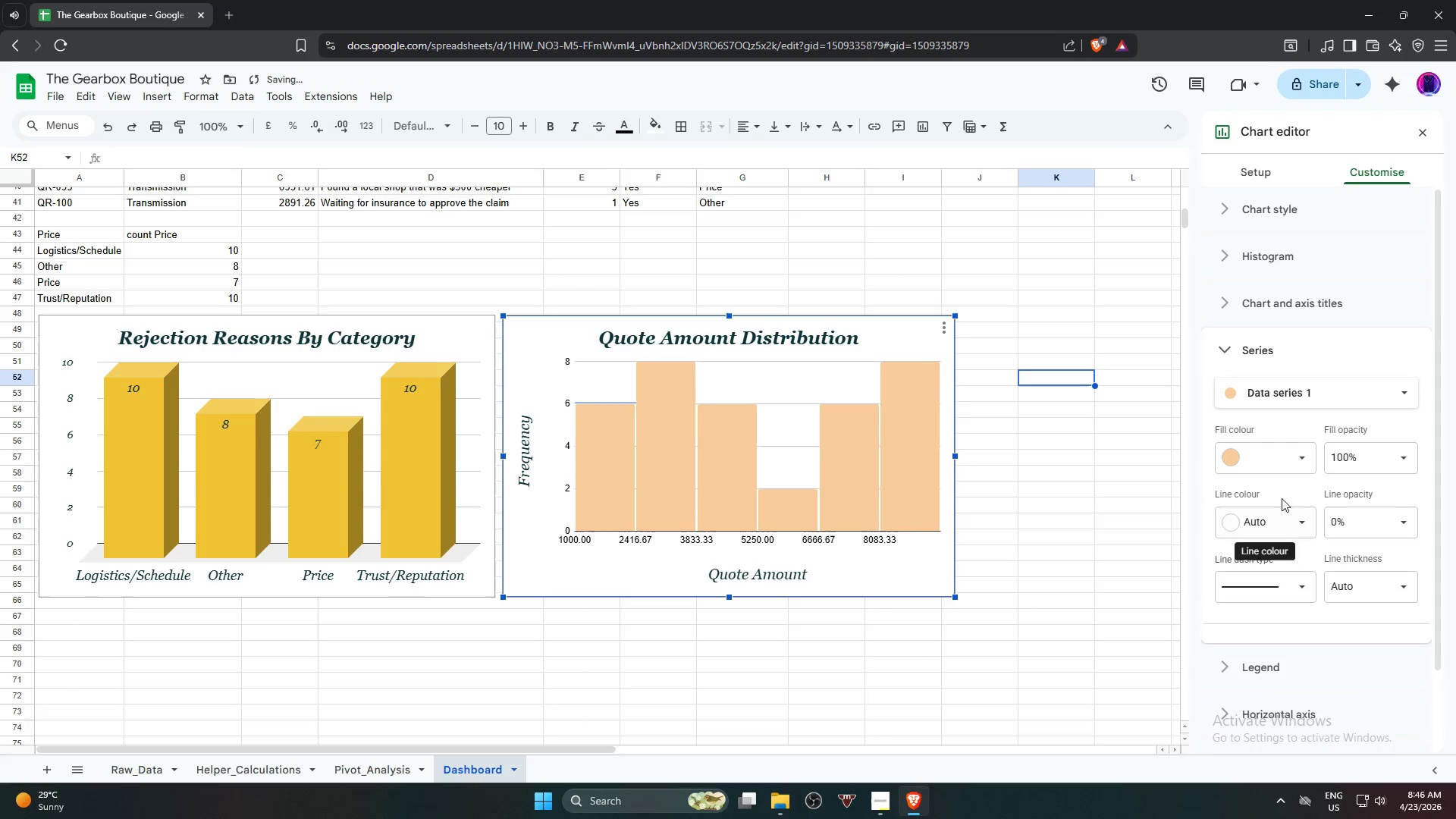 
left_click([1294, 461])
 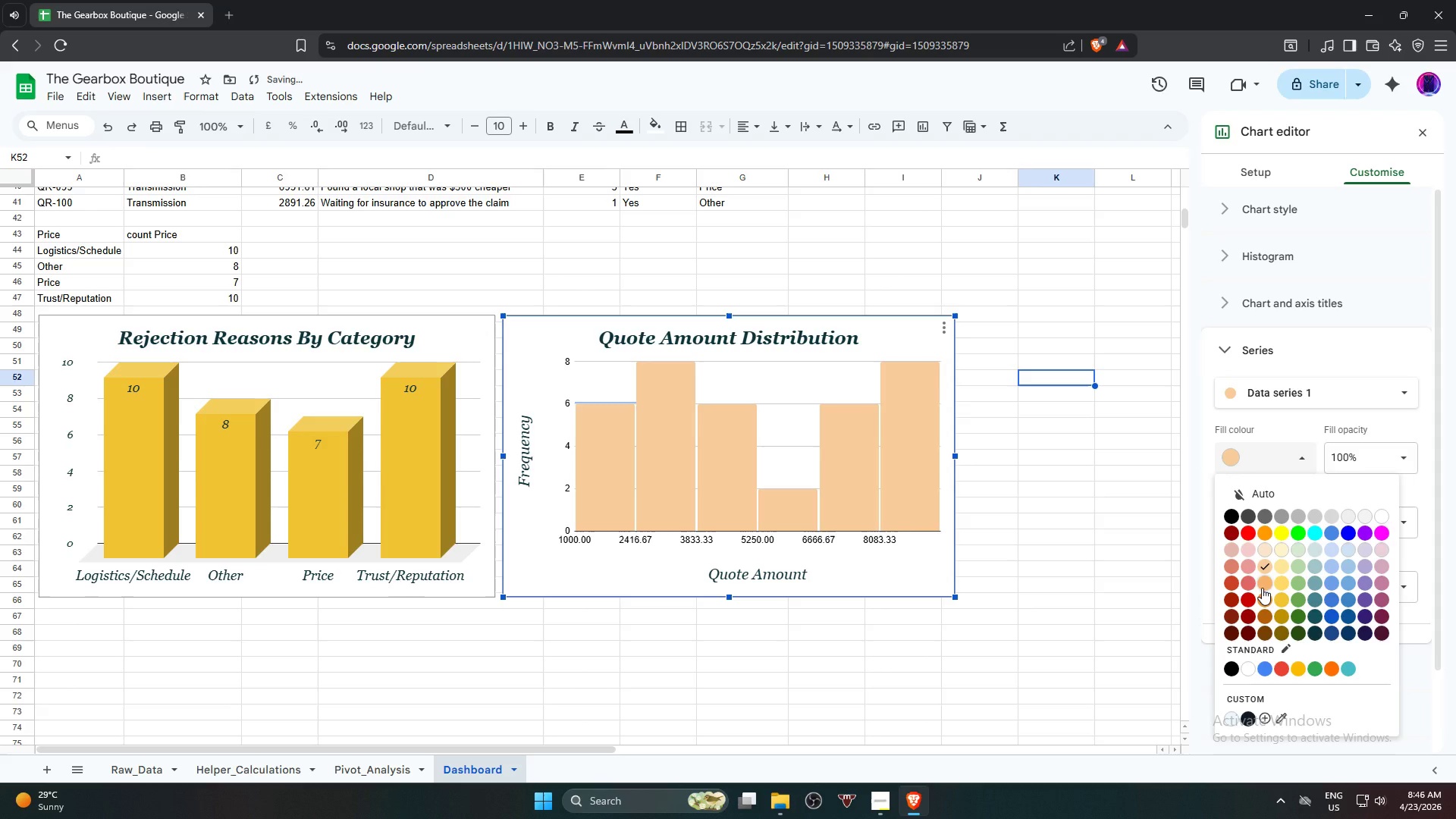 
left_click([1262, 588])
 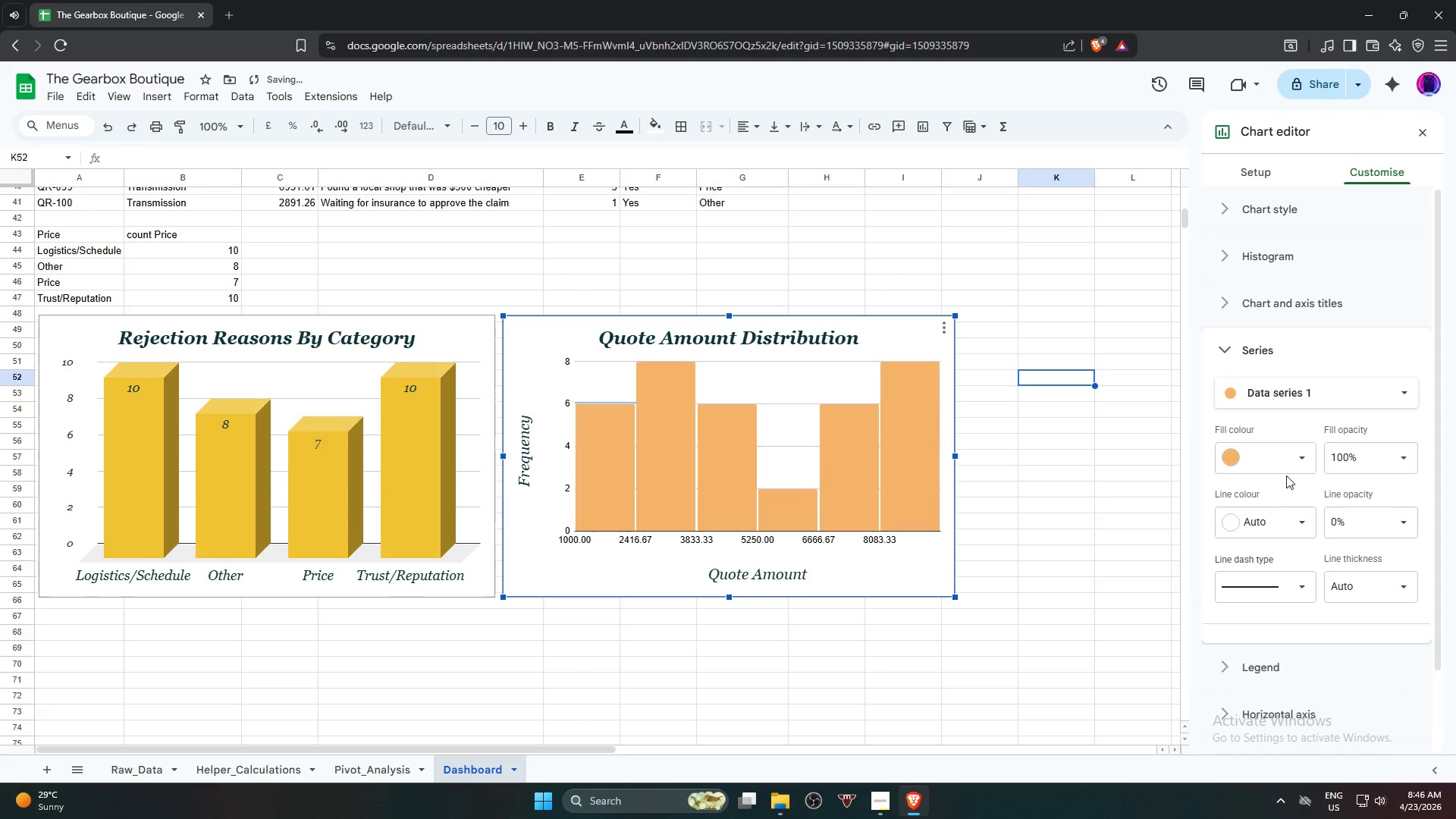 
left_click([1298, 463])
 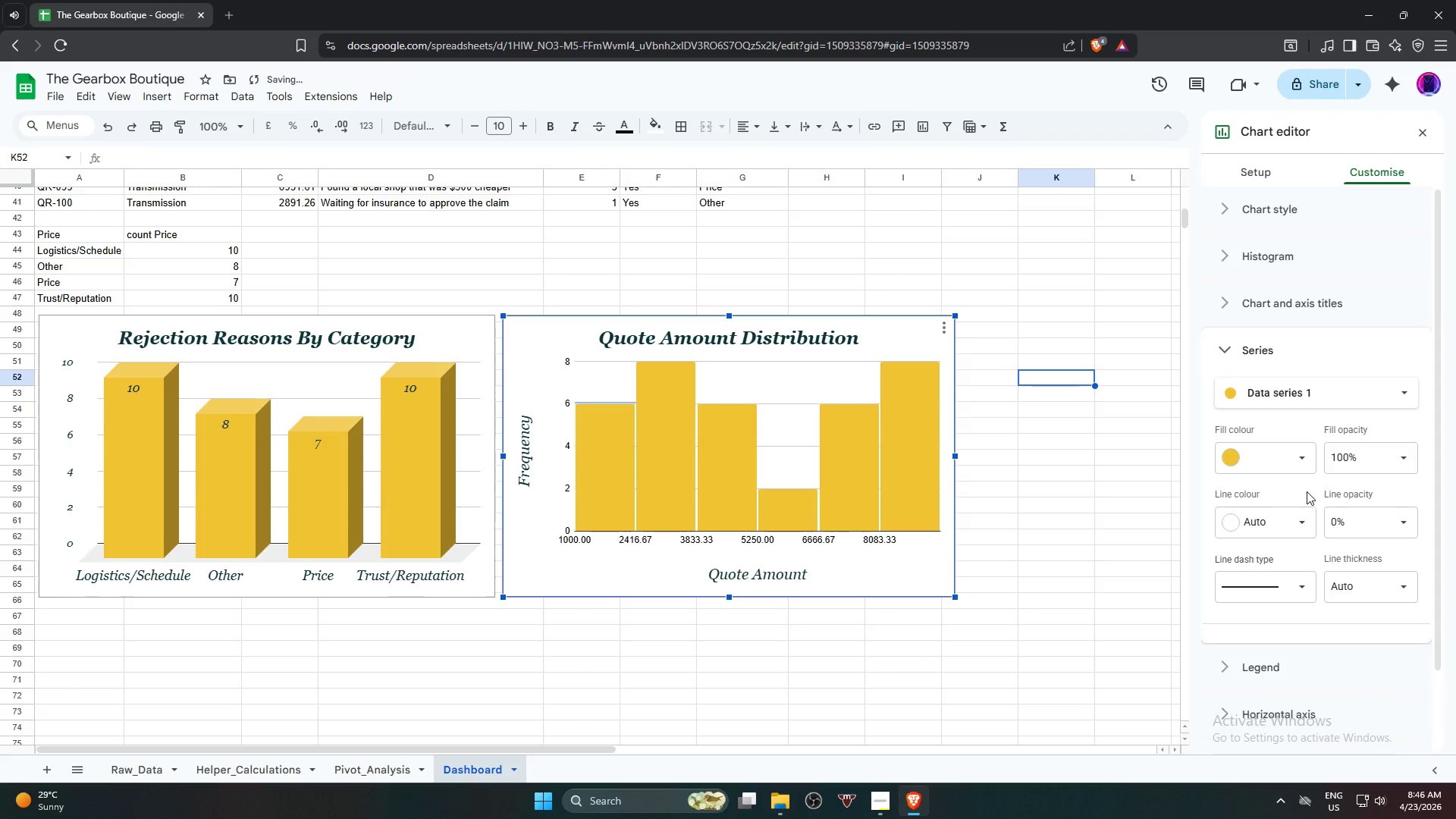 
left_click([1291, 521])
 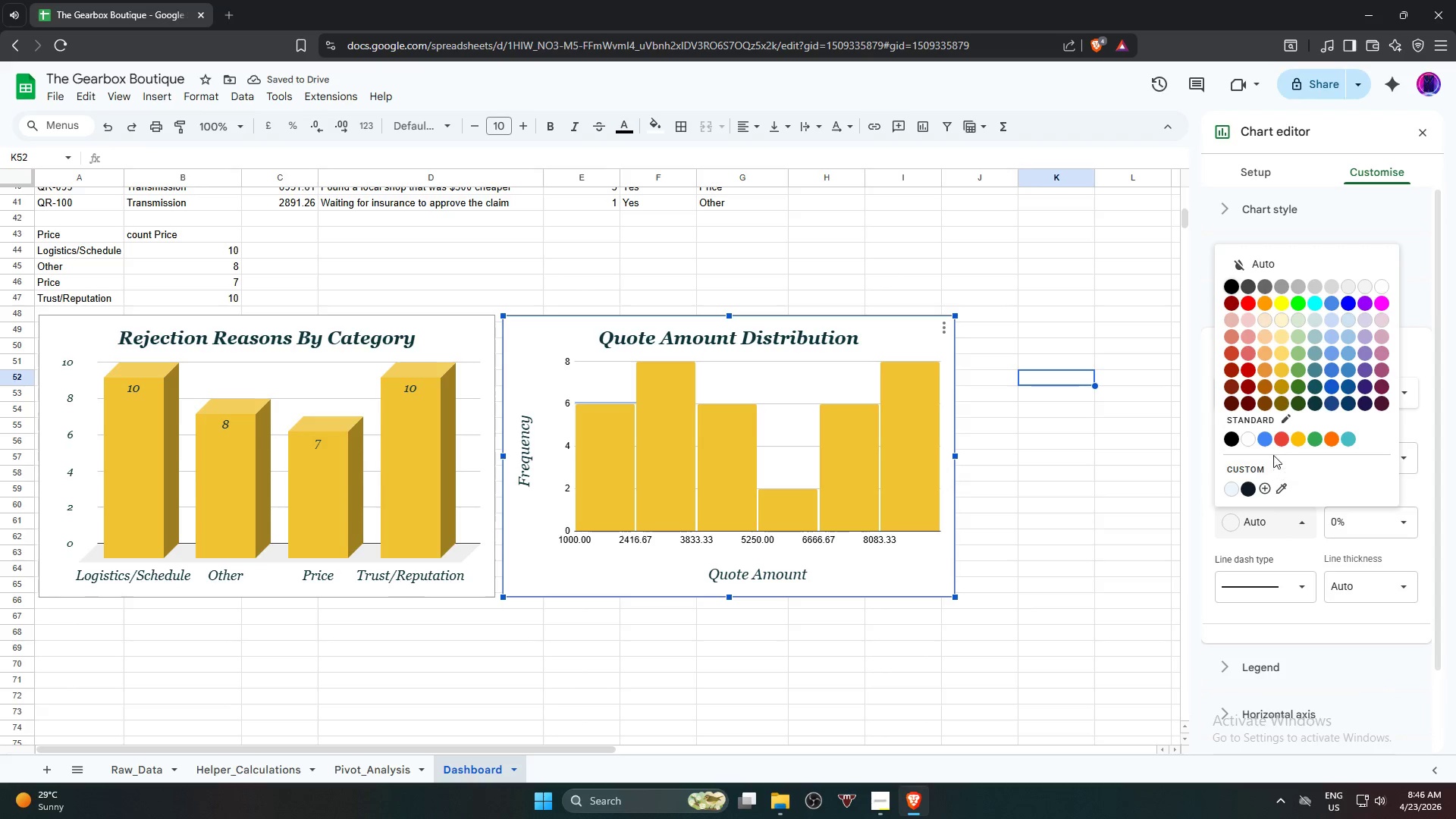 
left_click([1283, 441])
 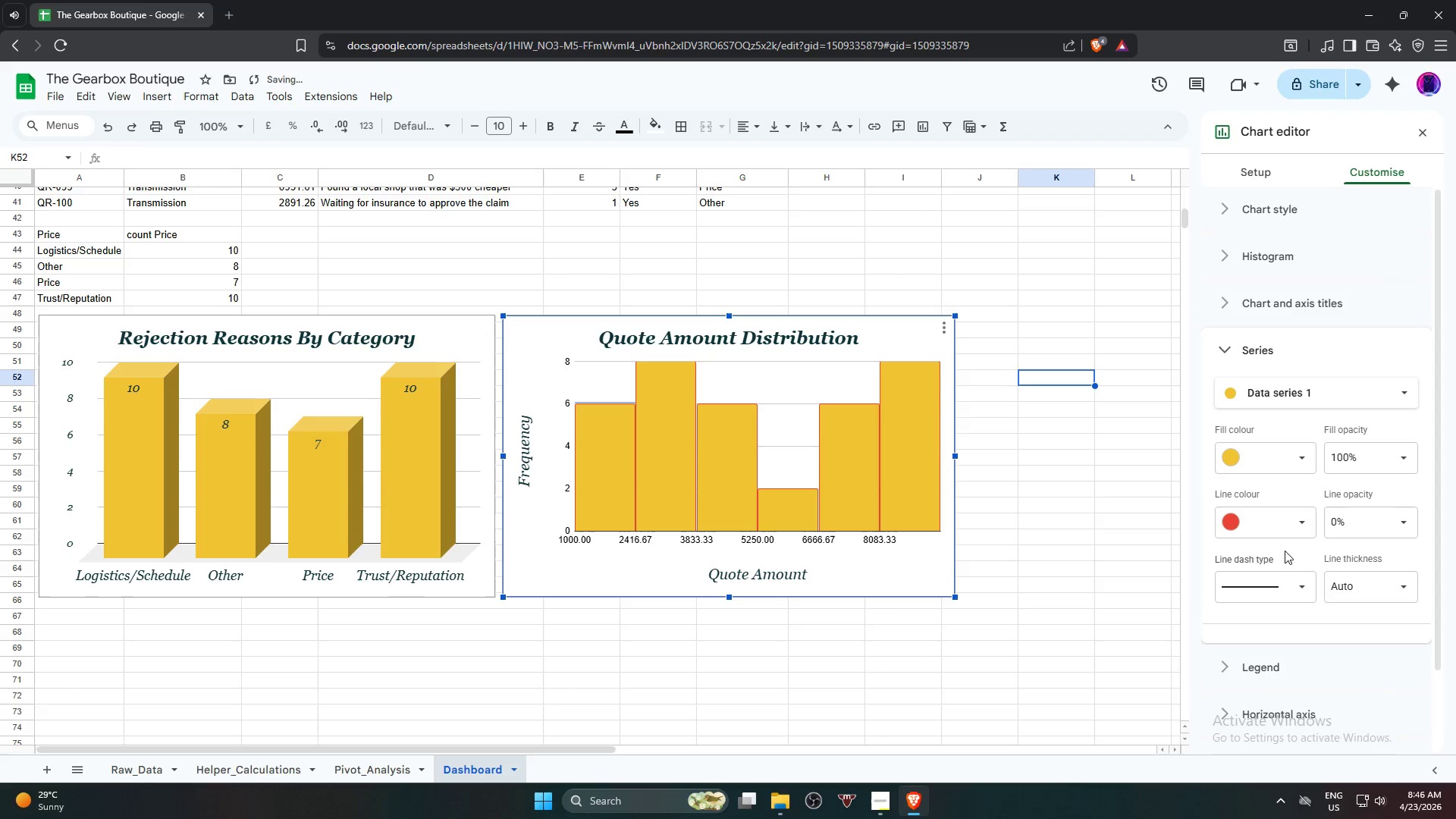 
left_click([1280, 520])
 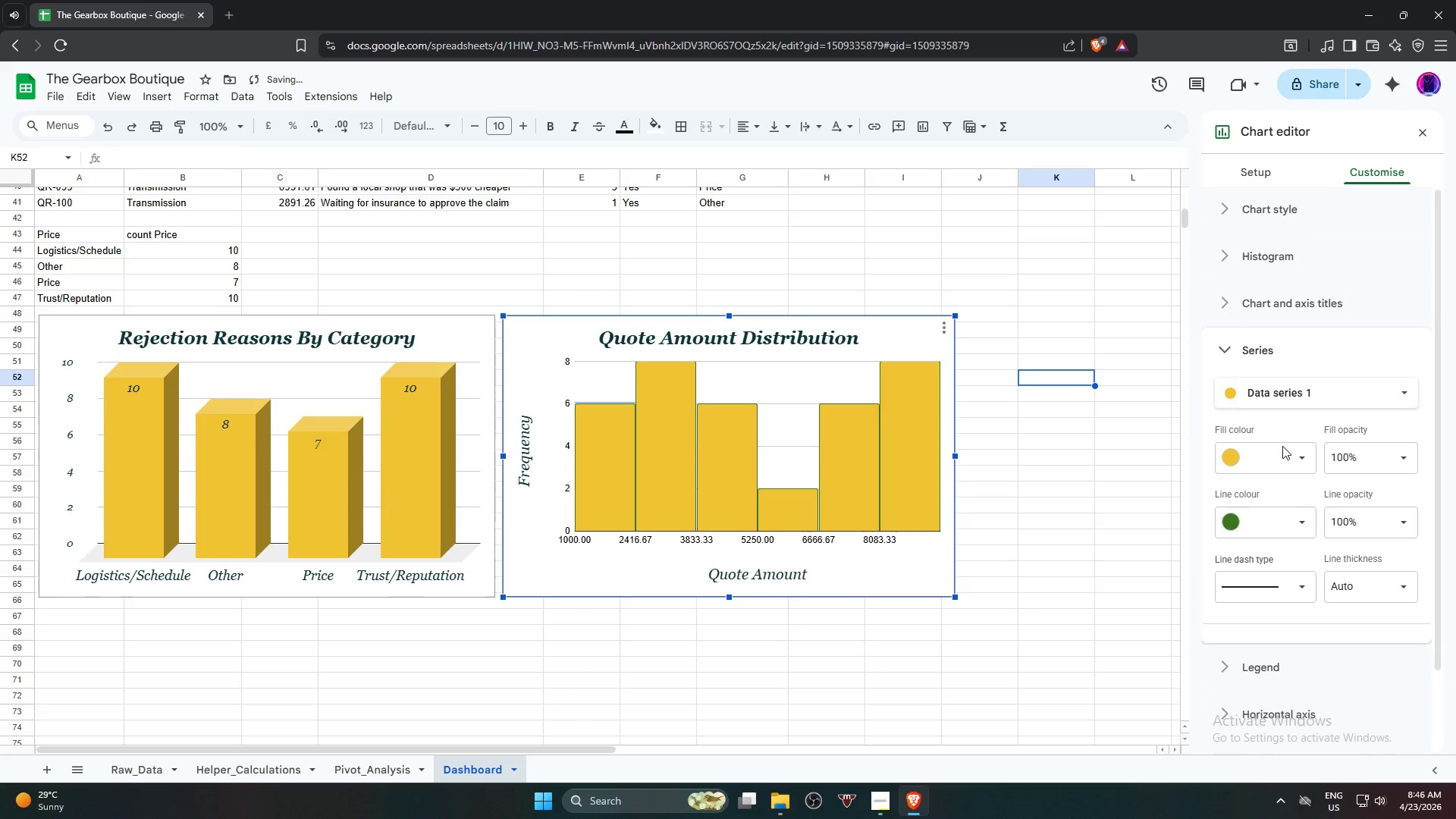 
left_click([1091, 532])
 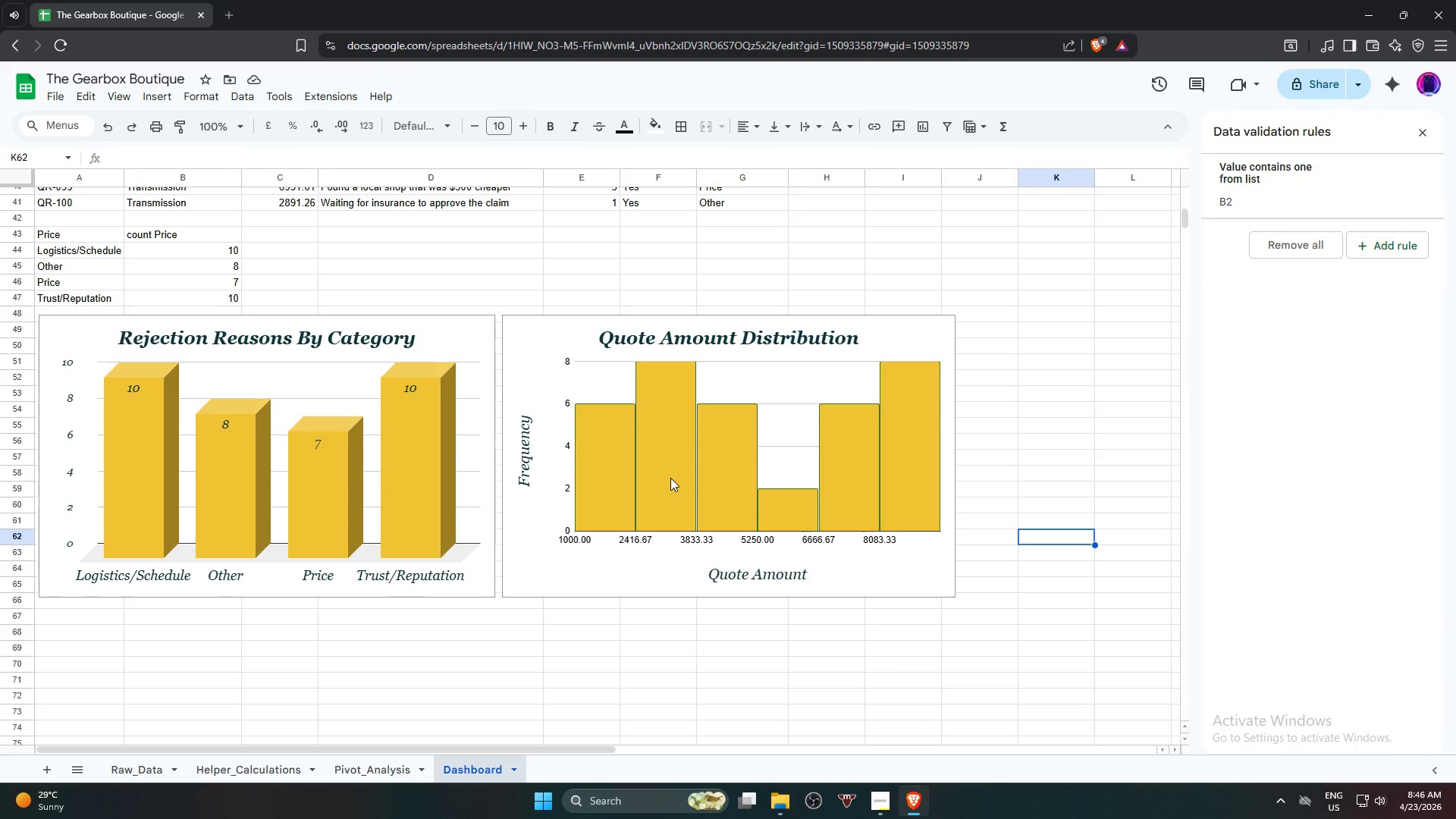 
wait(7.05)
 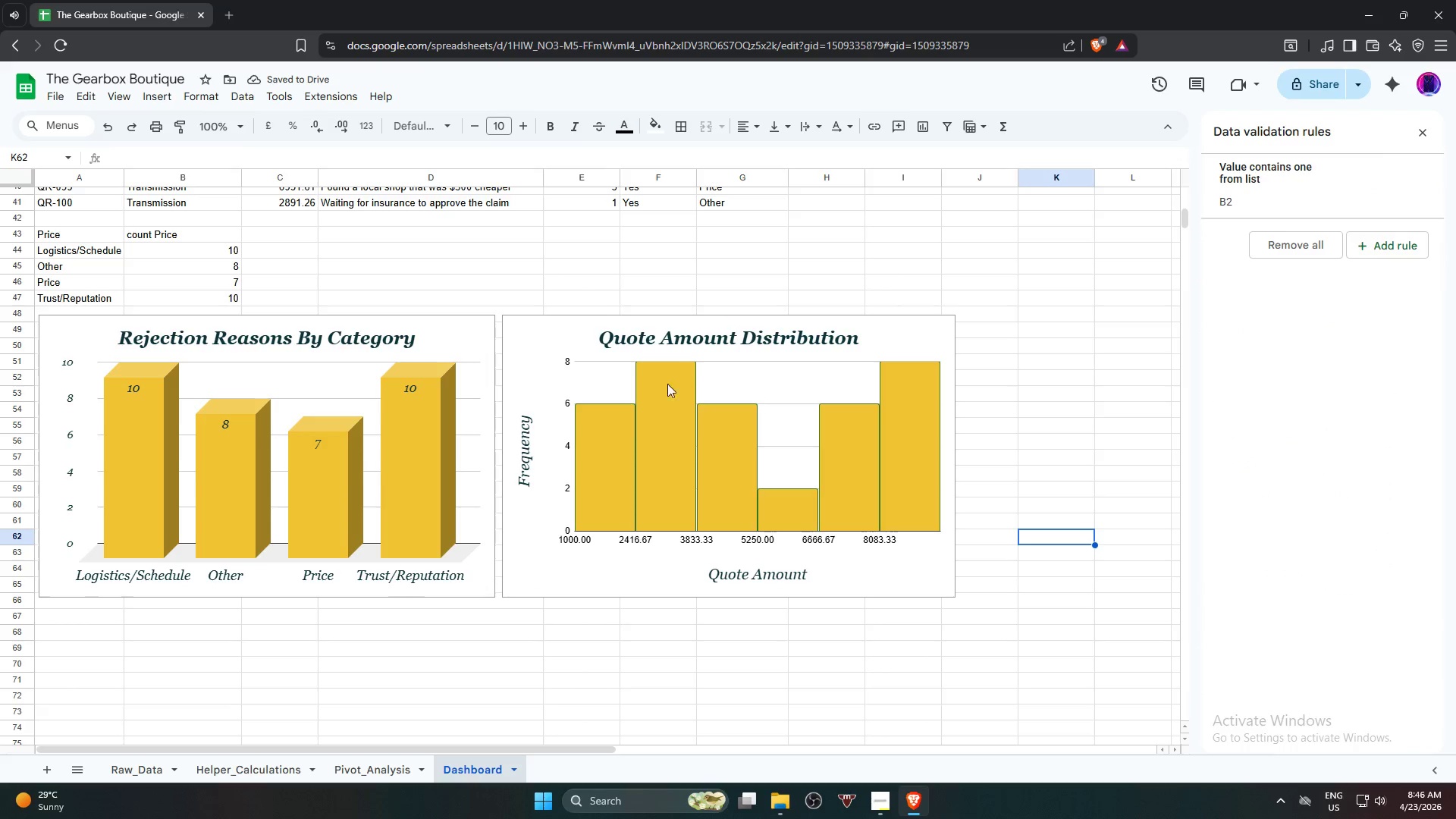 
left_click([1070, 488])
 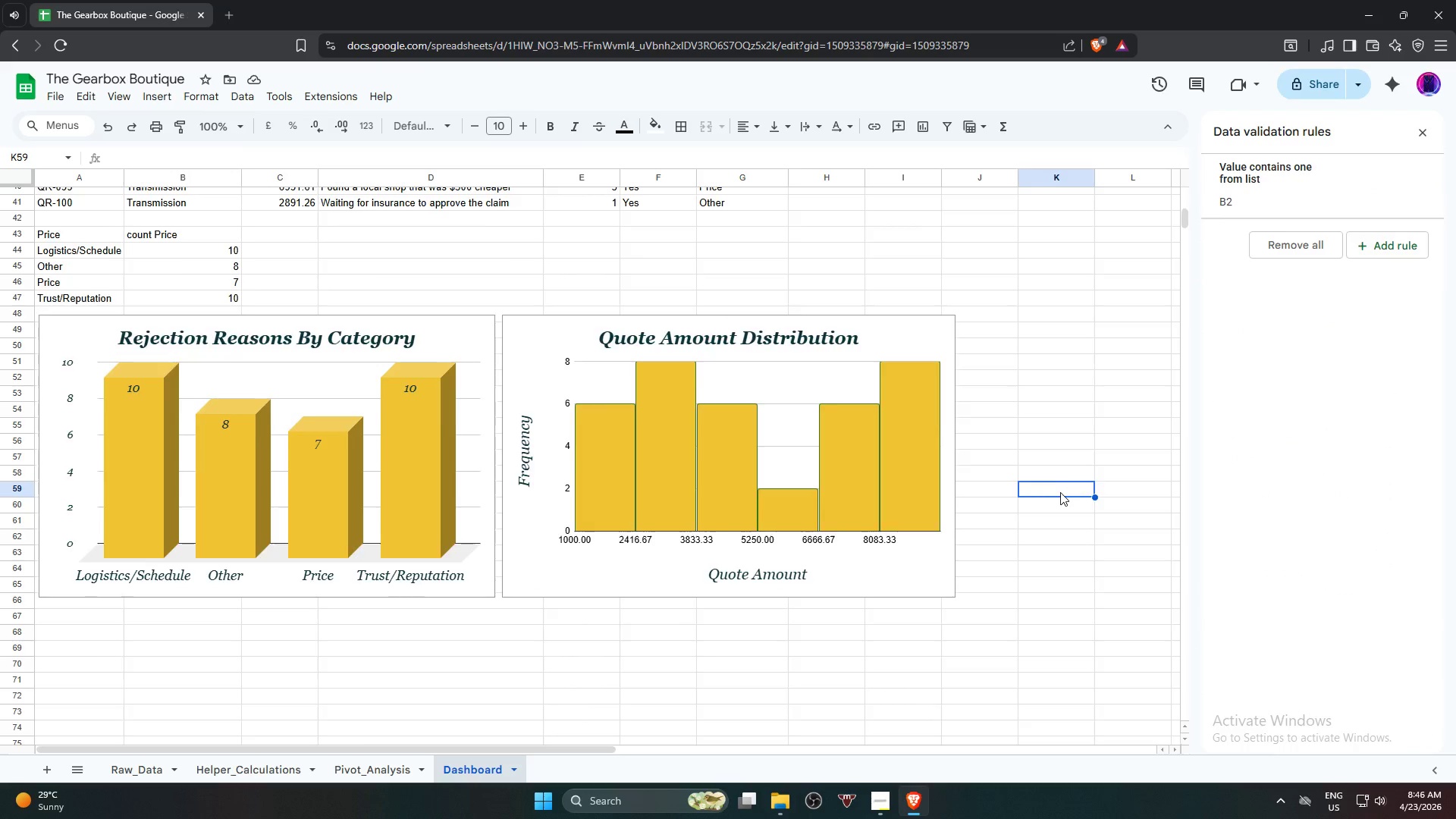 
scroll: coordinate [1031, 426], scroll_direction: up, amount: 11.0
 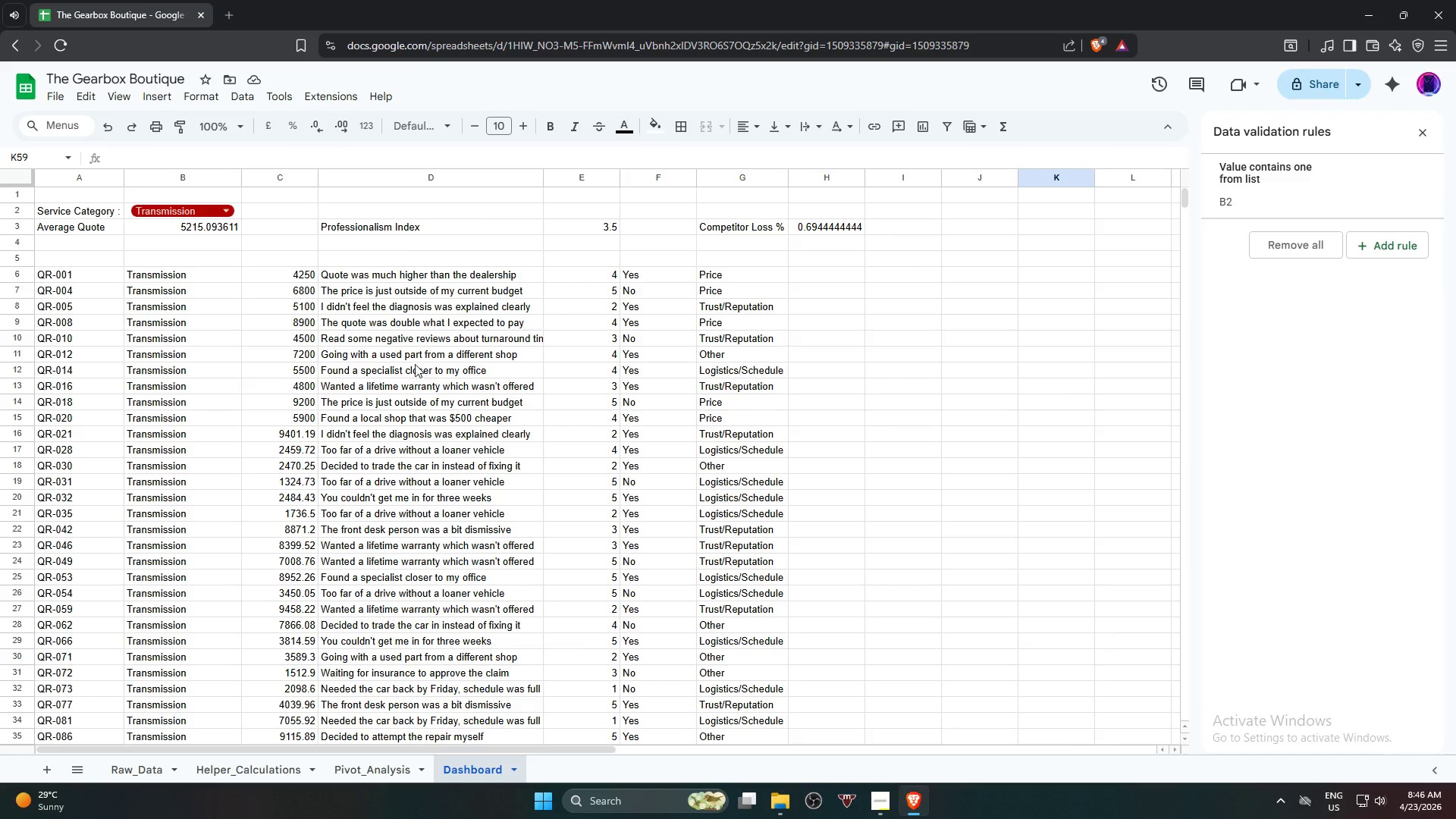 
scroll: coordinate [165, 262], scroll_direction: down, amount: 3.0
 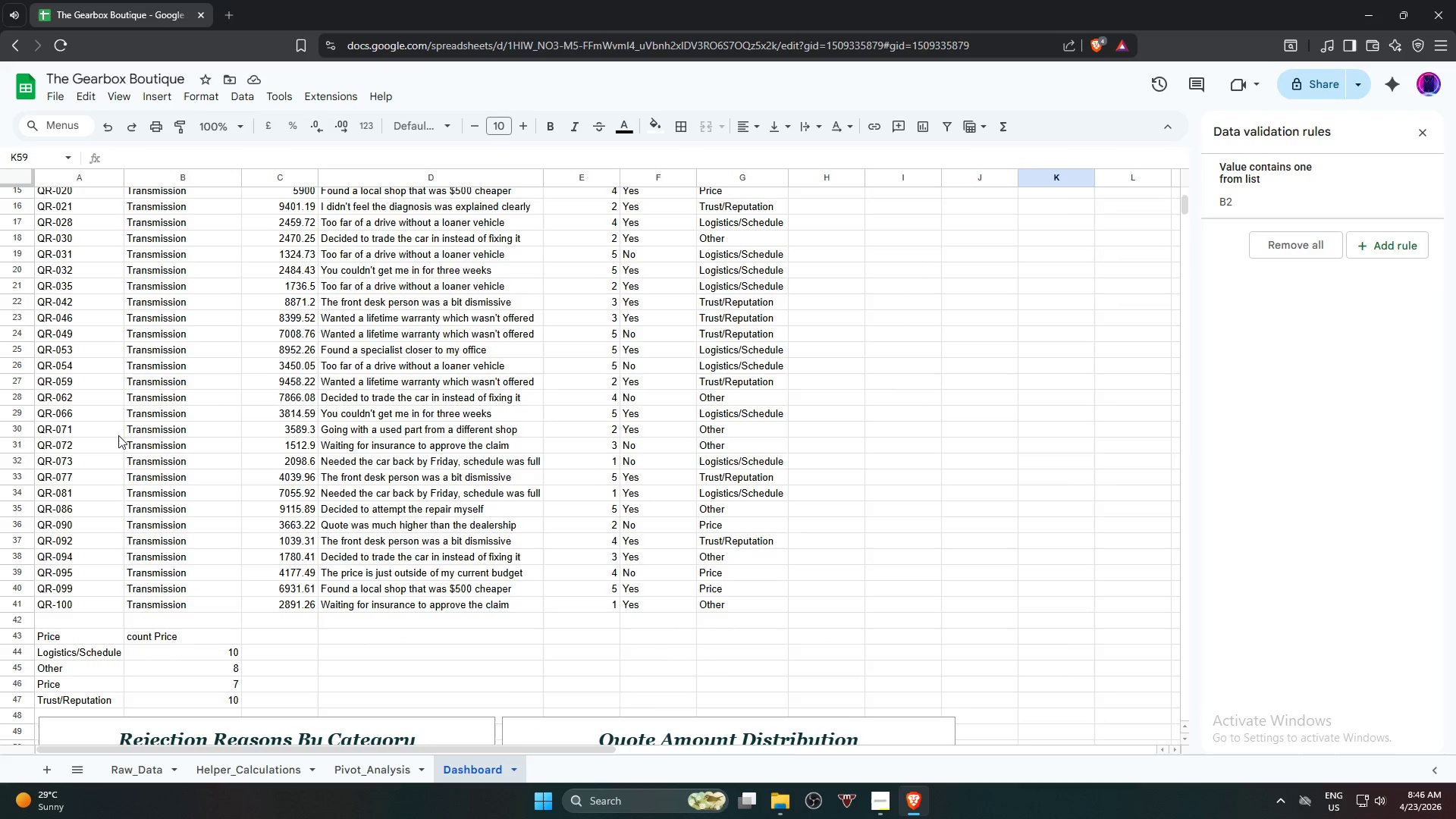 
scroll: coordinate [120, 447], scroll_direction: up, amount: 5.0
 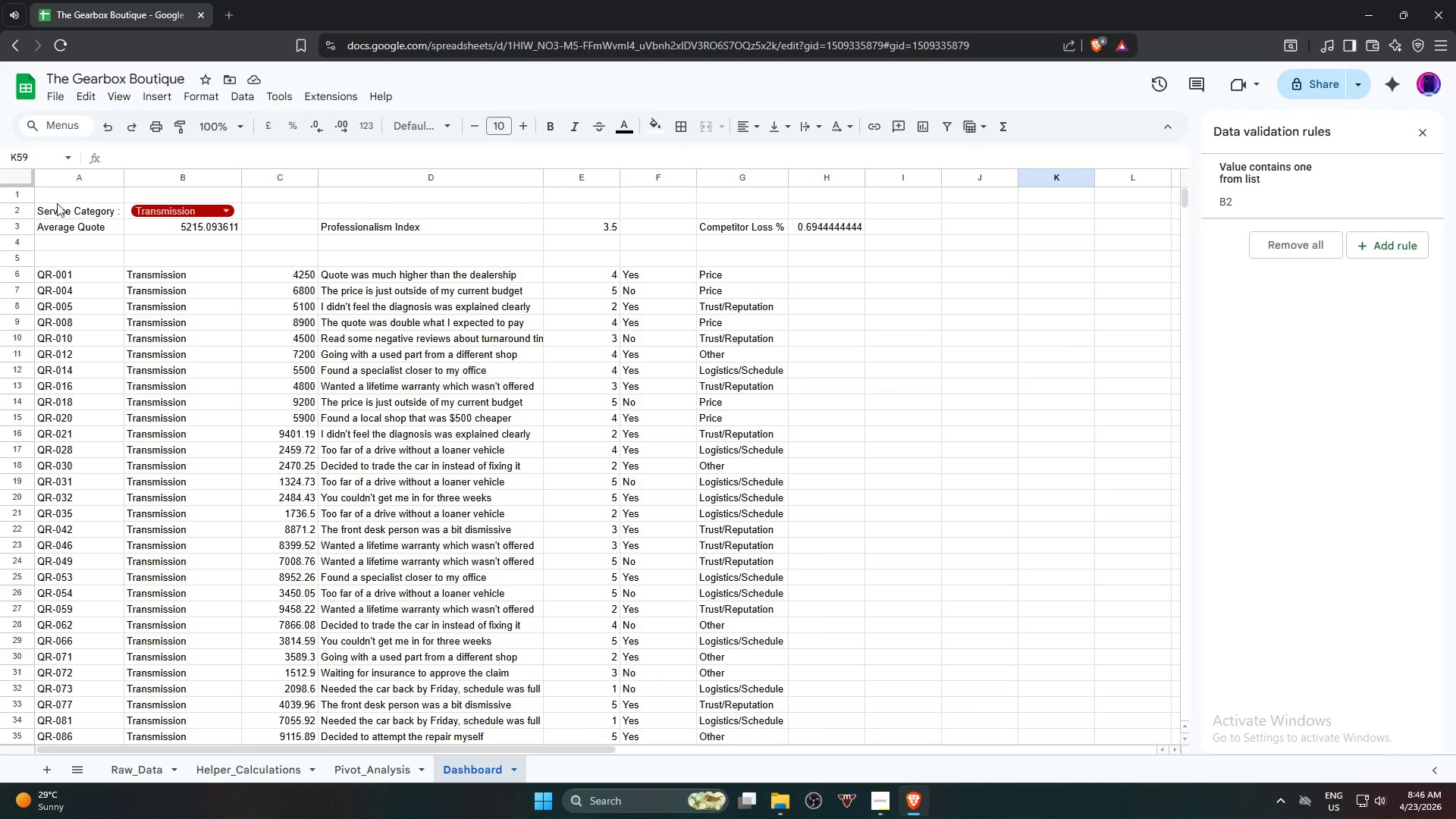 
left_click([71, 196])
 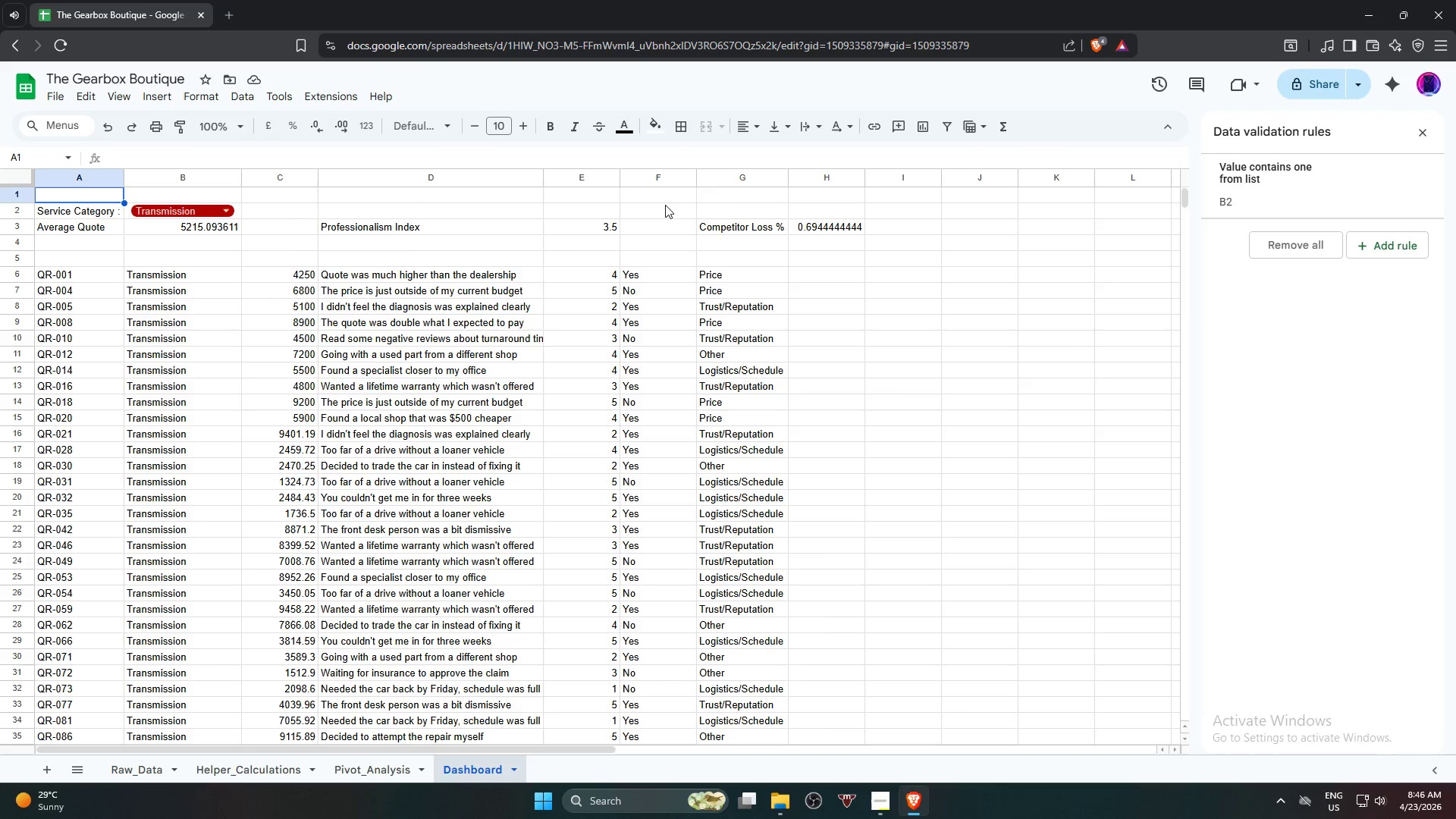 
hold_key(key=ShiftLeft, duration=2.42)
left_click([810, 197])
 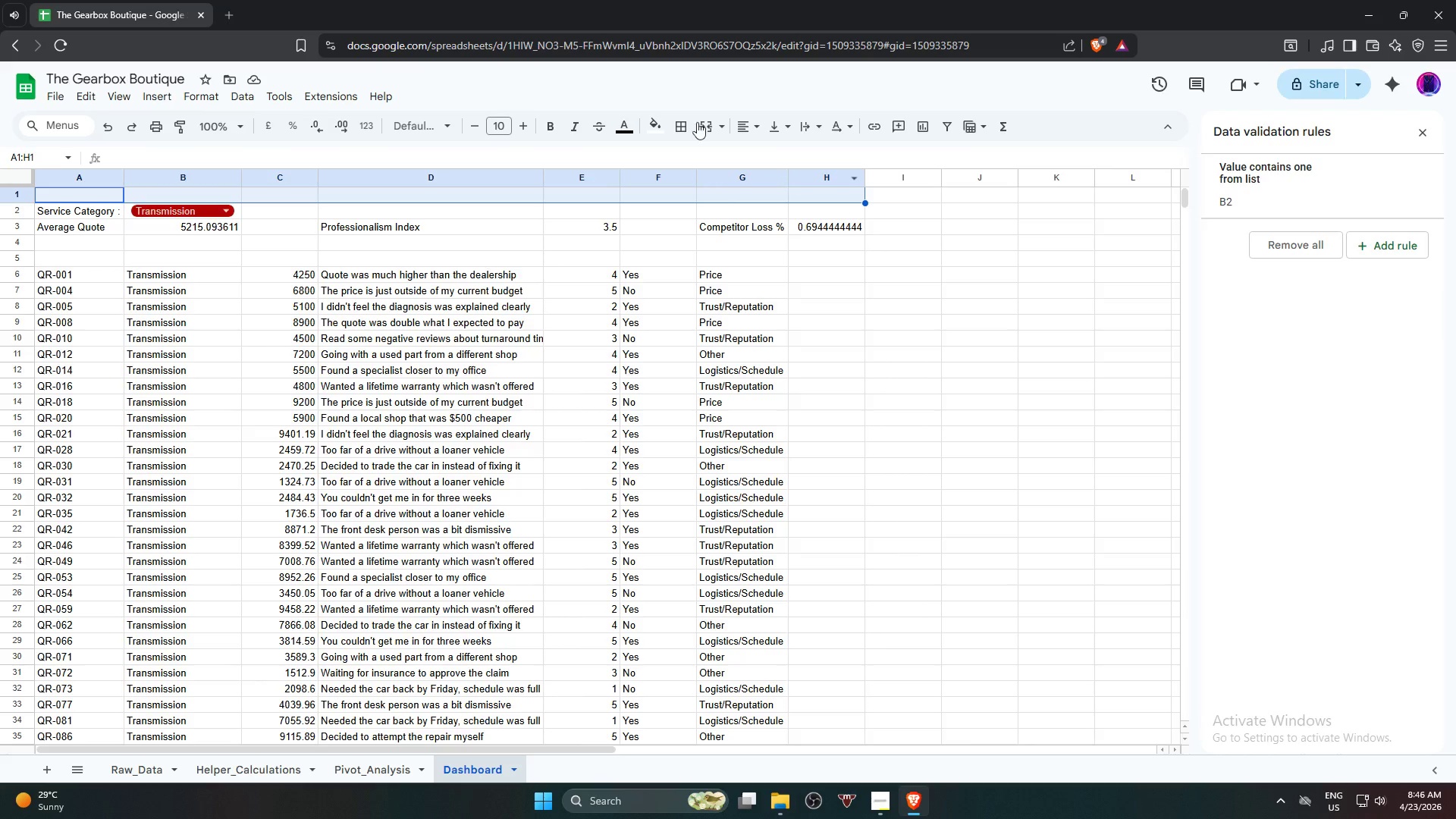 
wait(5.44)
 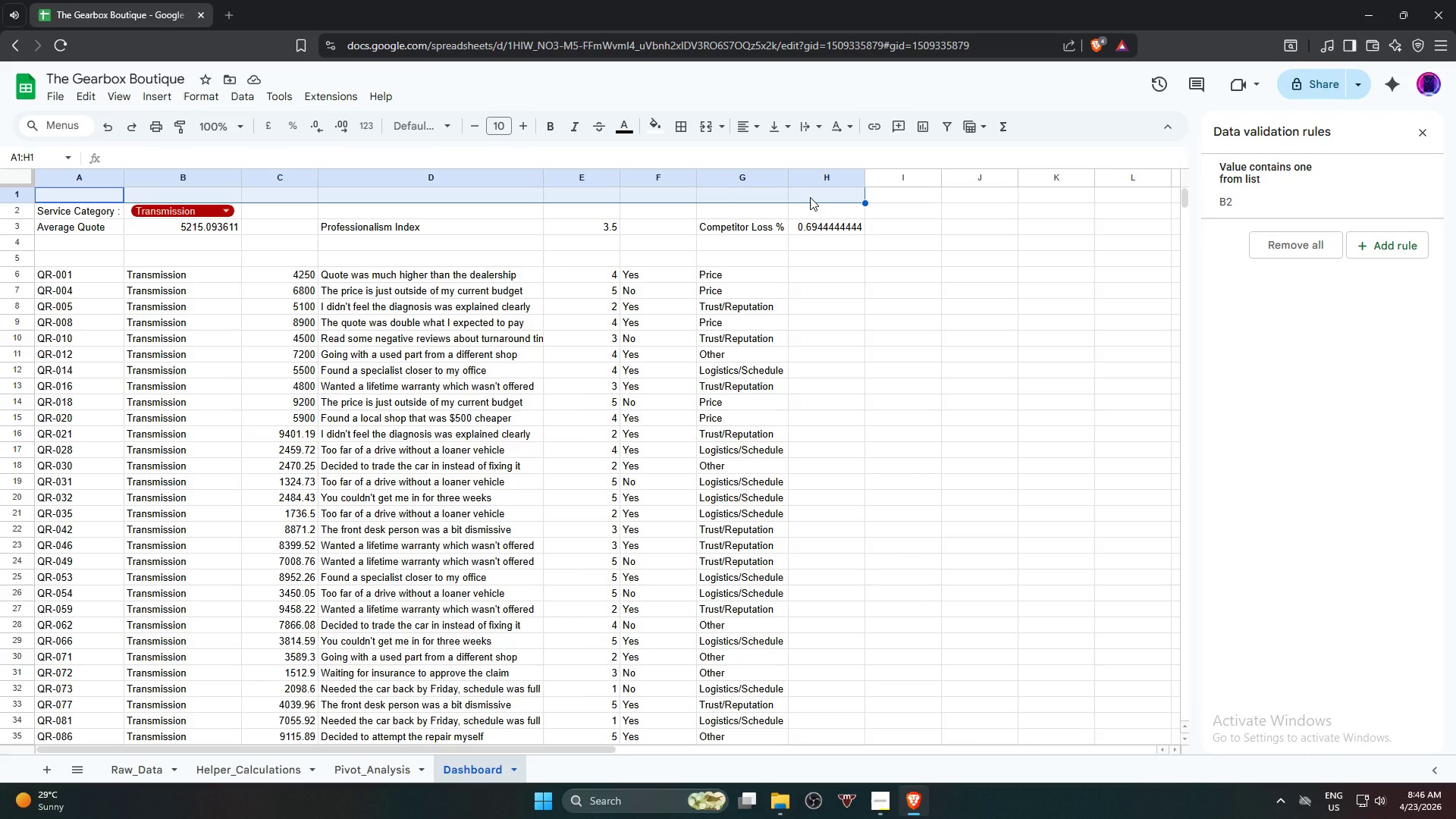 
scroll: coordinate [769, 398], scroll_direction: down, amount: 7.0
 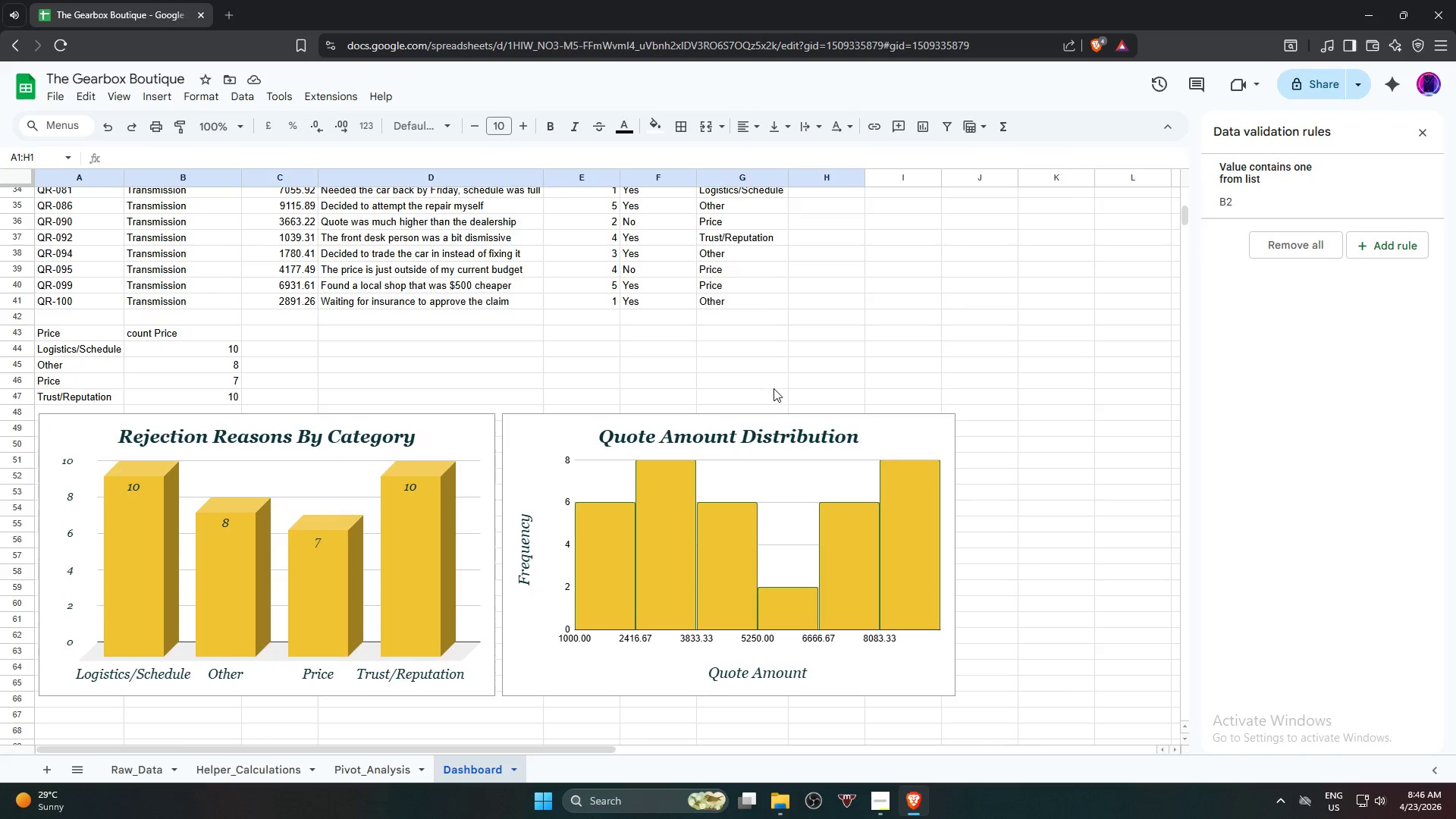 
scroll: coordinate [770, 363], scroll_direction: up, amount: 12.0
 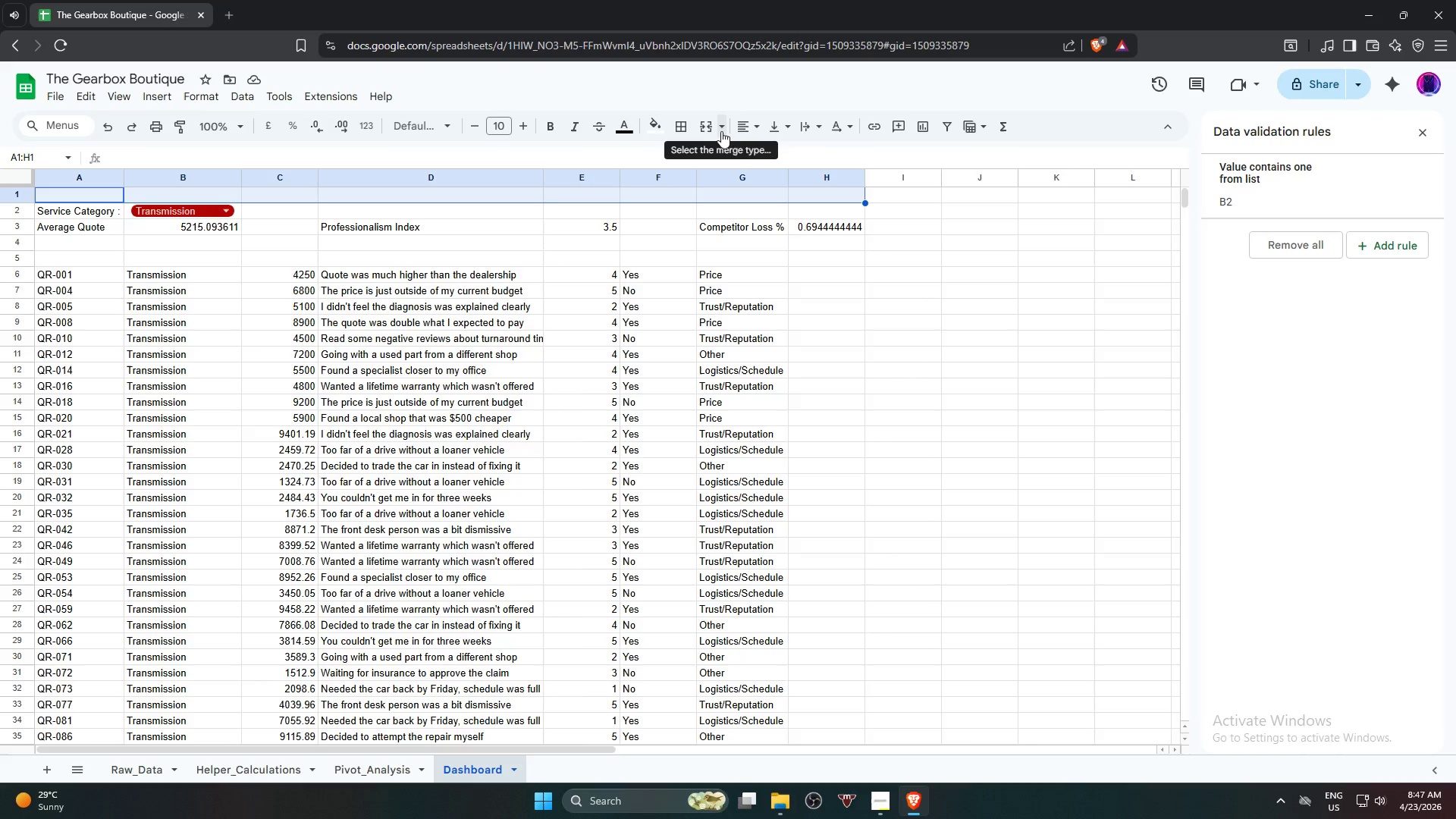 
left_click([710, 131])
 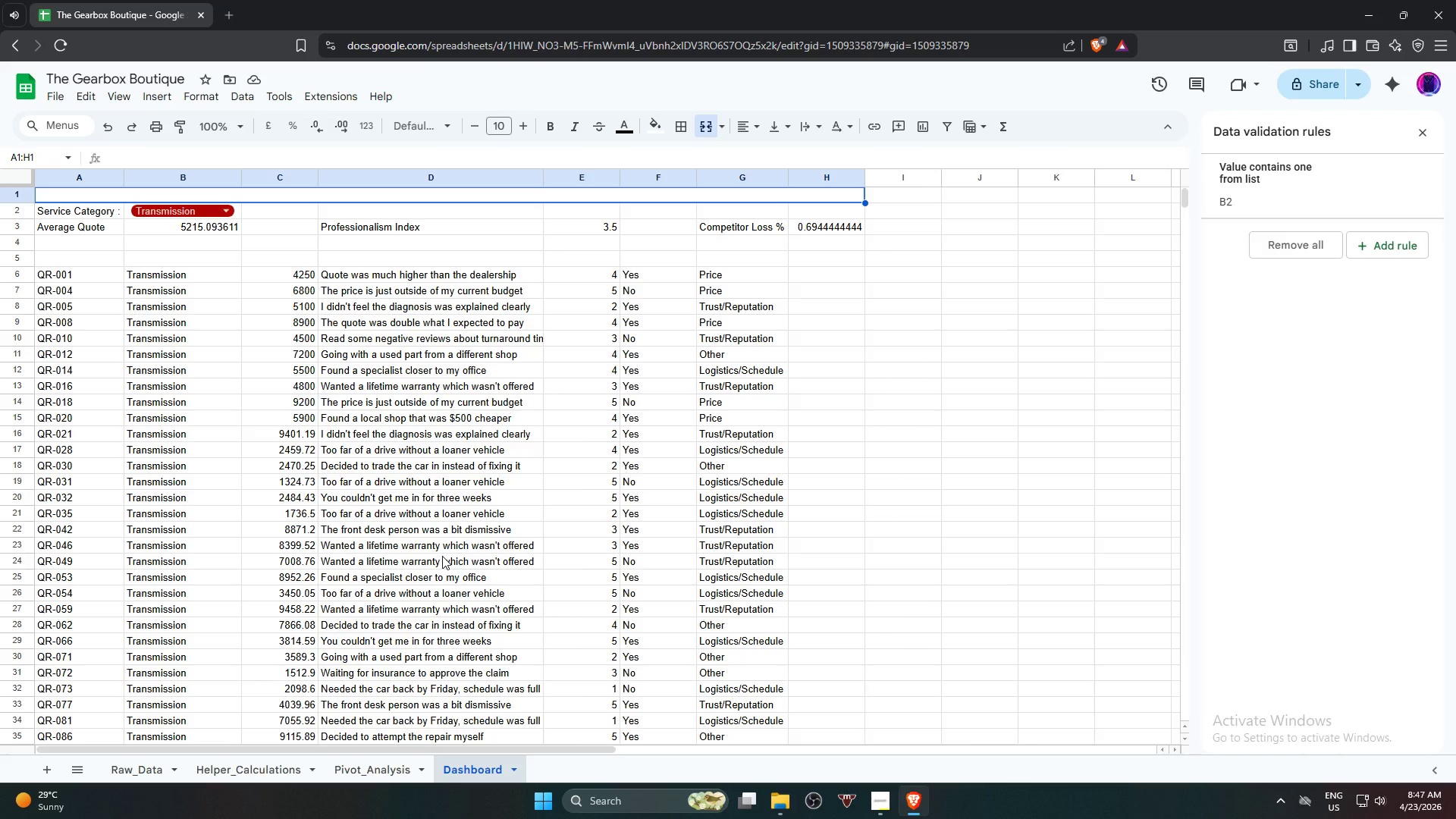 
wait(56.69)
 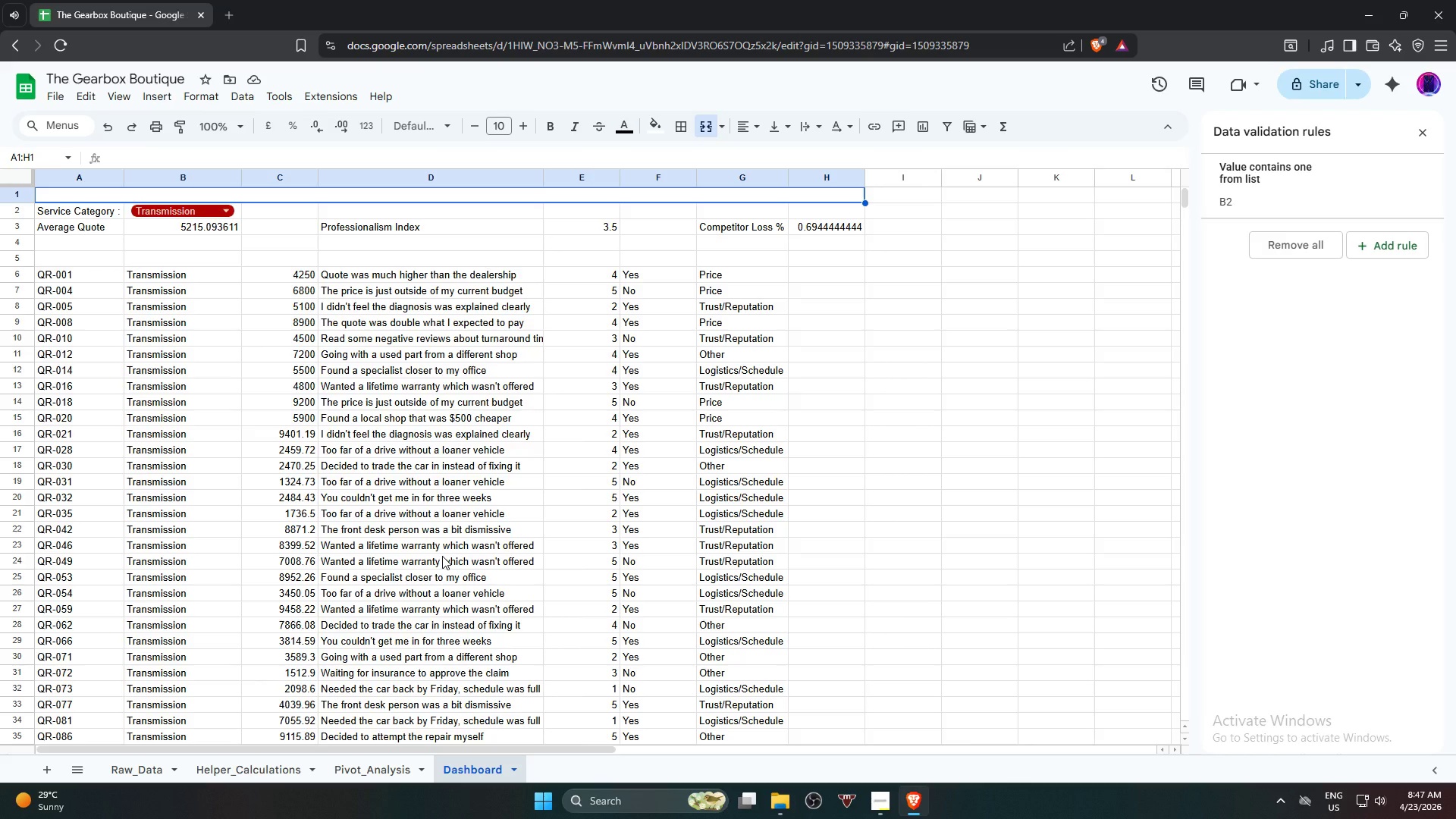 
scroll: coordinate [429, 647], scroll_direction: down, amount: 4.0
 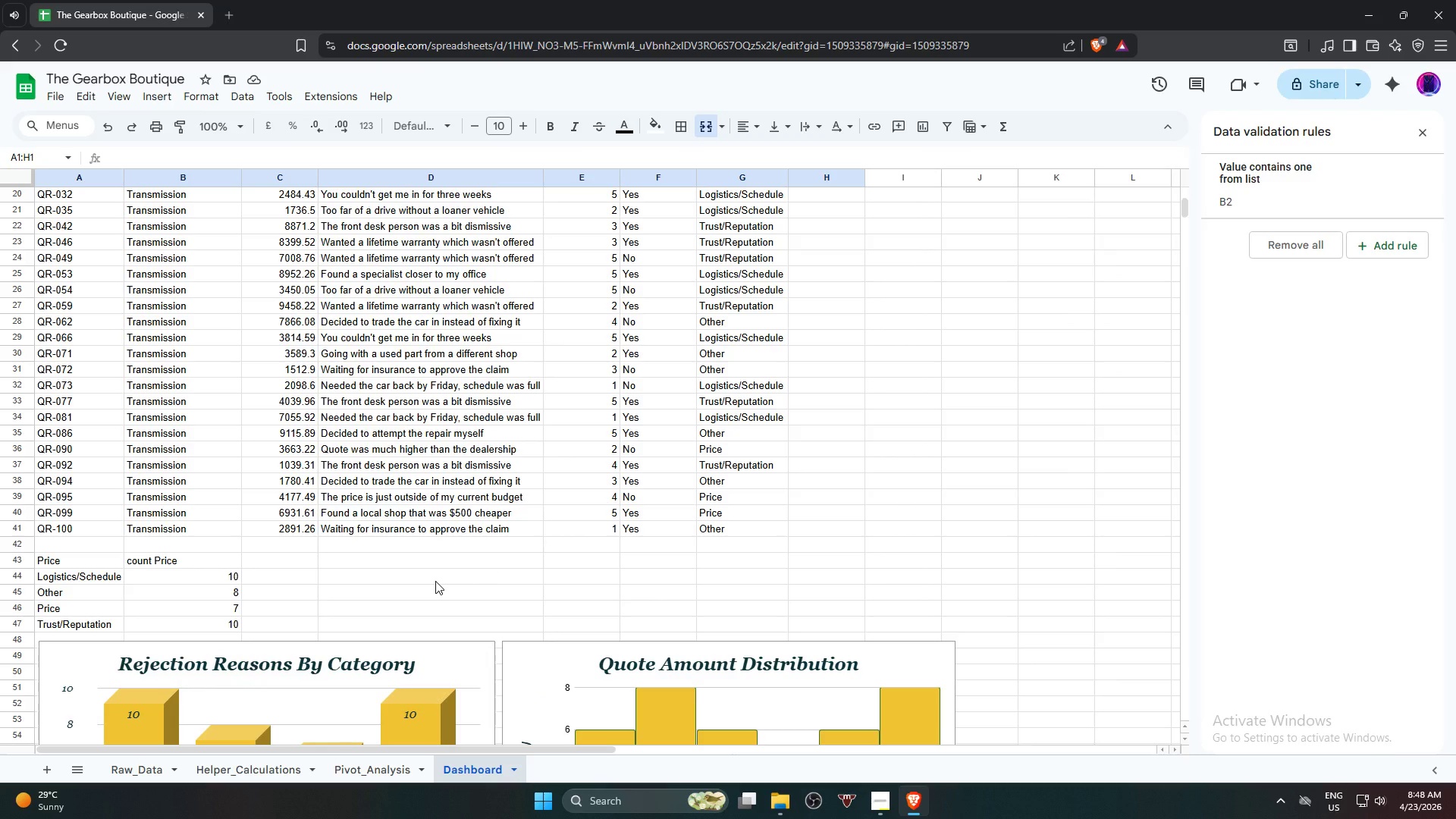 
wait(13.45)
 